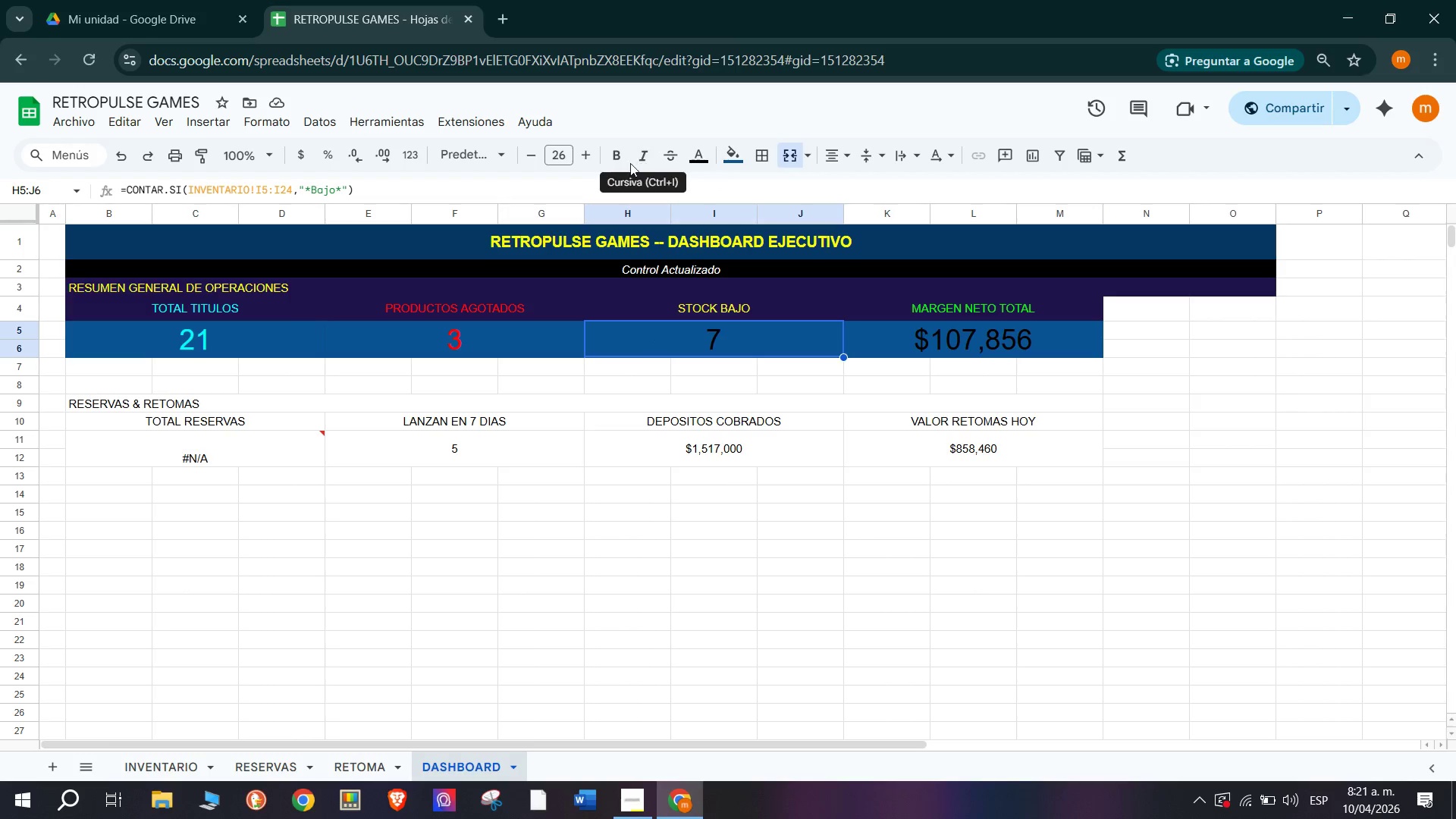 
left_click([688, 166])
 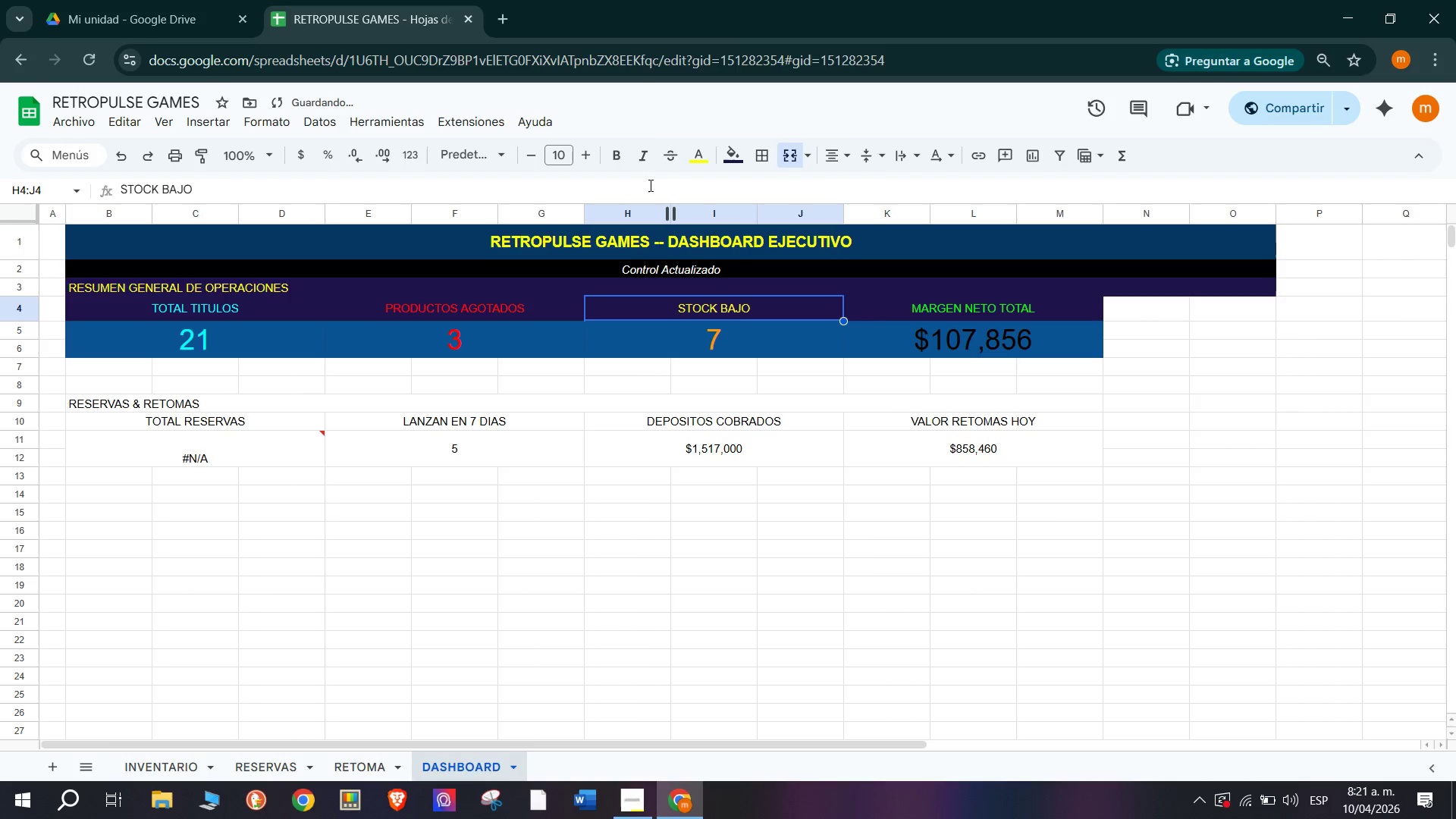 
left_click([695, 156])
 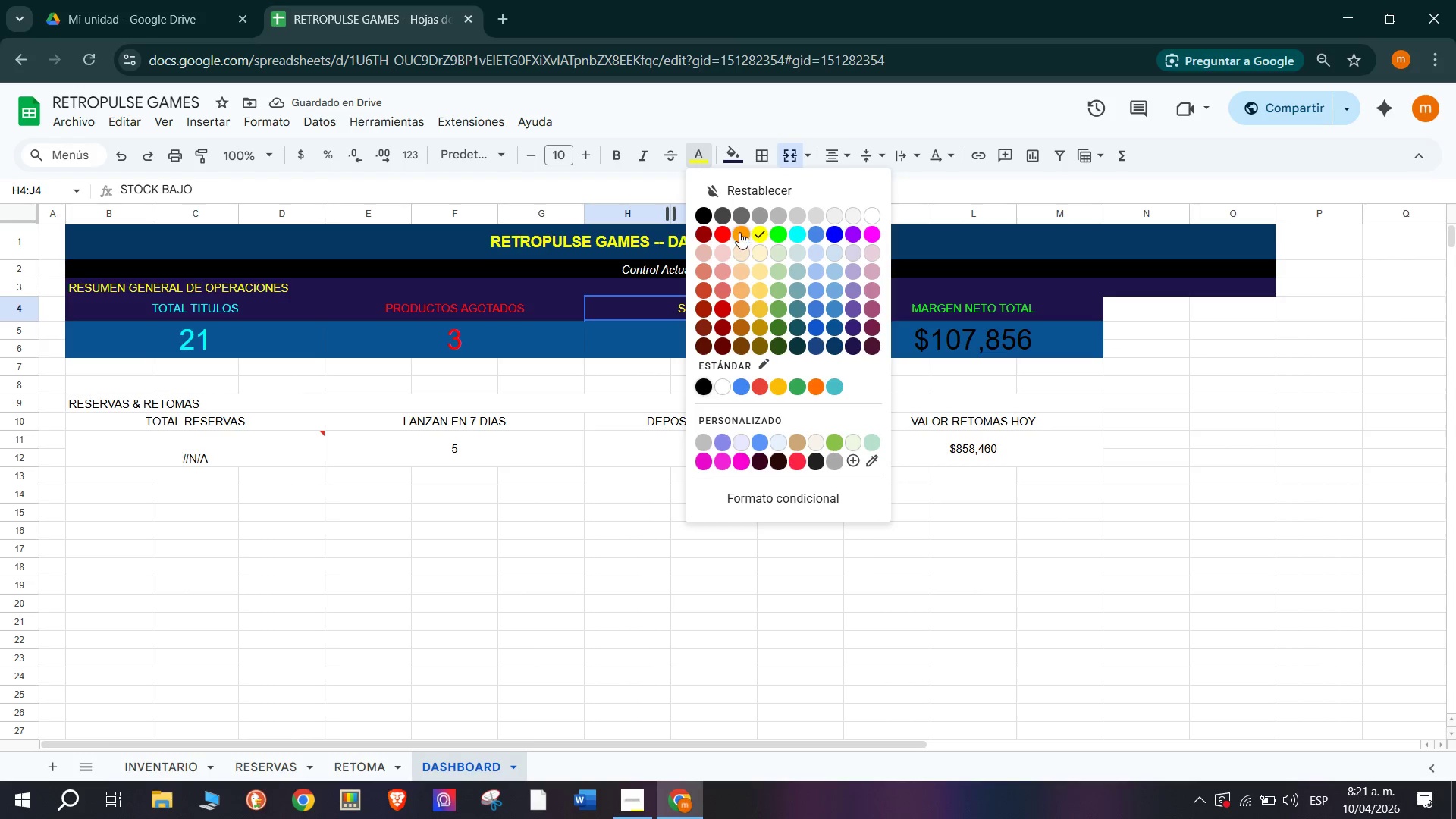 
left_click([738, 230])
 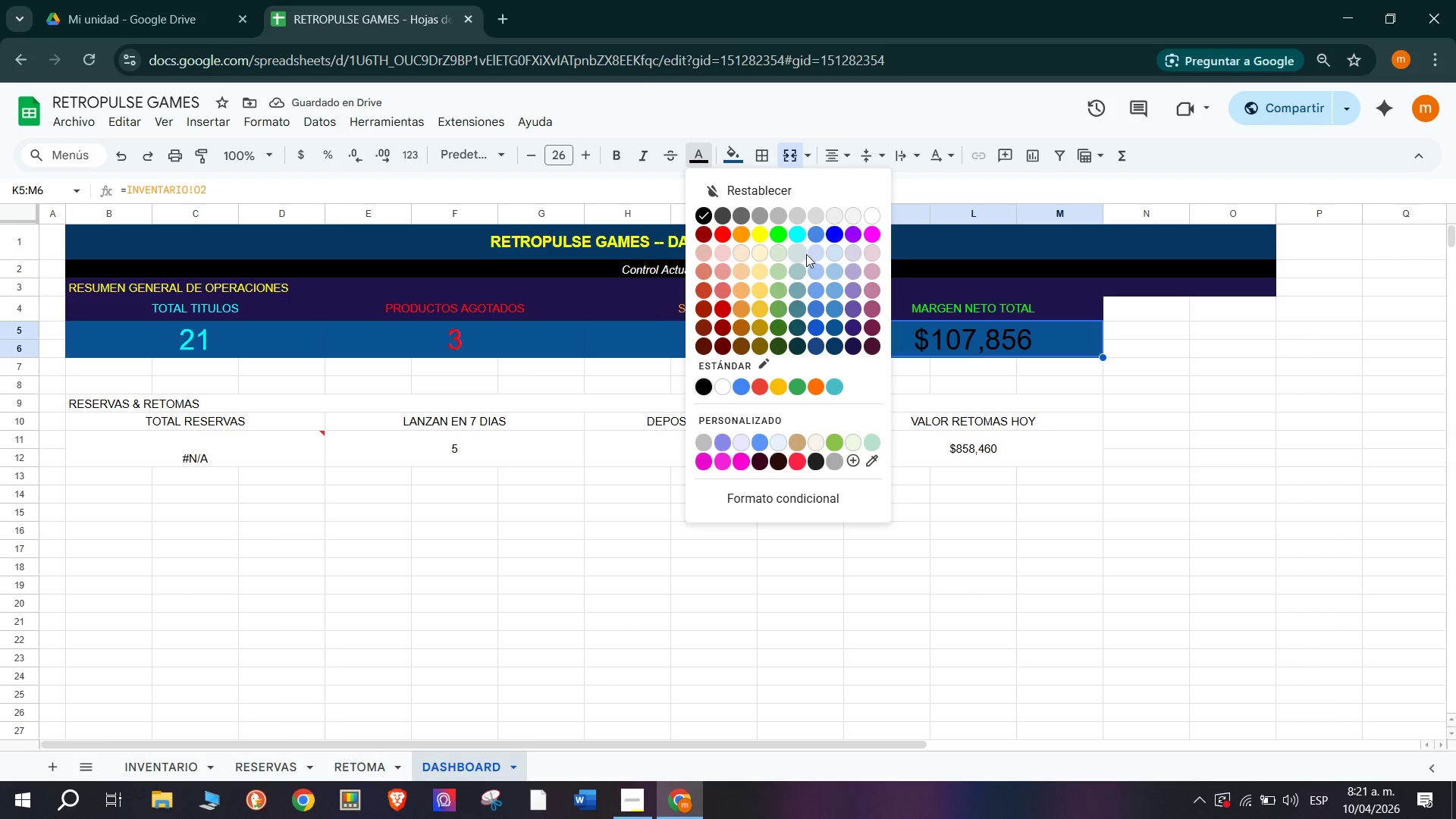 
double_click([913, 380])
 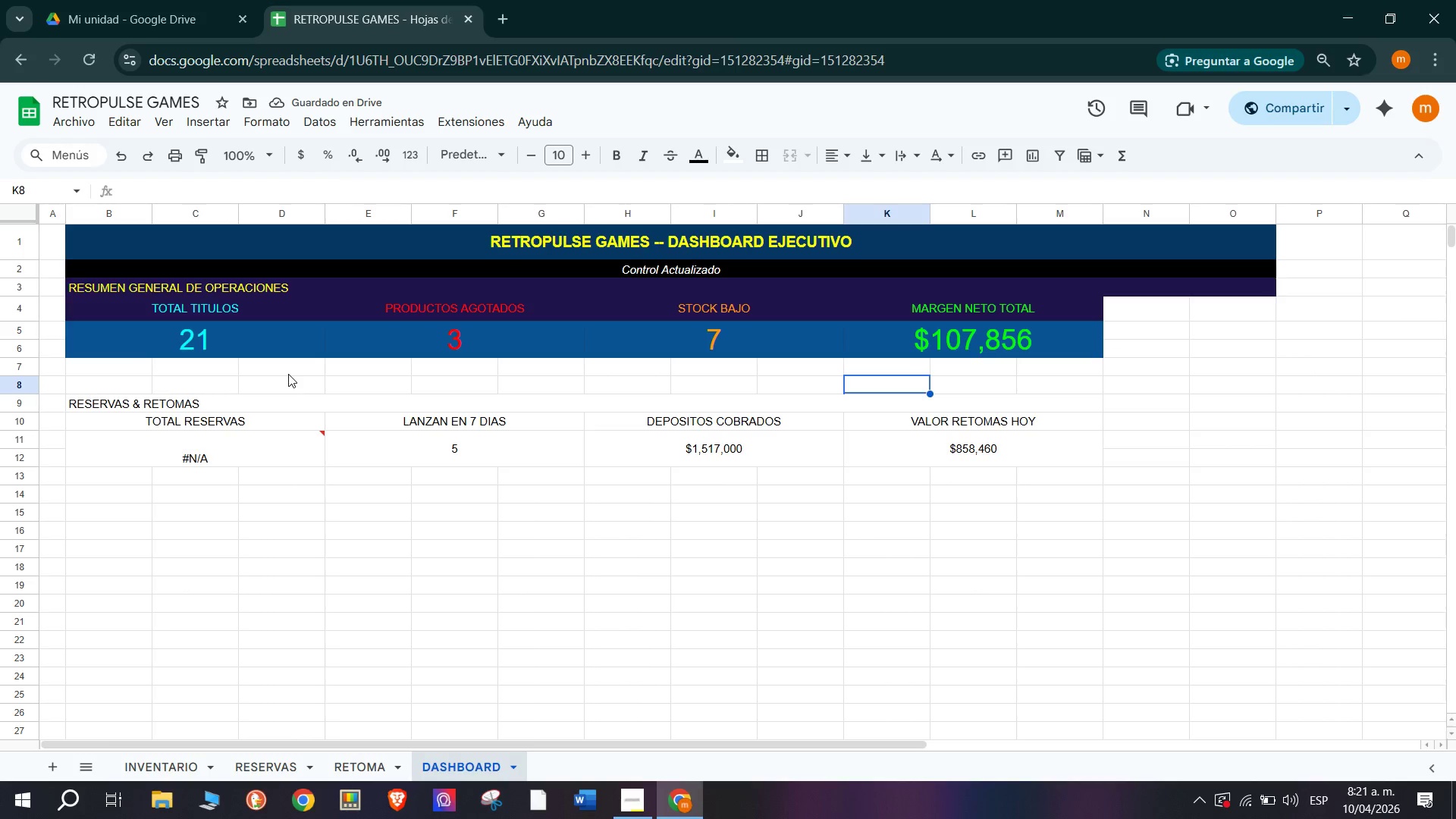 
scroll: coordinate [258, 384], scroll_direction: up, amount: 2.0
 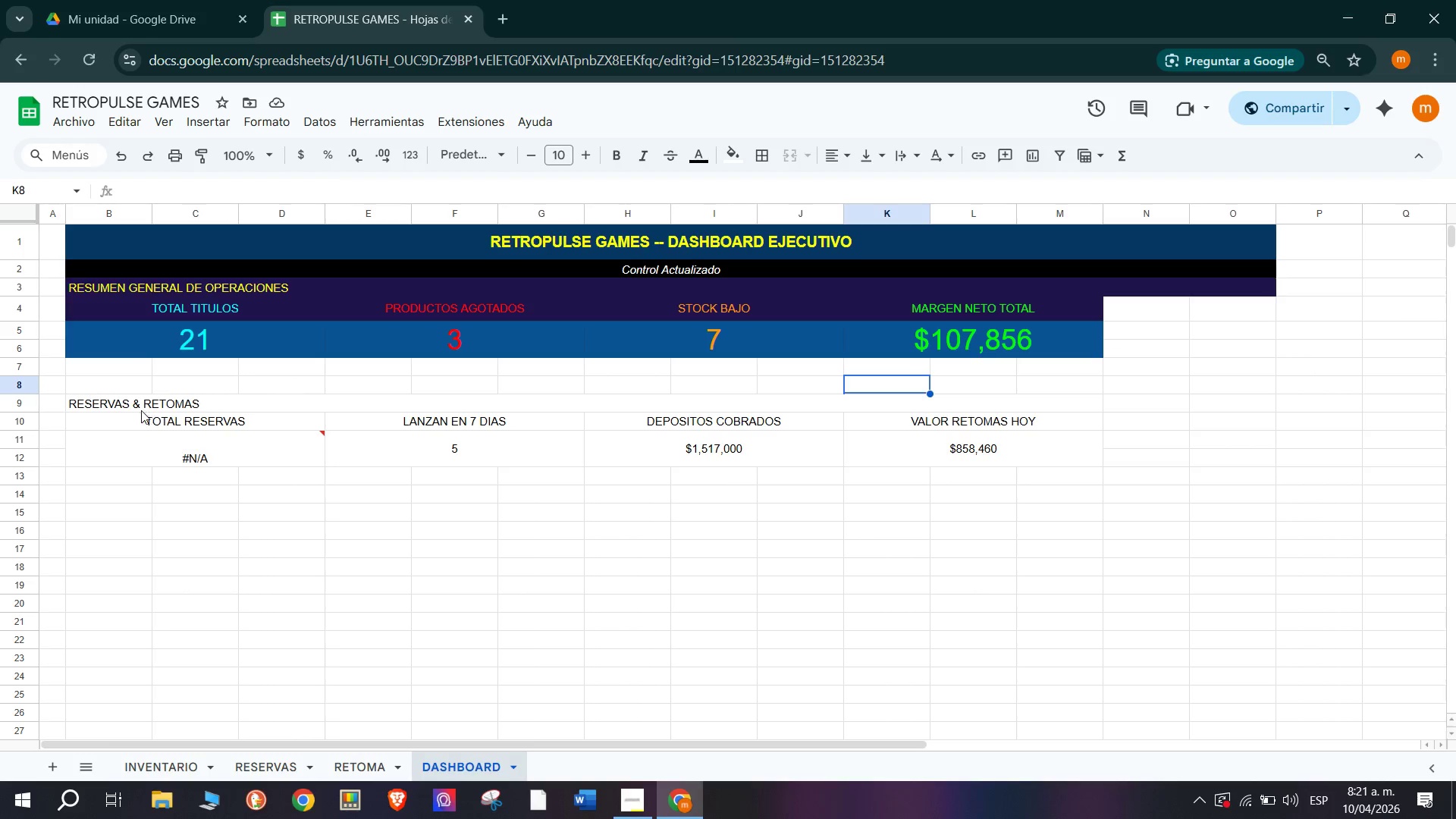 
left_click([140, 410])
 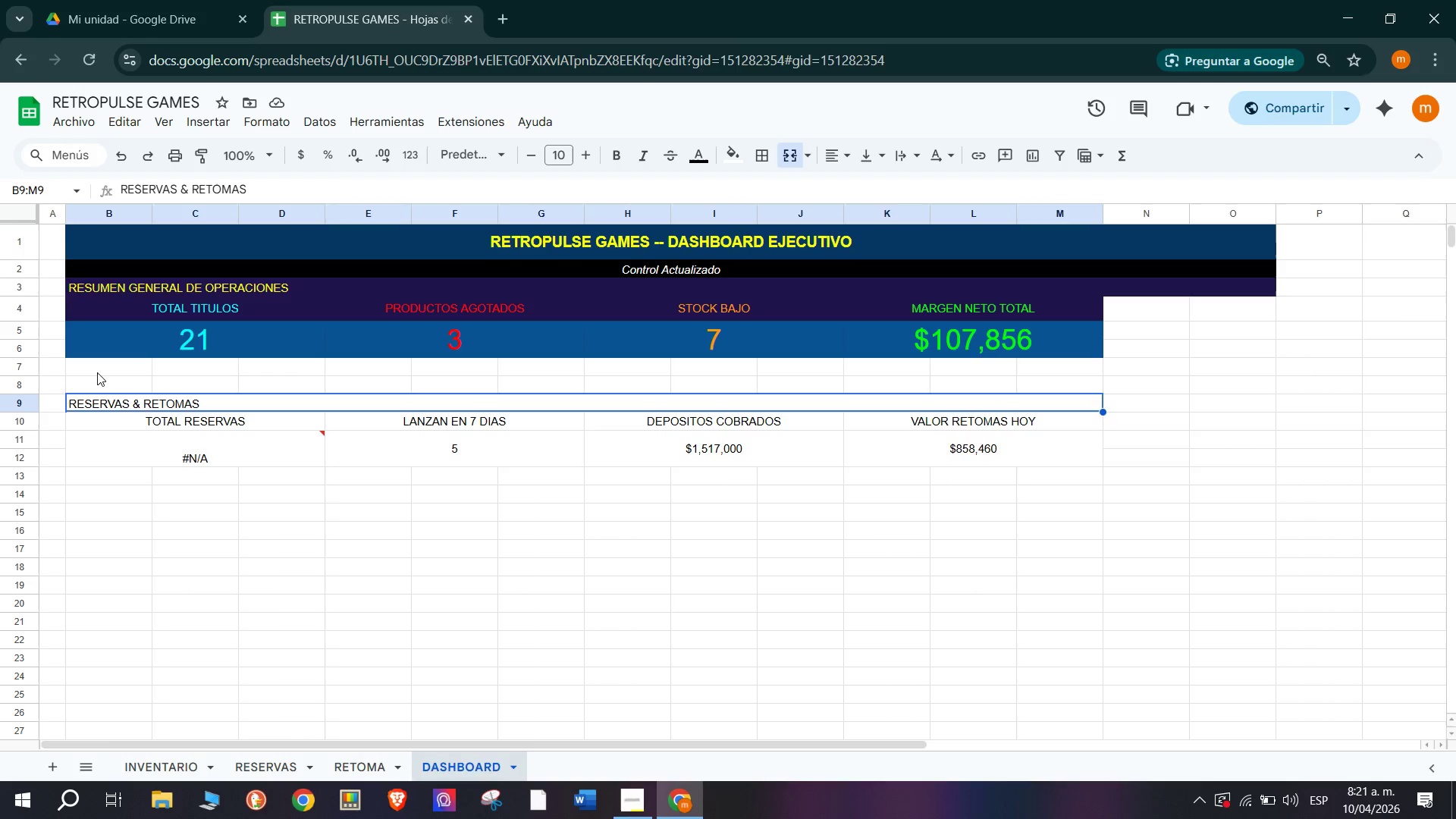 
left_click_drag(start_coordinate=[97, 369], to_coordinate=[1065, 385])
 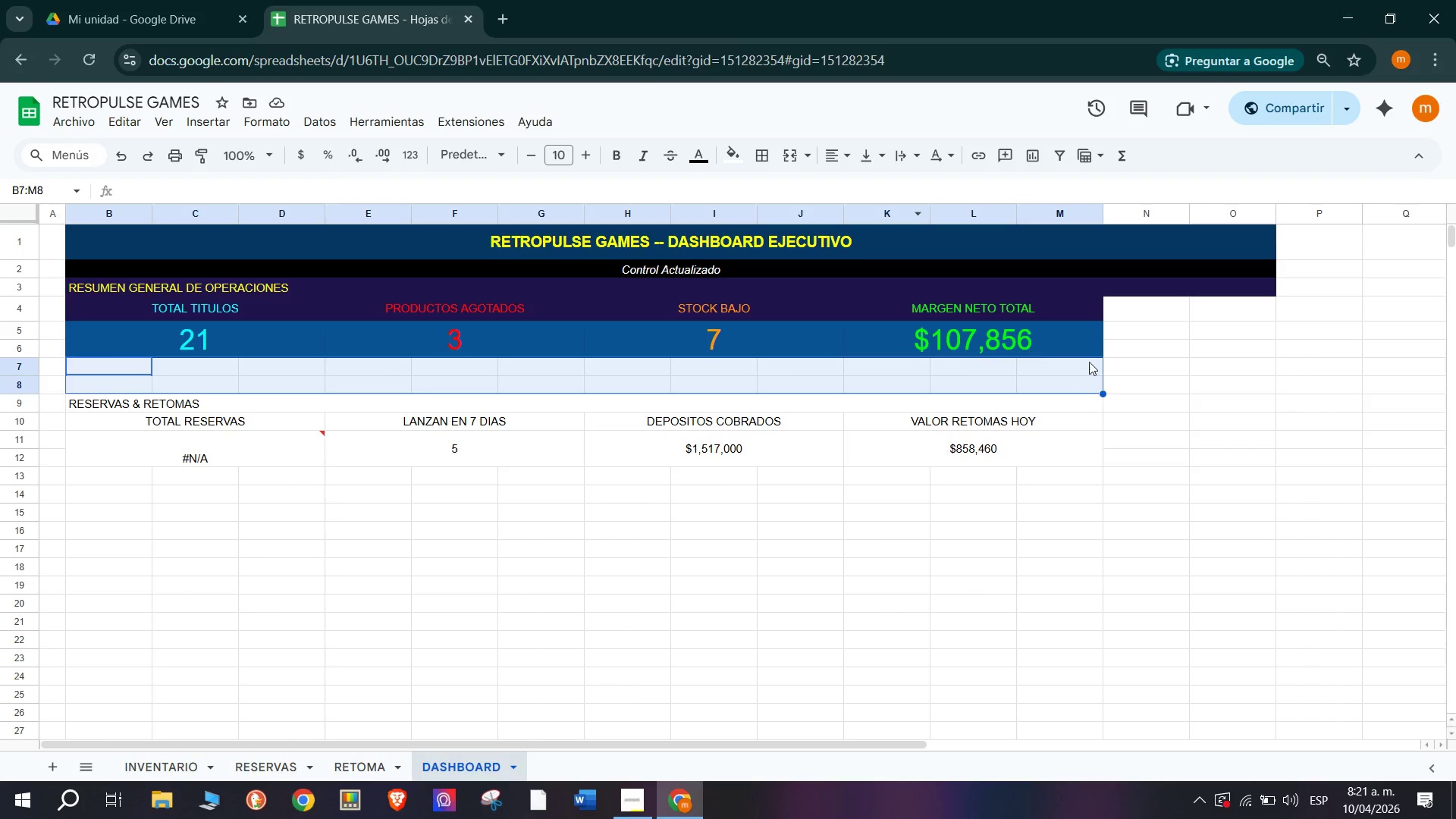 
left_click([1191, 397])
 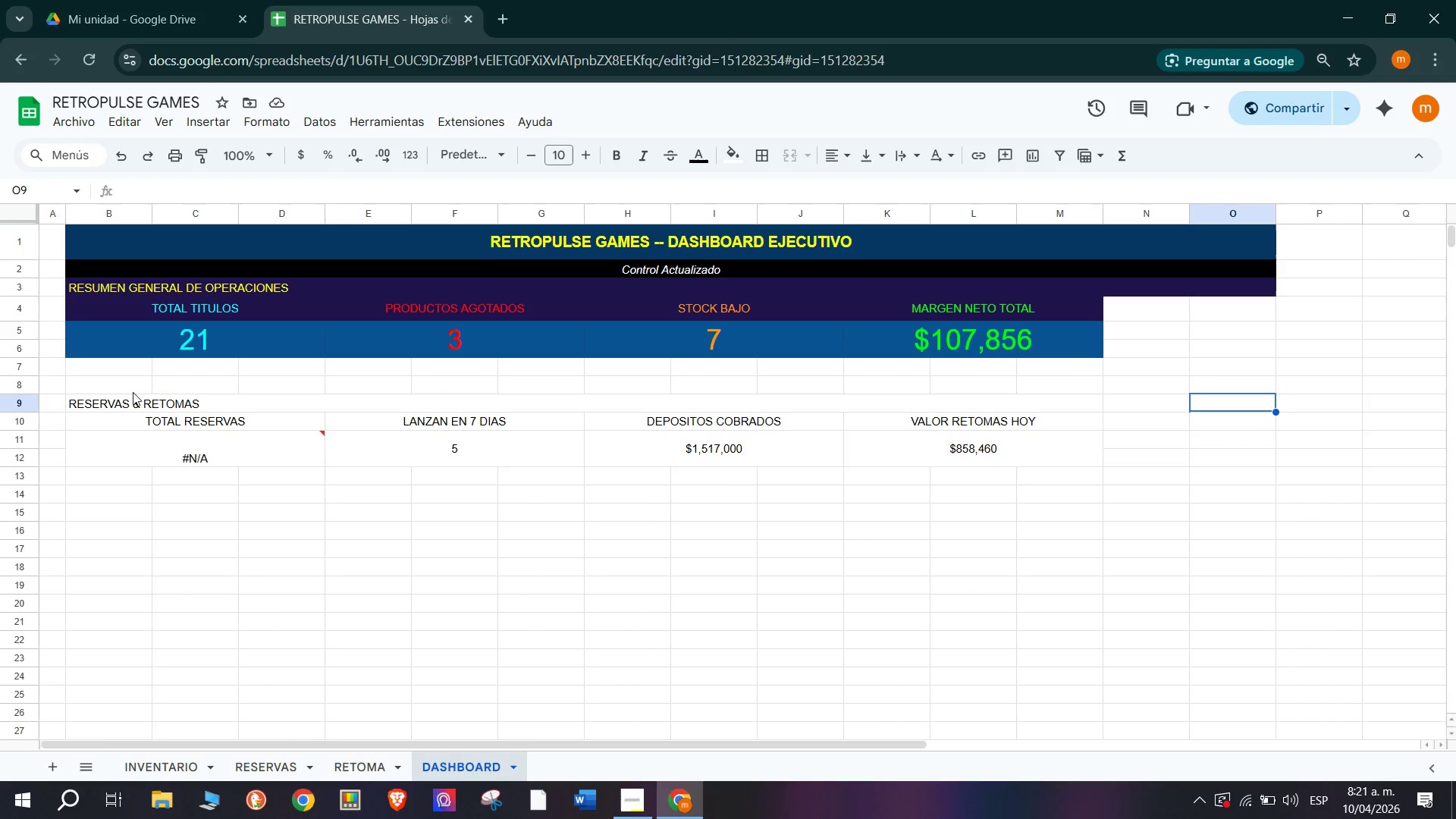 
left_click_drag(start_coordinate=[109, 365], to_coordinate=[1067, 383])
 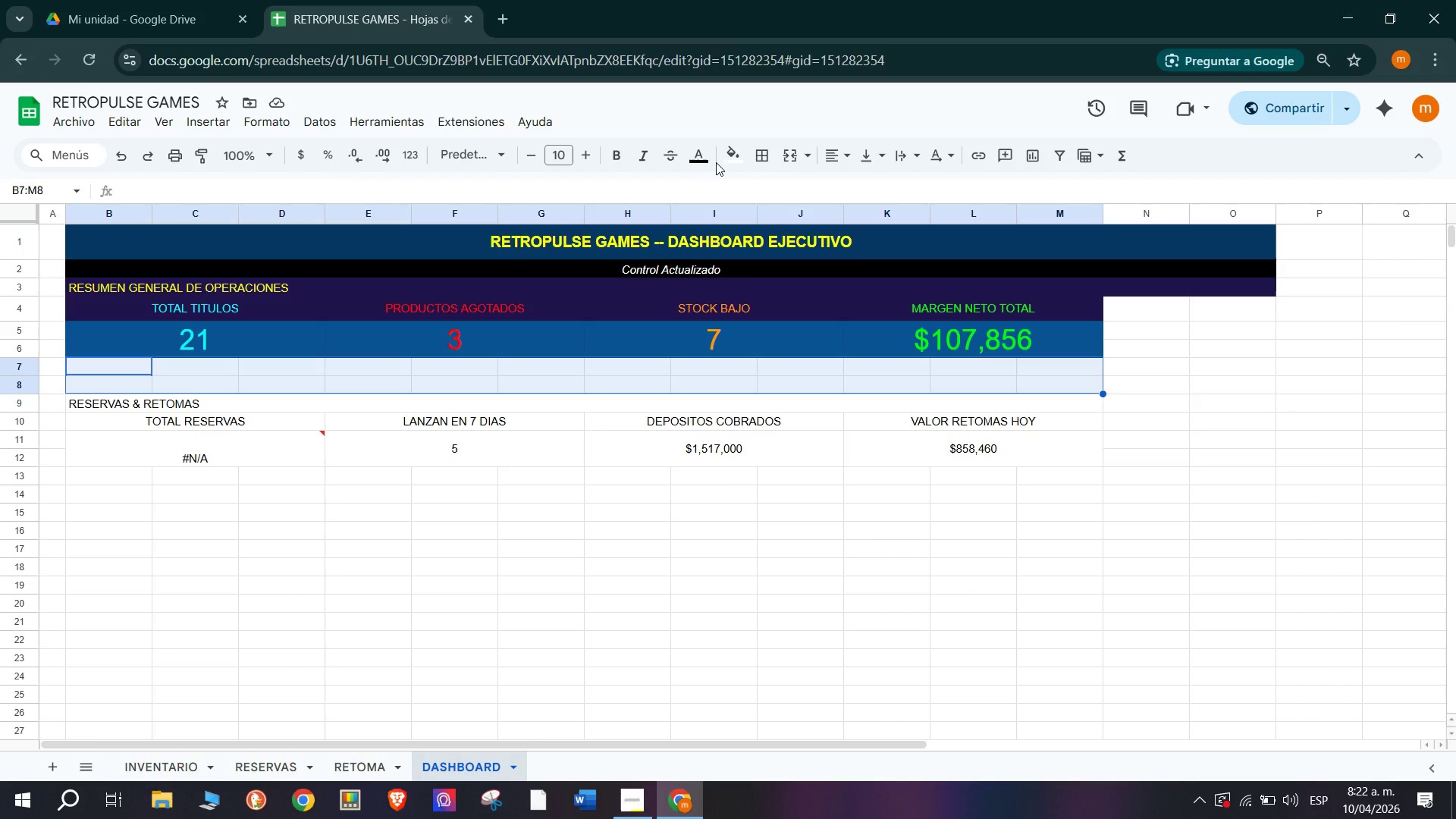 
left_click([729, 154])
 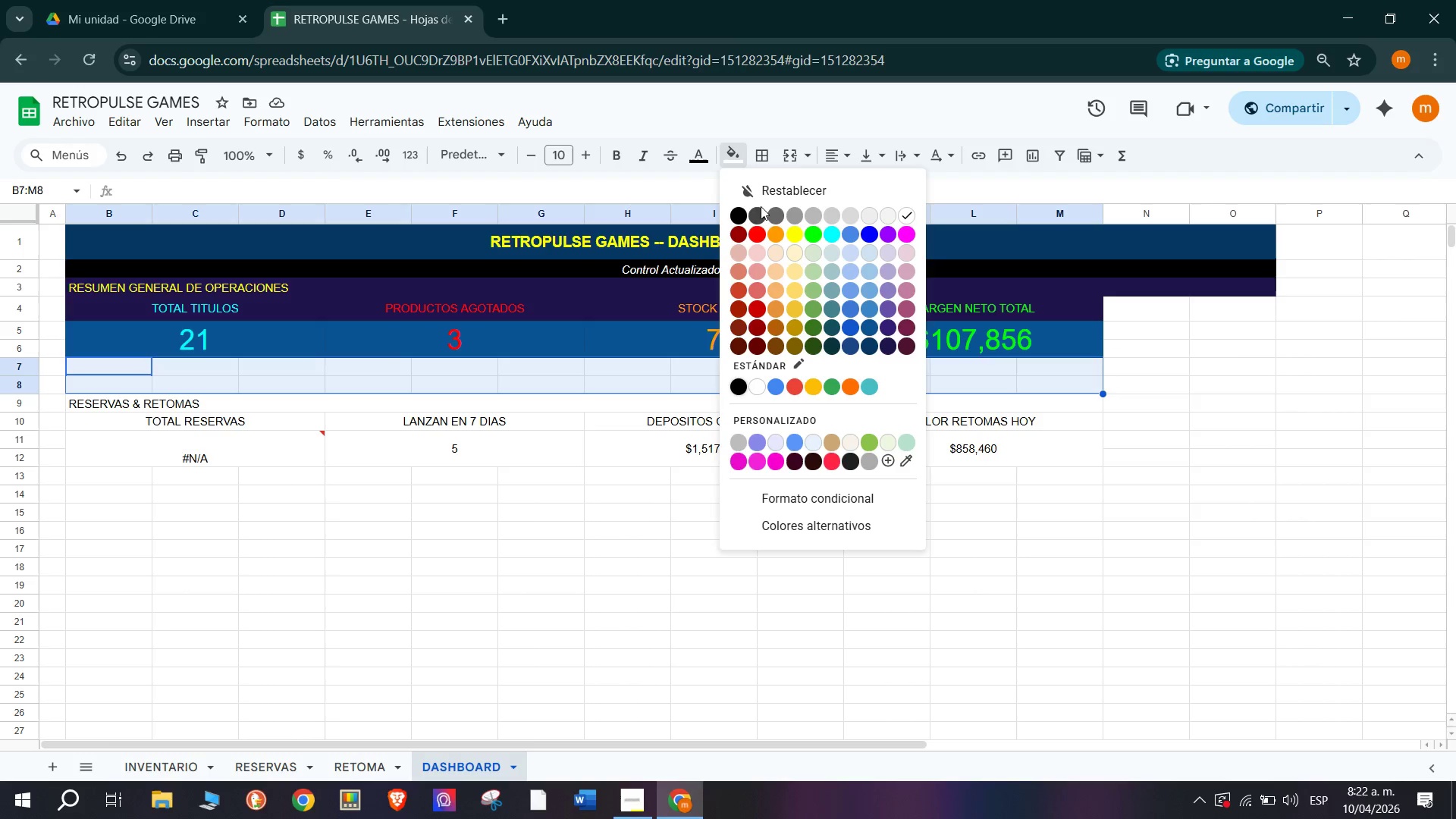 
left_click([742, 214])
 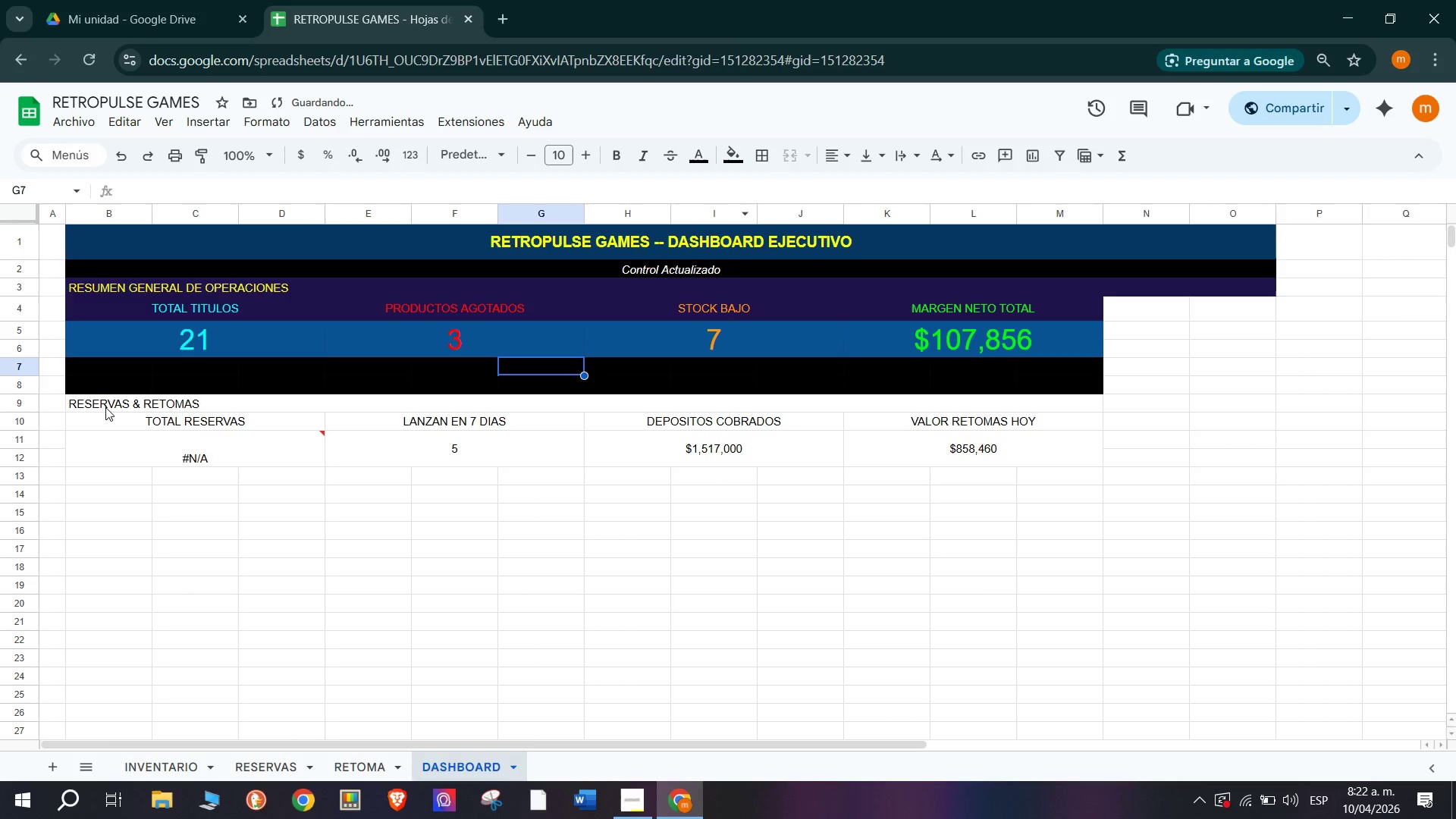 
left_click_drag(start_coordinate=[102, 403], to_coordinate=[563, 411])
 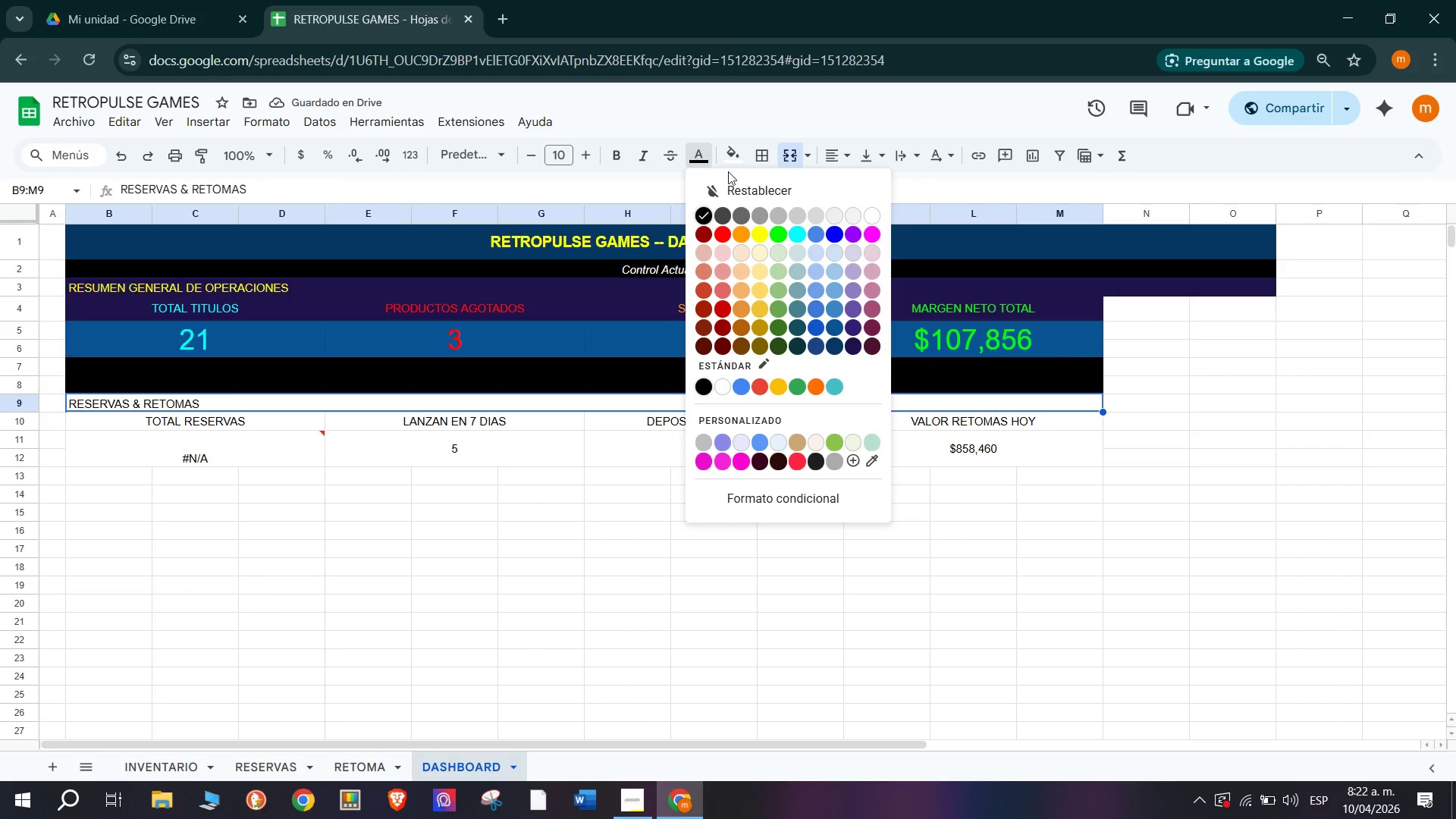 
left_click([758, 231])
 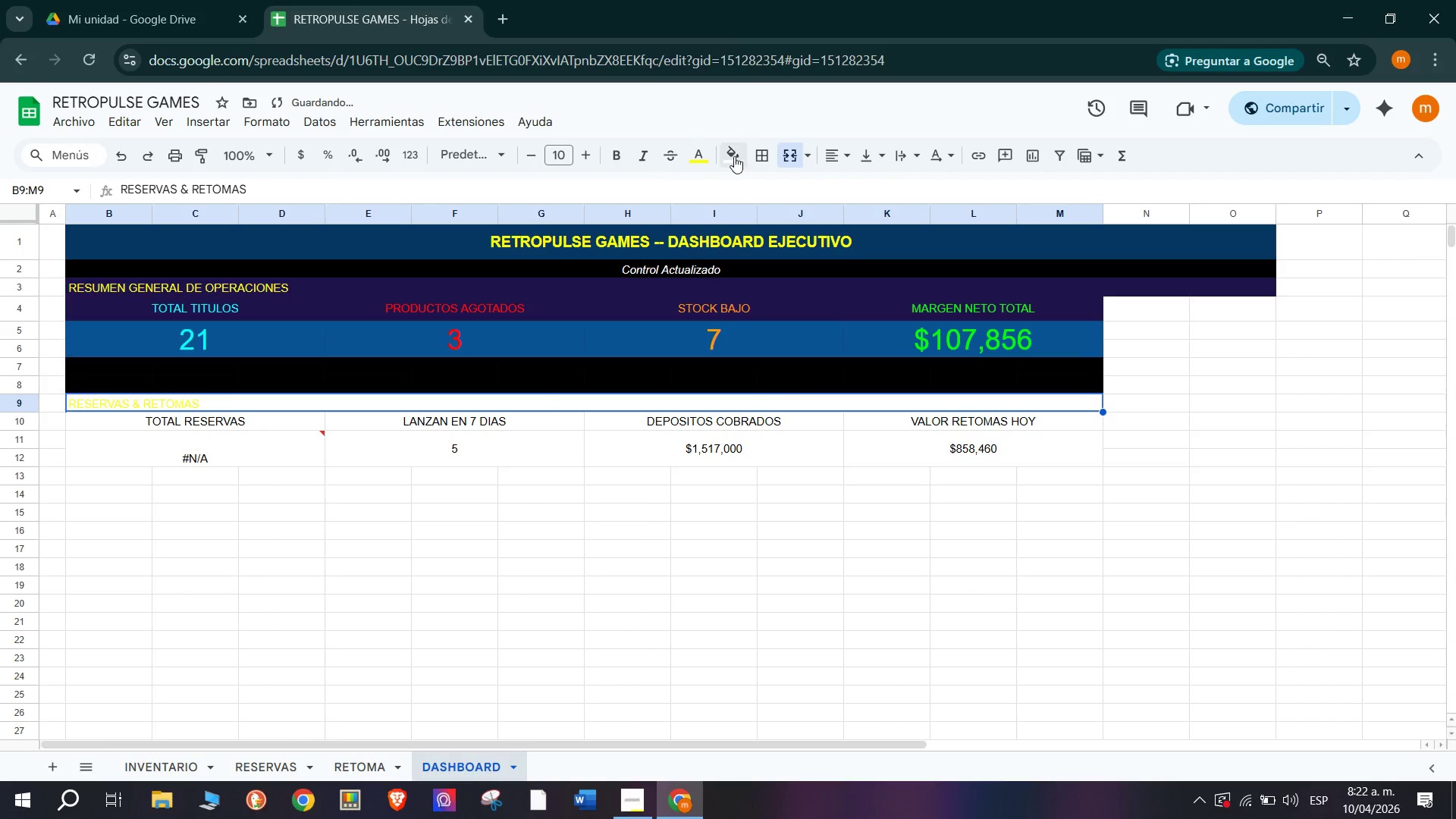 
left_click([735, 152])
 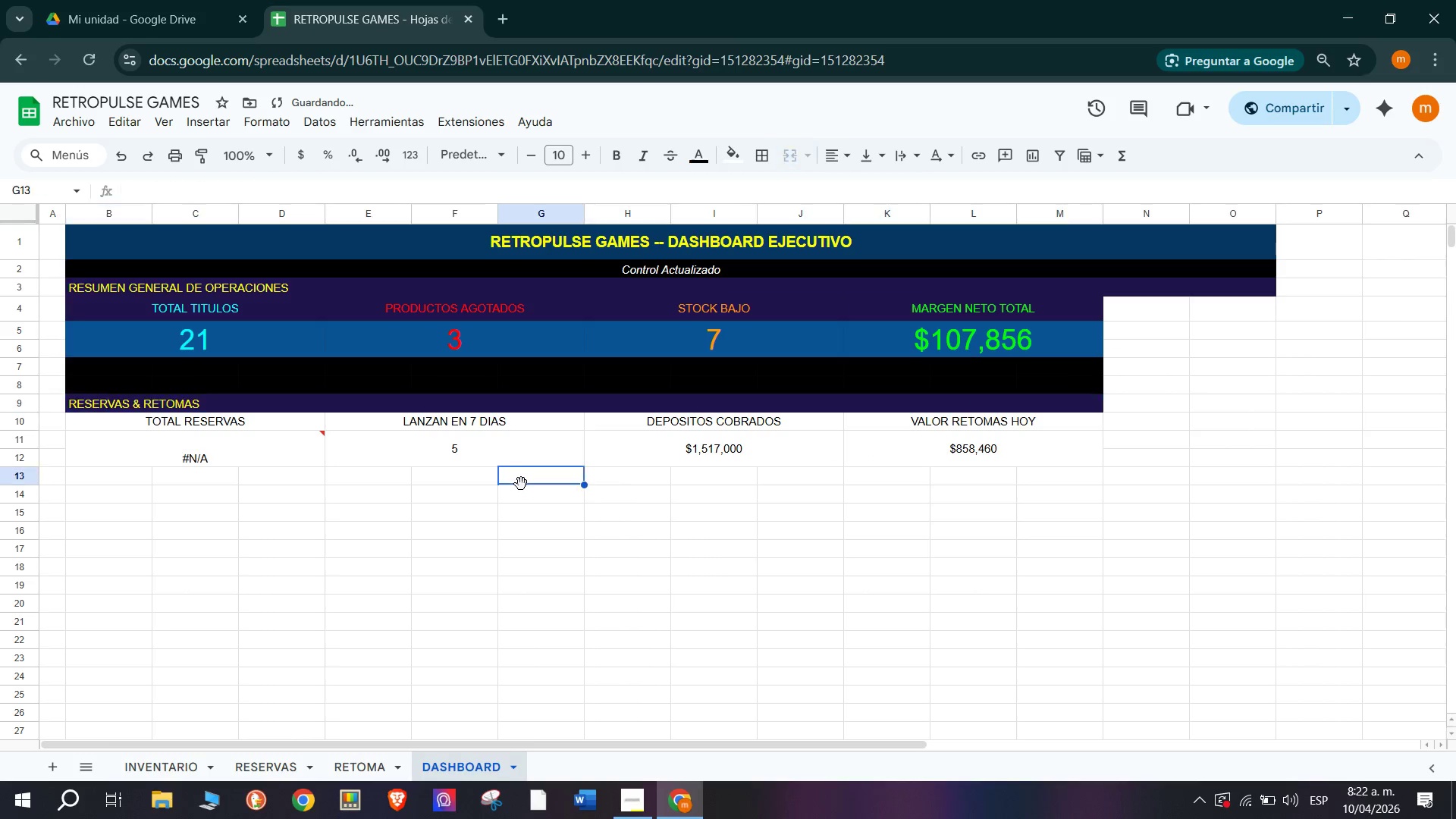 
left_click([141, 422])
 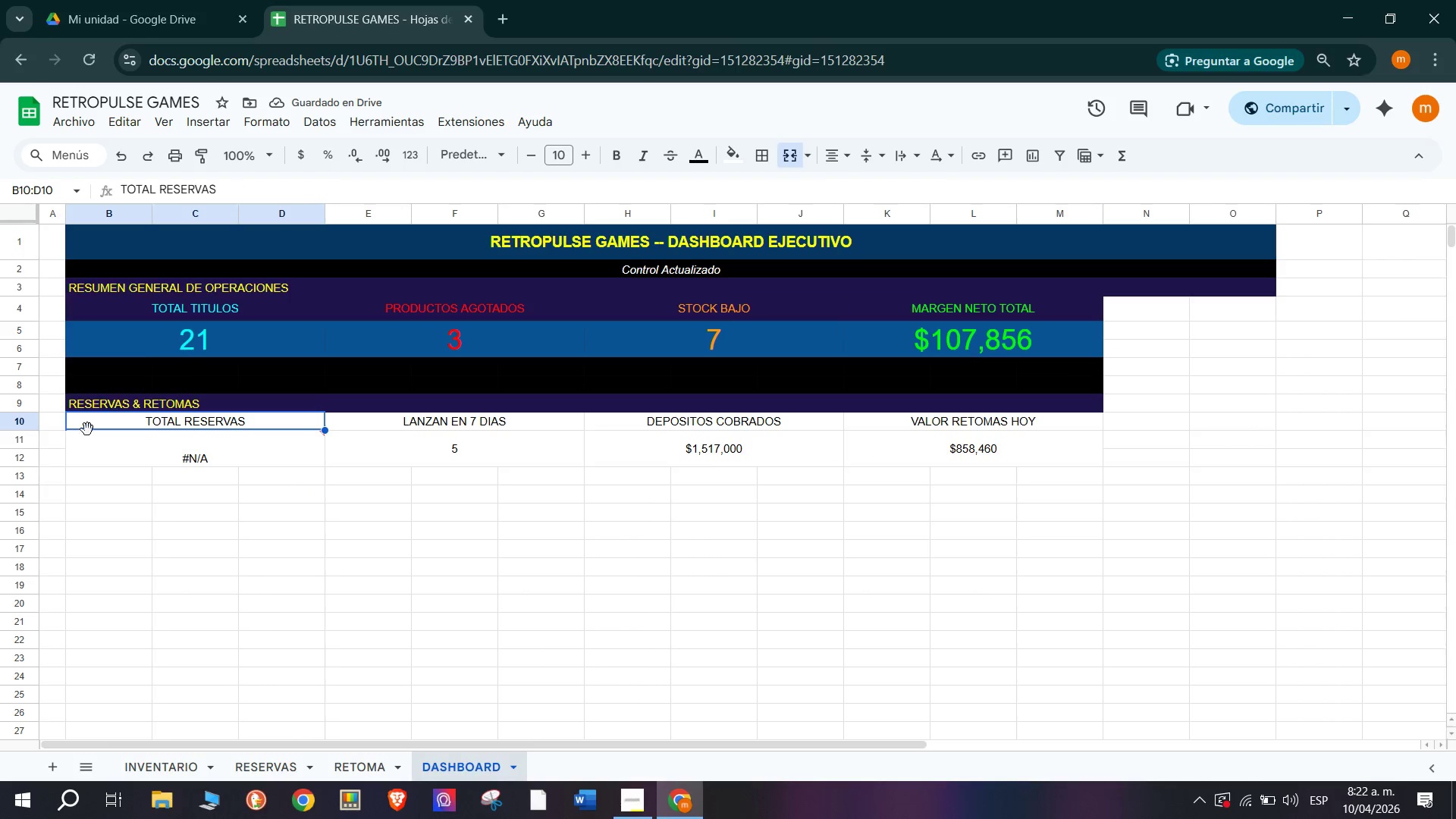 
left_click_drag(start_coordinate=[92, 418], to_coordinate=[1013, 415])
 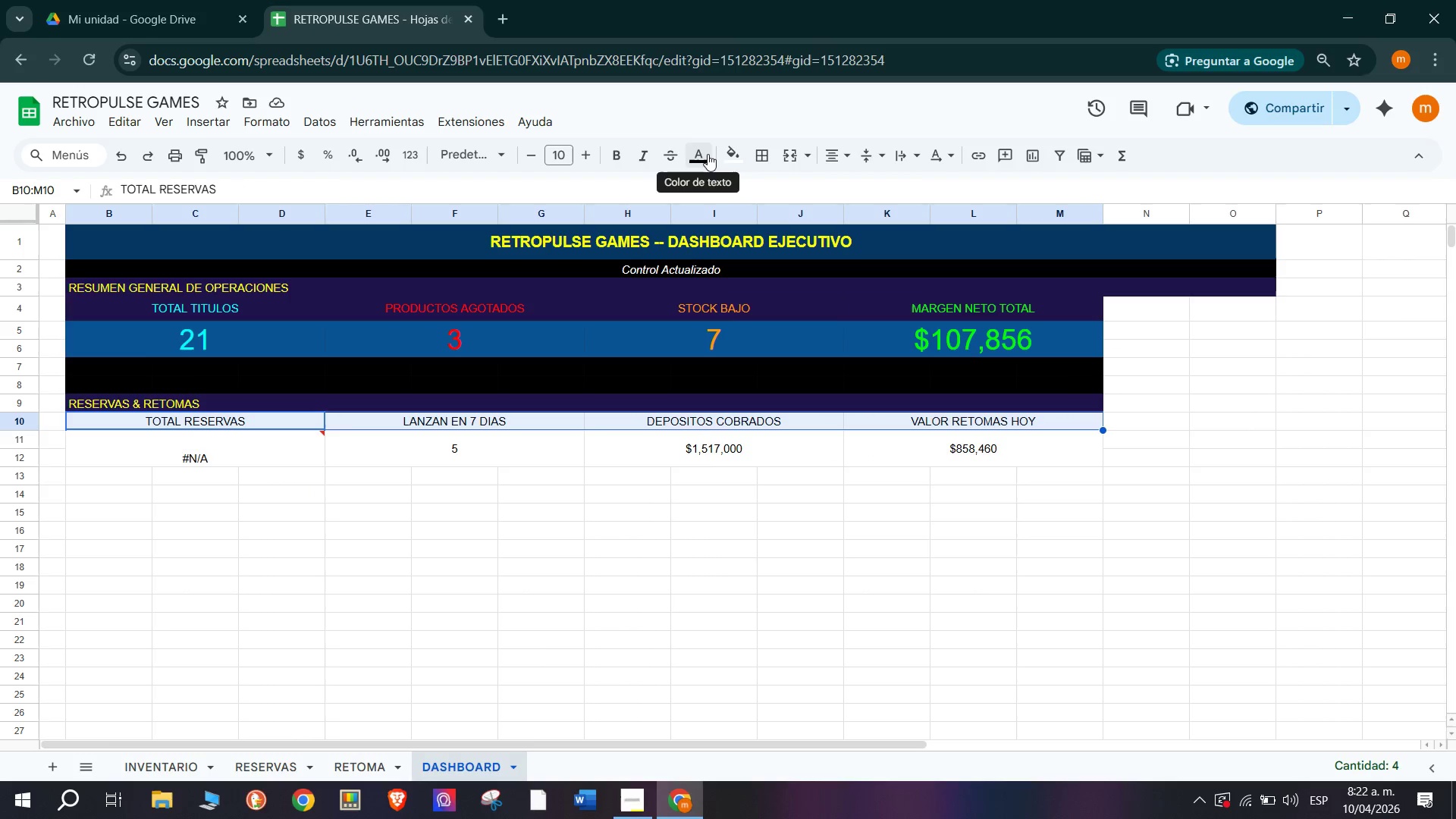 
left_click([728, 155])
 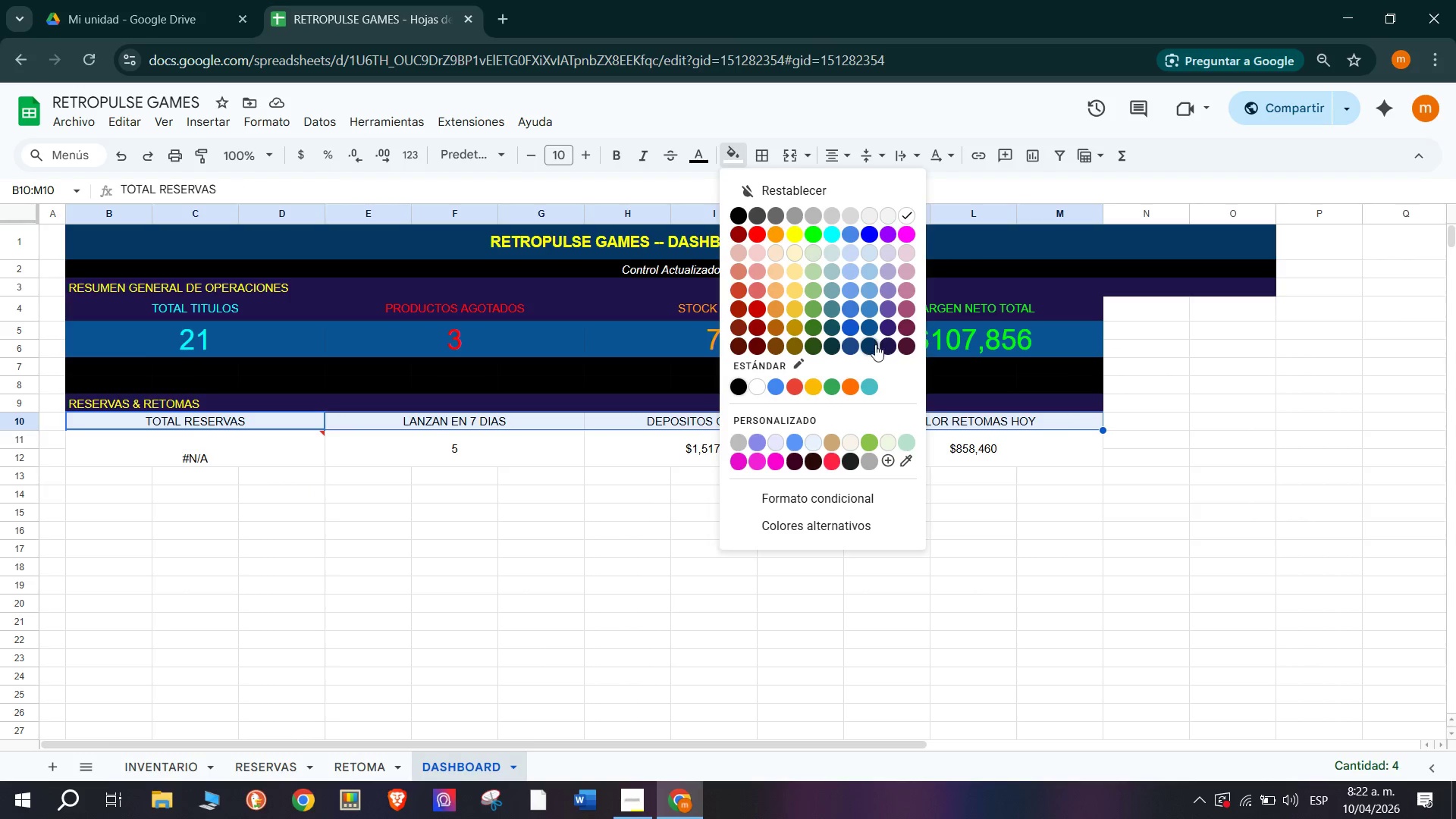 
left_click([877, 345])
 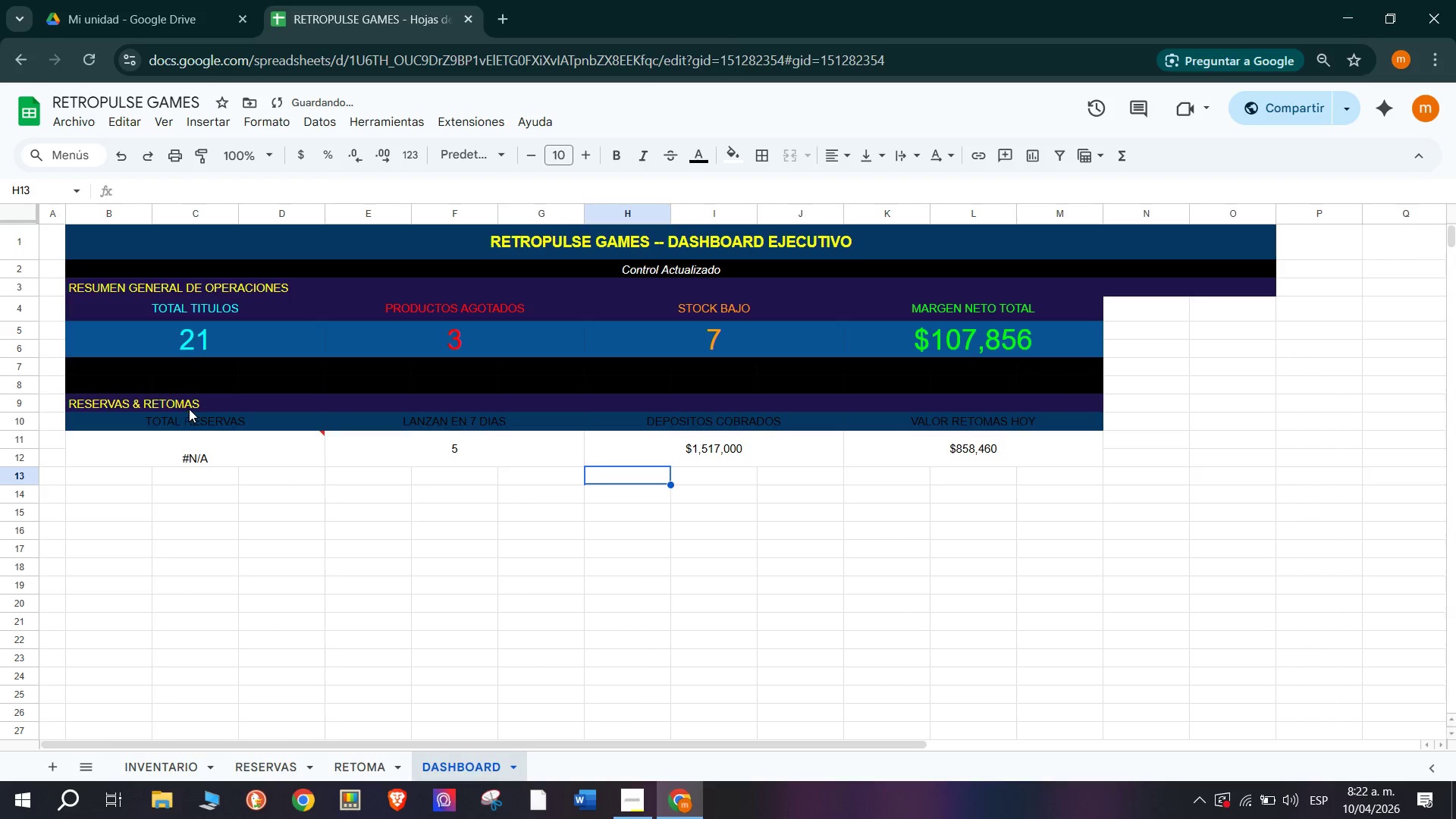 
left_click_drag(start_coordinate=[197, 418], to_coordinate=[998, 423])
 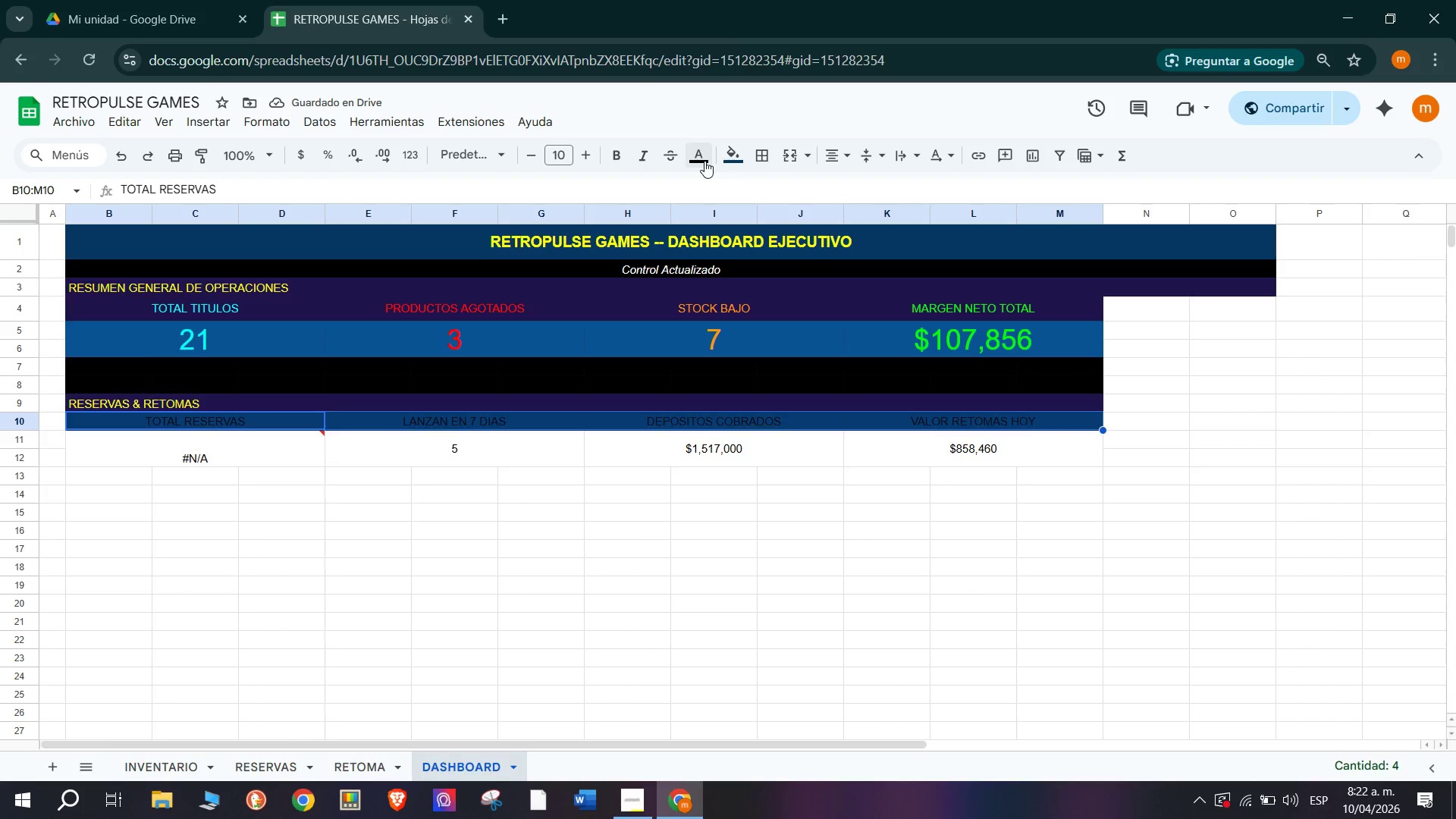 
left_click([728, 155])
 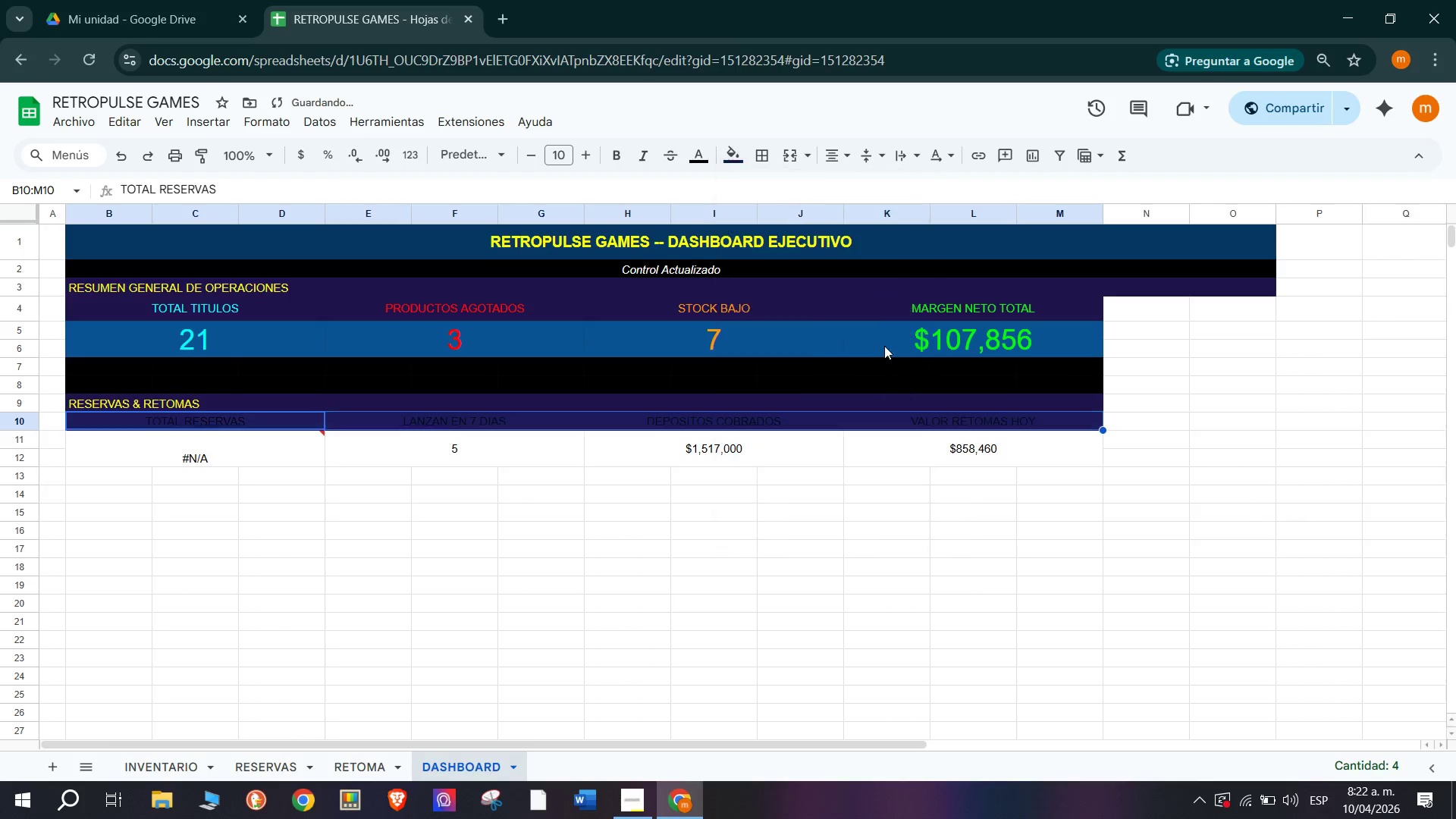 
double_click([670, 484])
 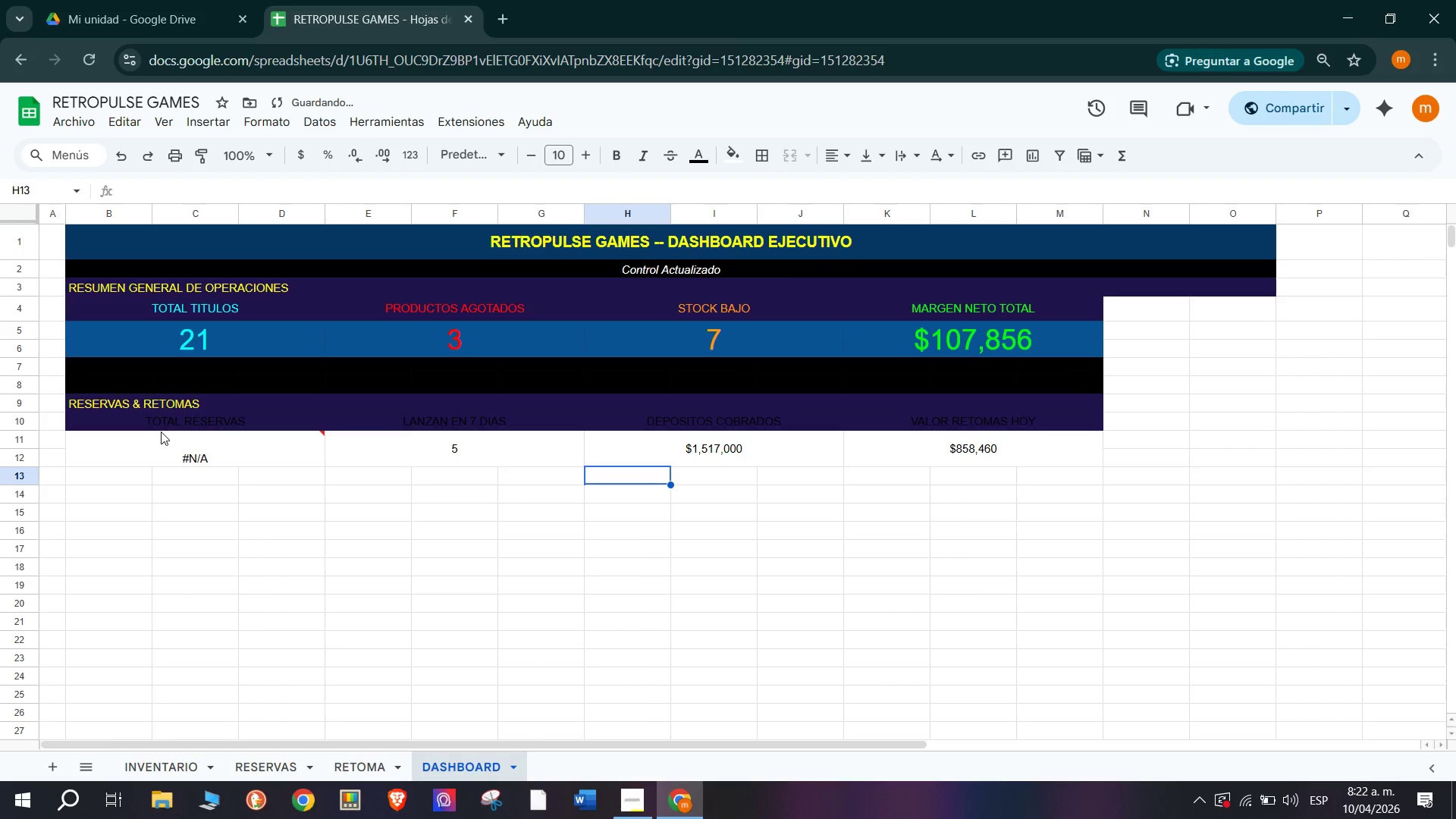 
left_click_drag(start_coordinate=[155, 419], to_coordinate=[430, 433])
 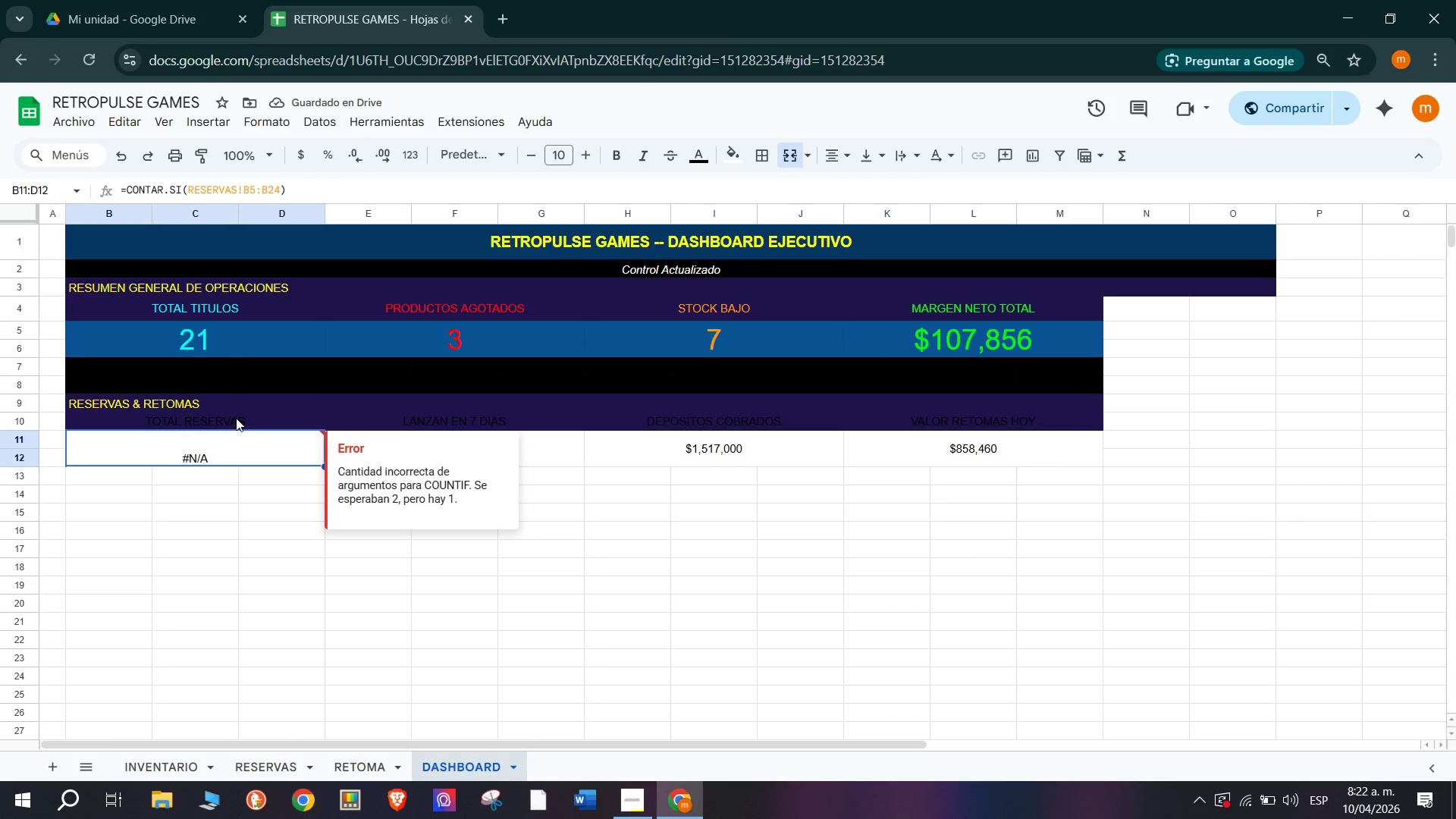 
double_click([236, 416])
 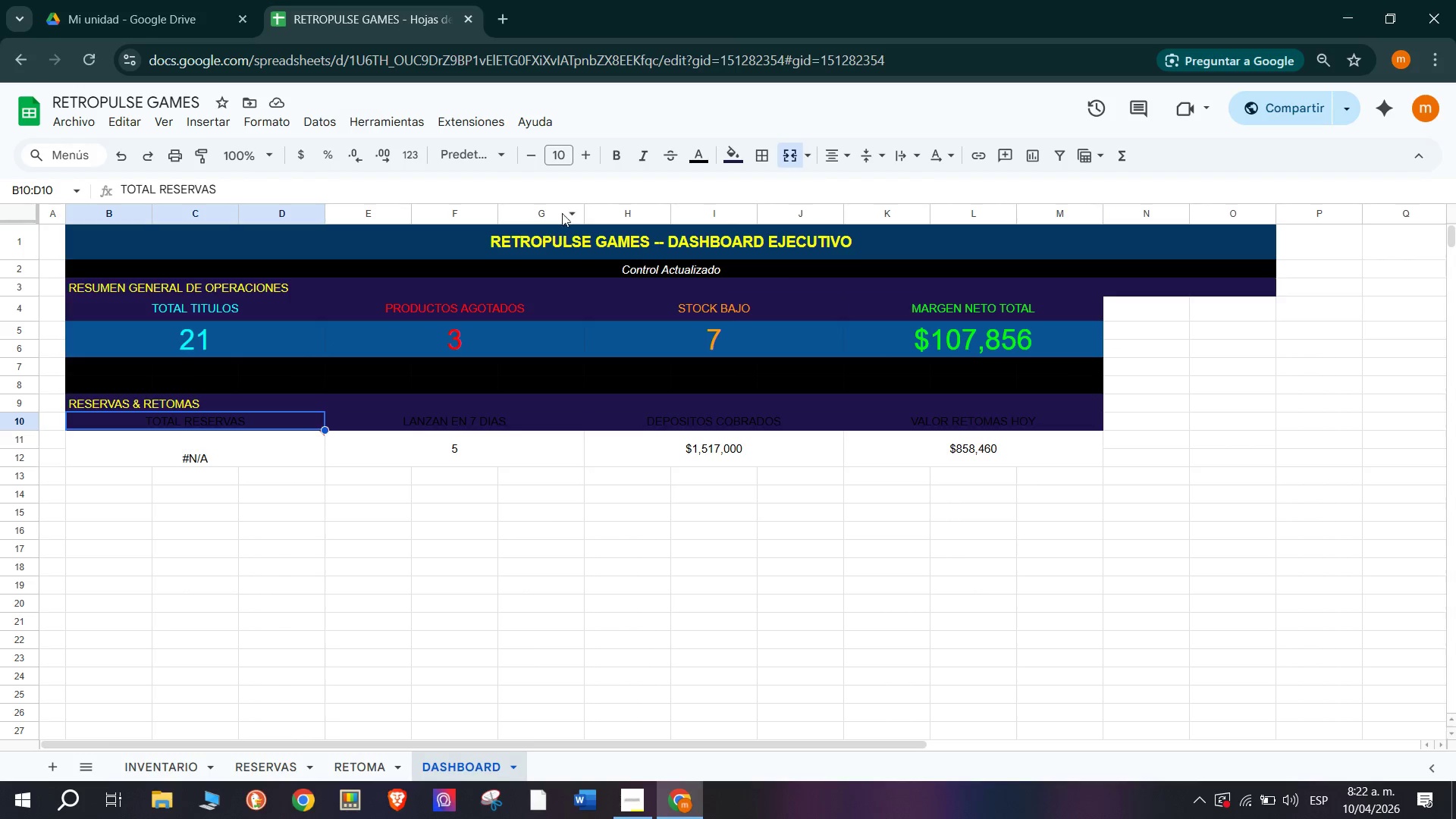 
left_click([732, 159])
 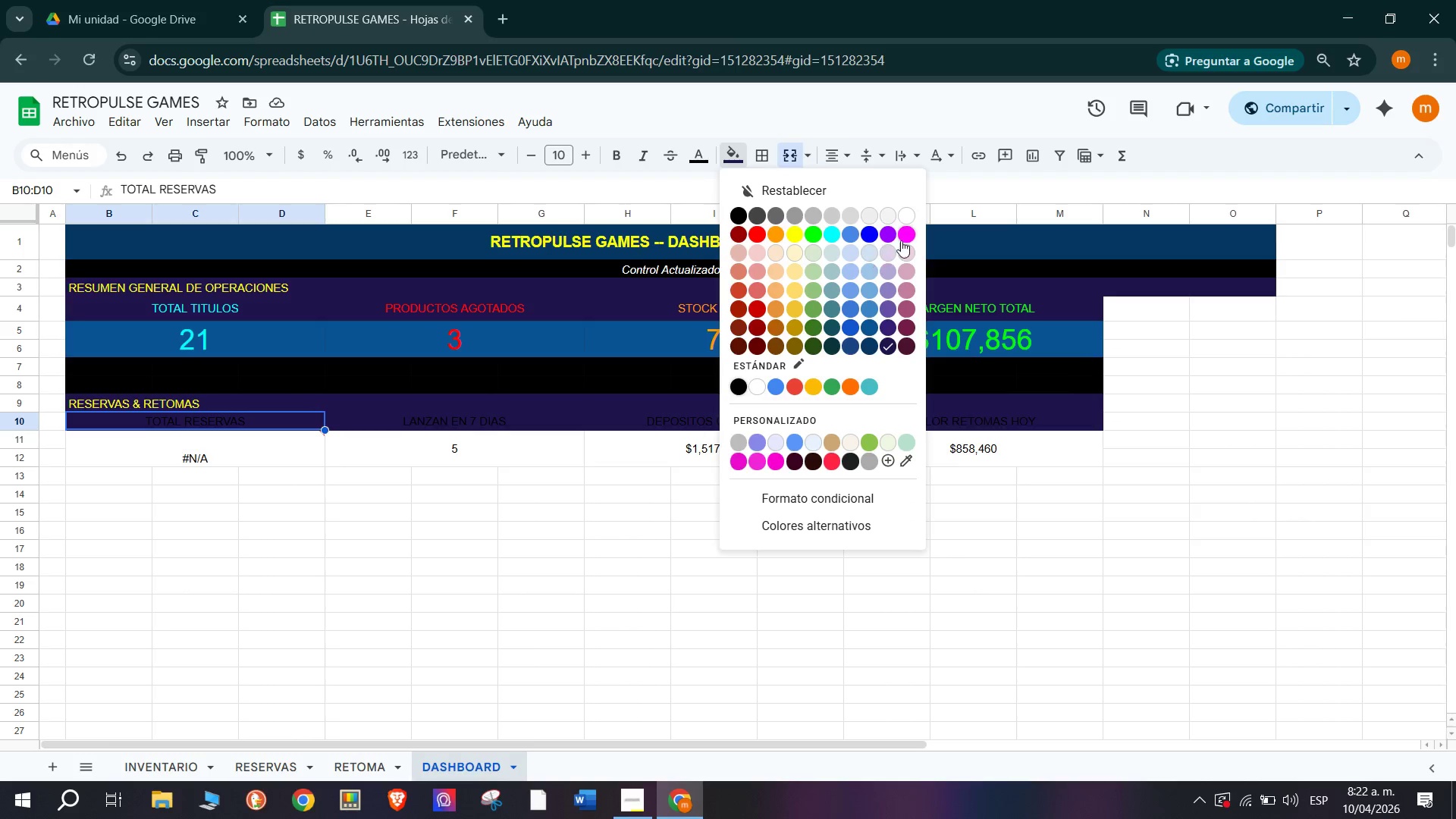 
left_click([905, 237])
 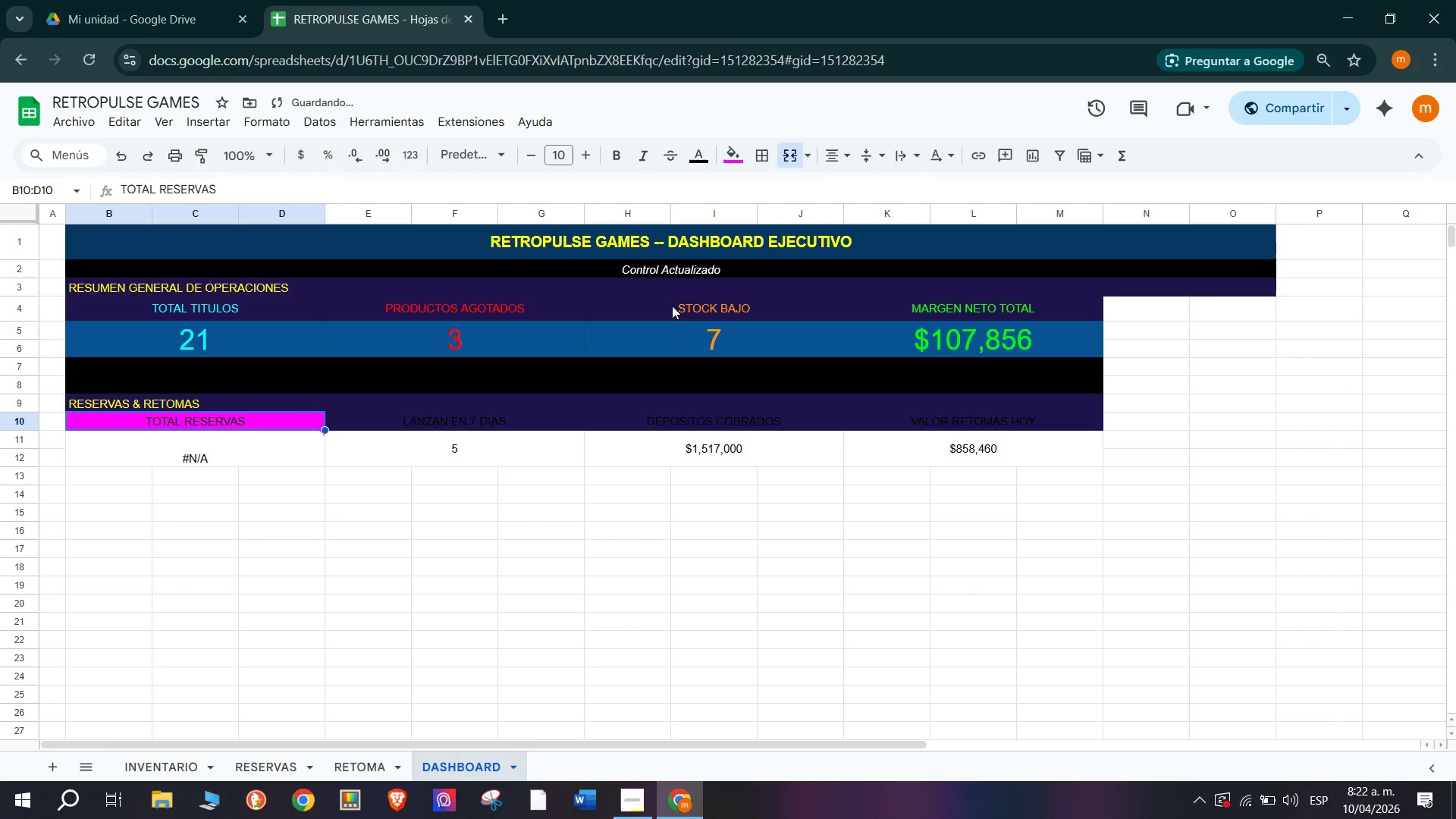 
key(Control+Z)
 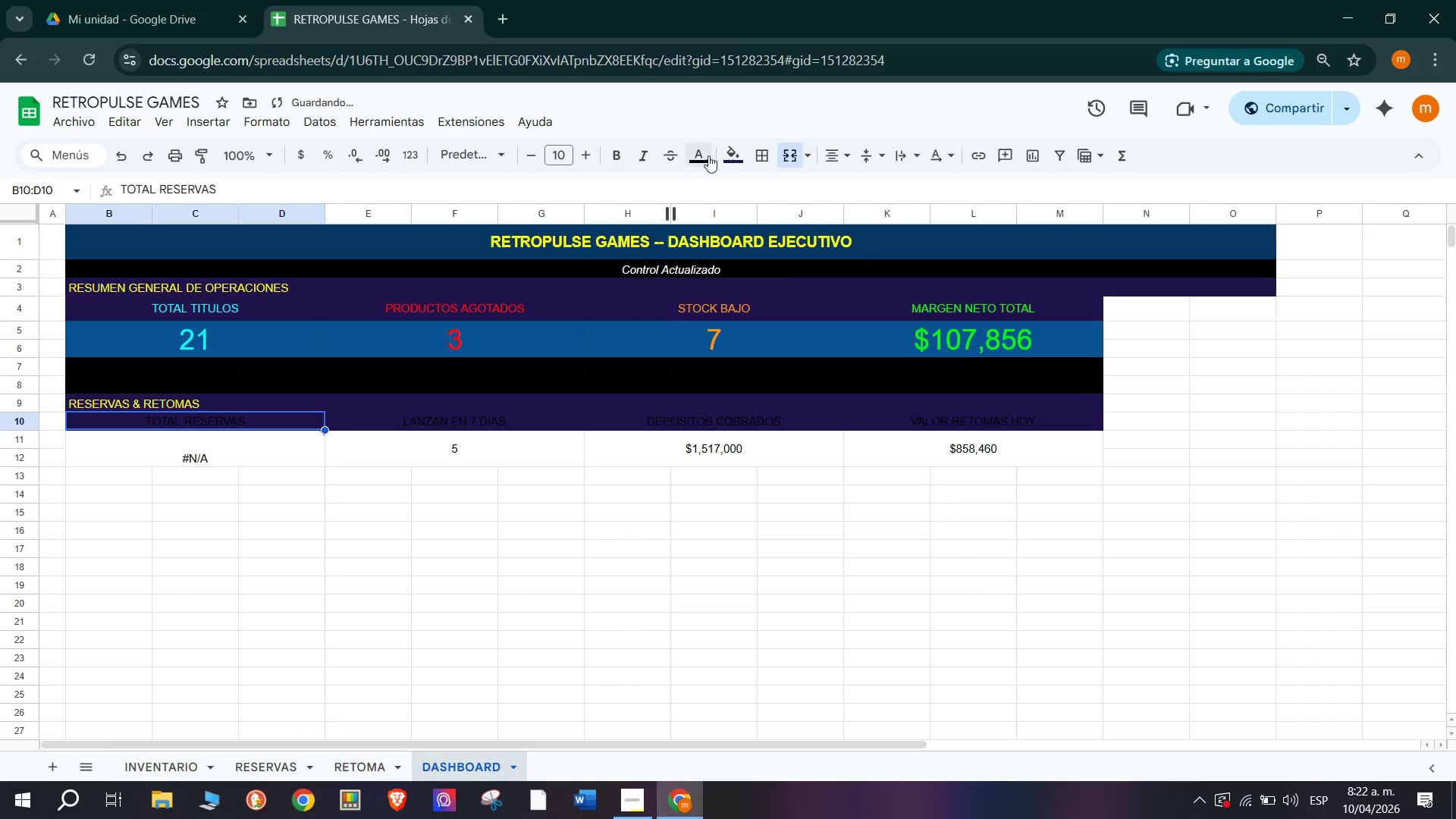 
left_click([705, 158])
 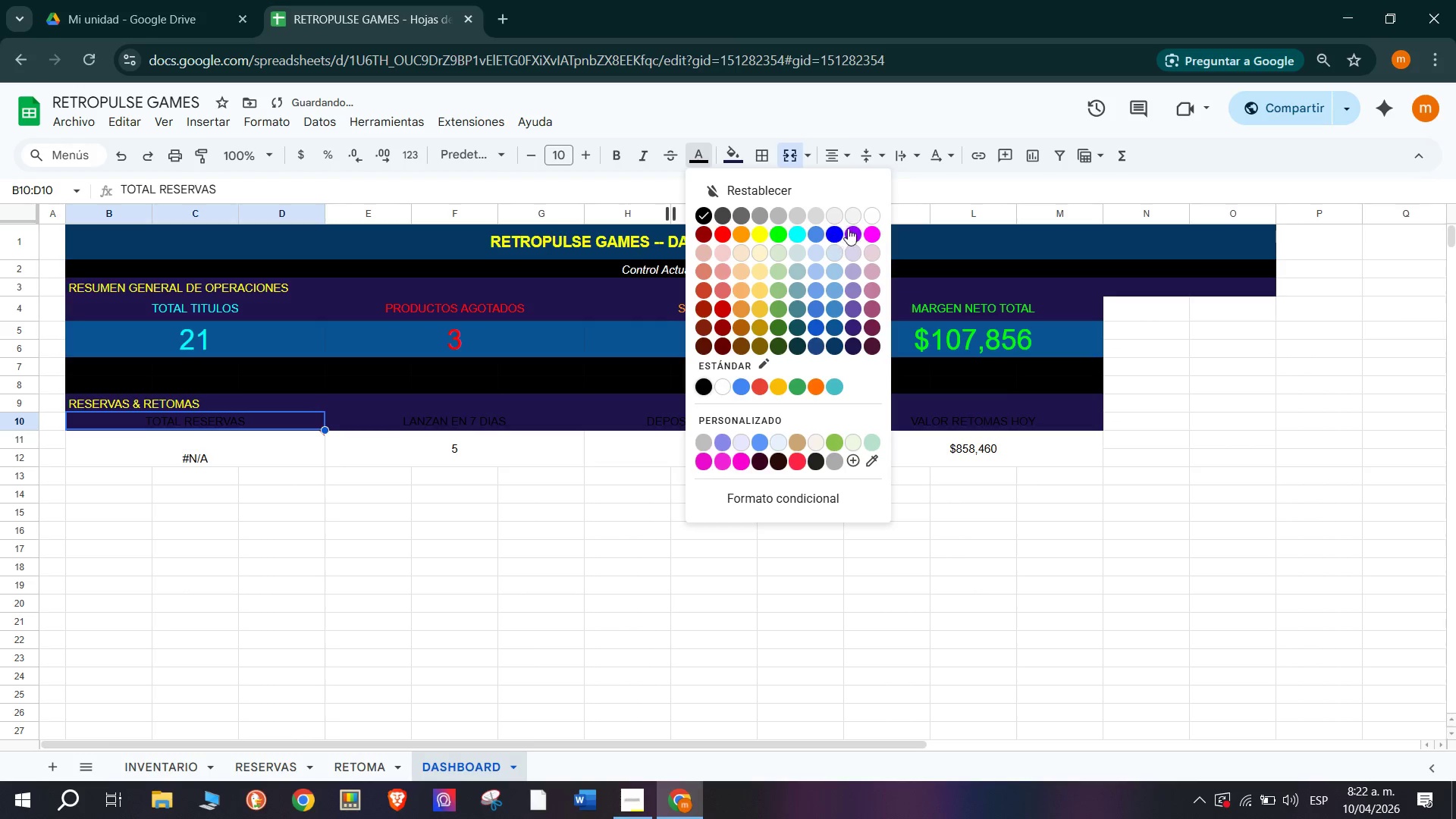 
left_click([874, 228])
 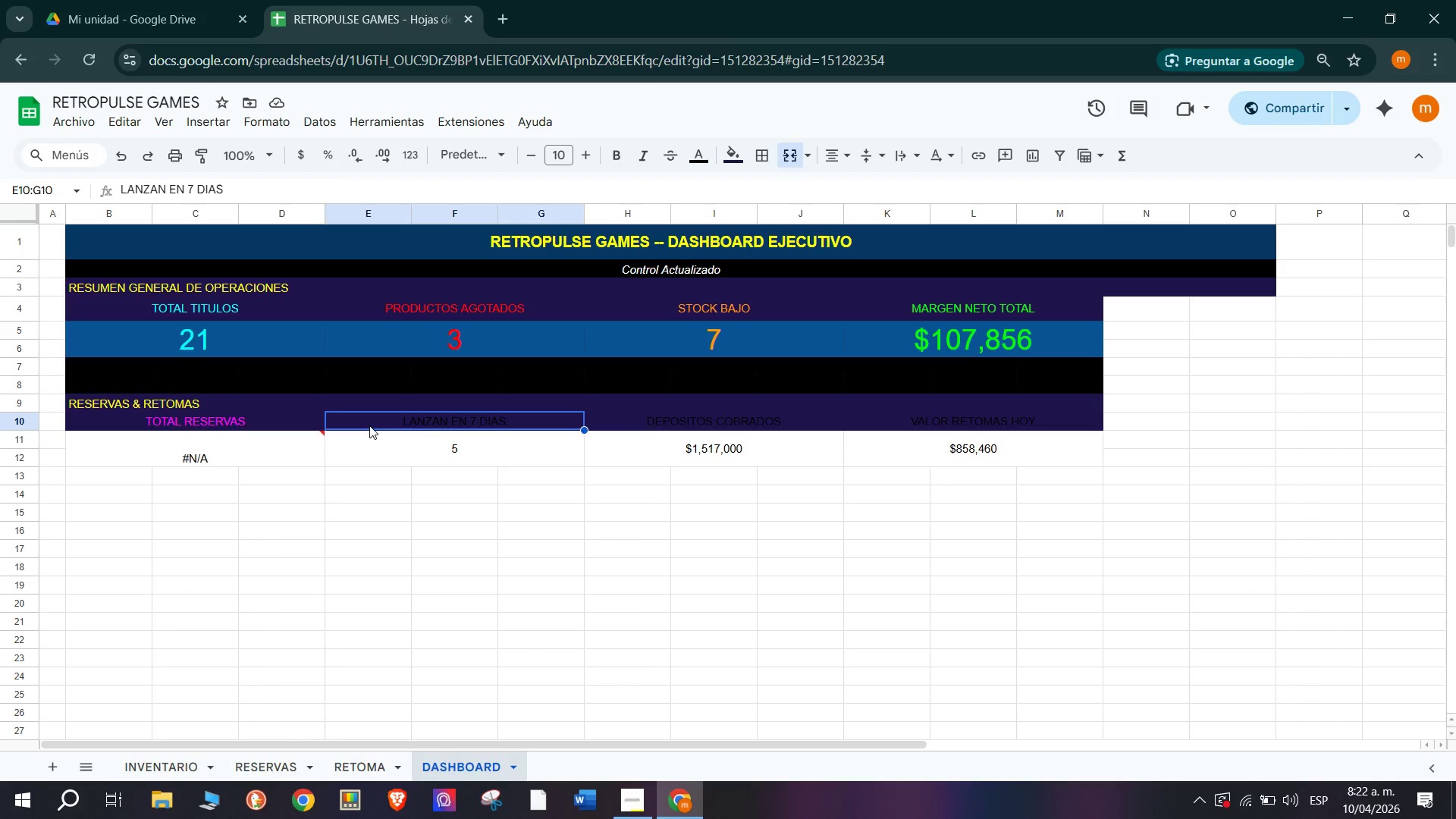 
wait(7.56)
 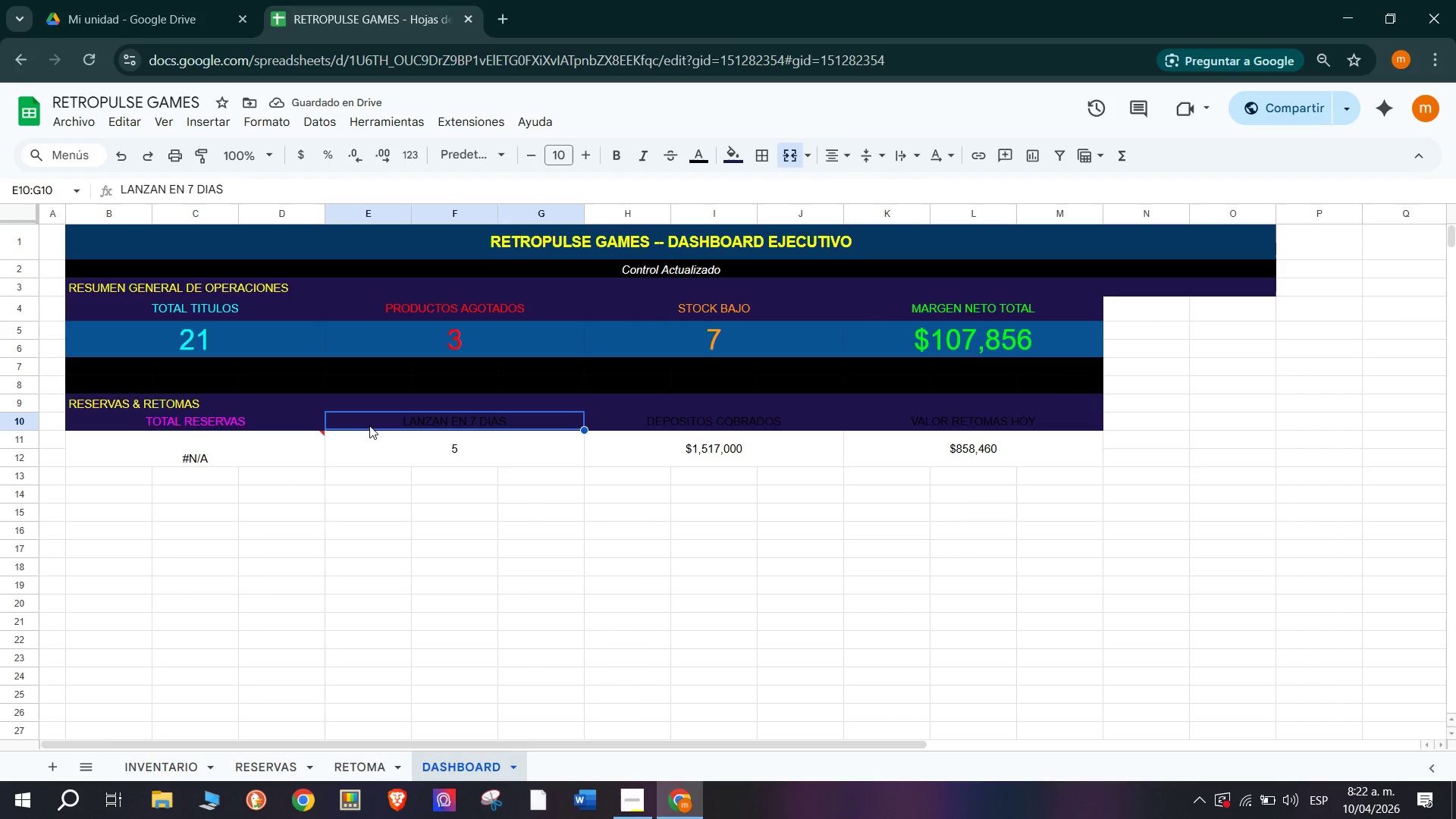 
left_click([701, 149])
 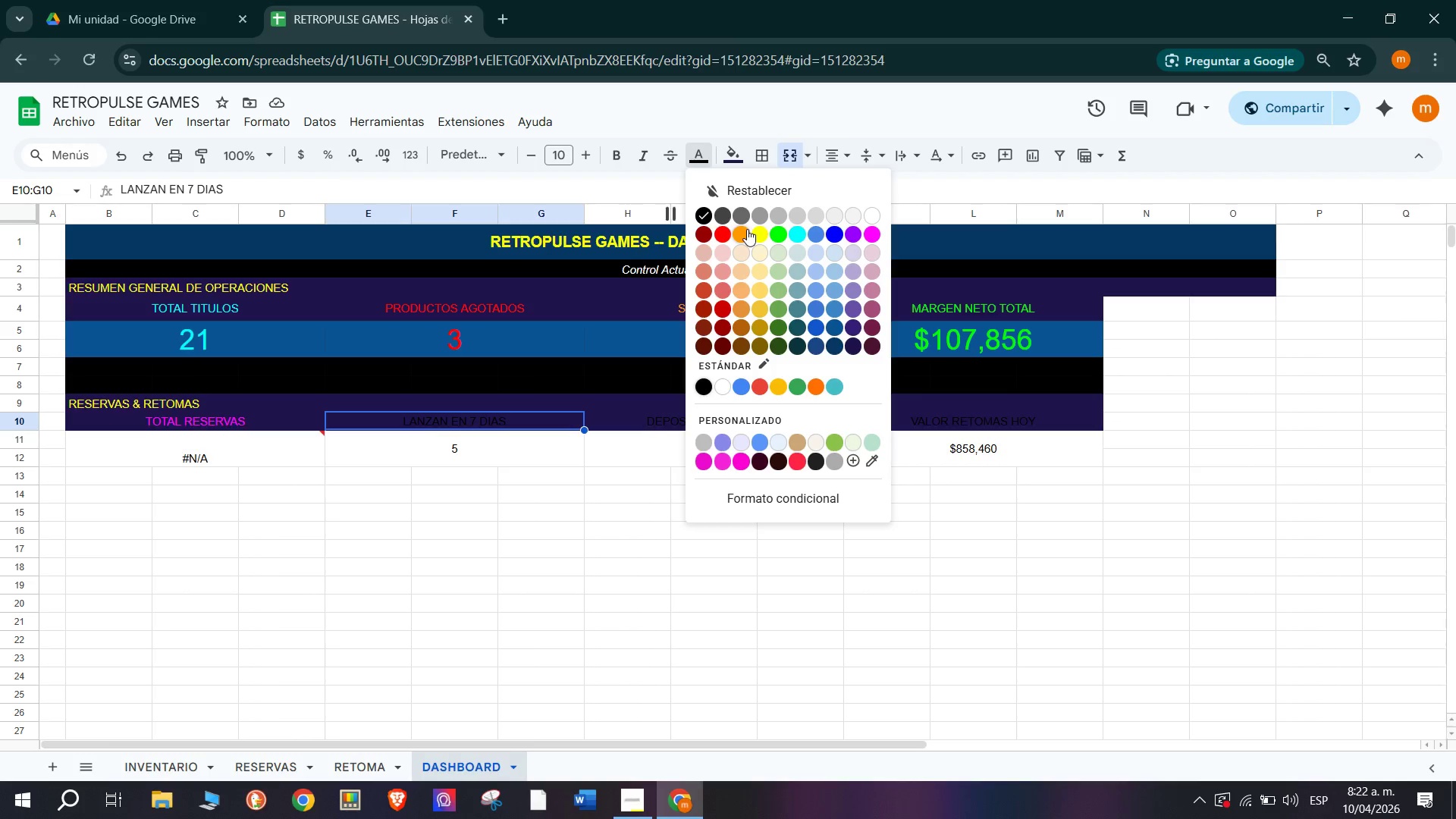 
left_click([746, 229])
 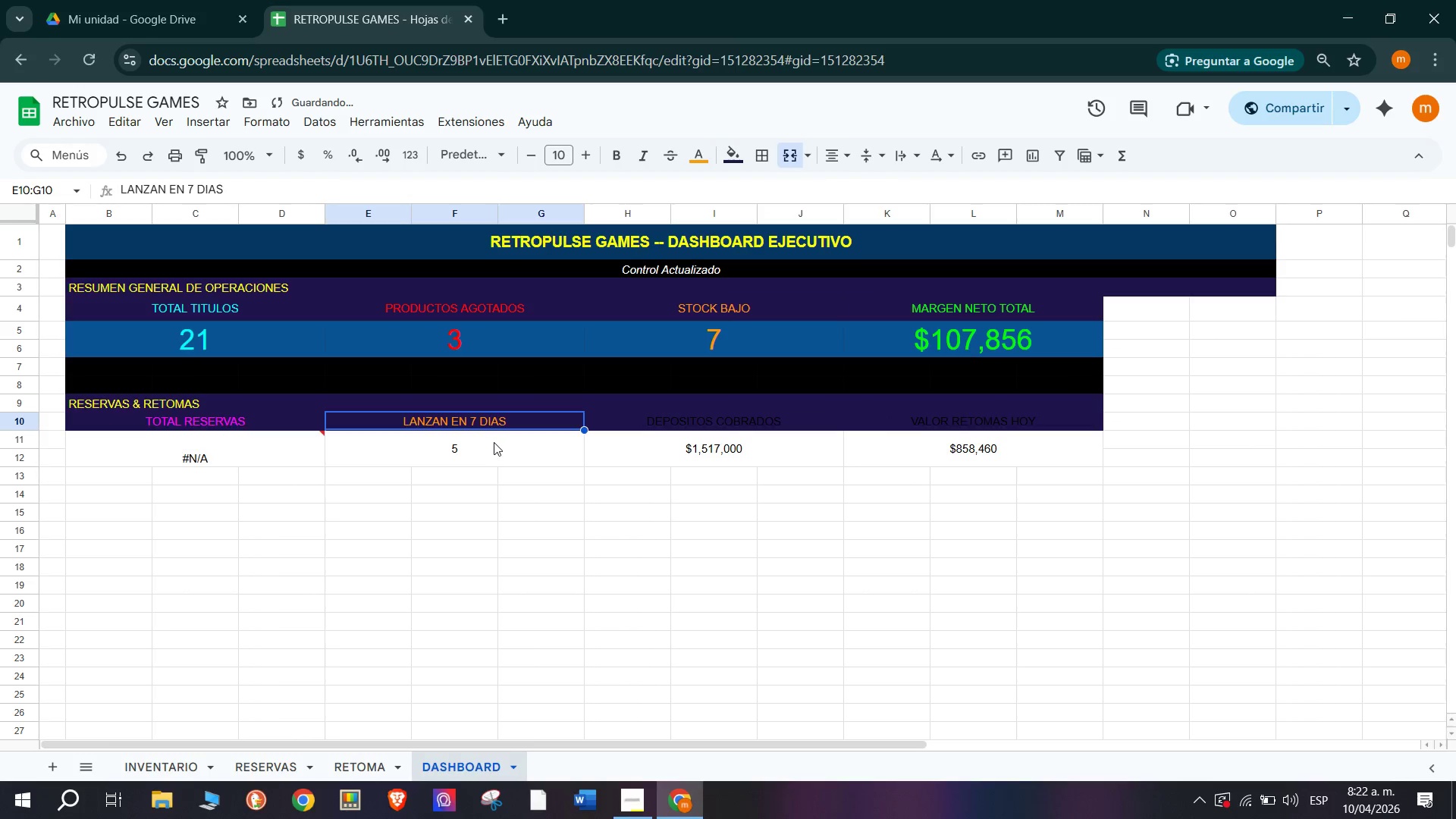 
left_click([494, 441])
 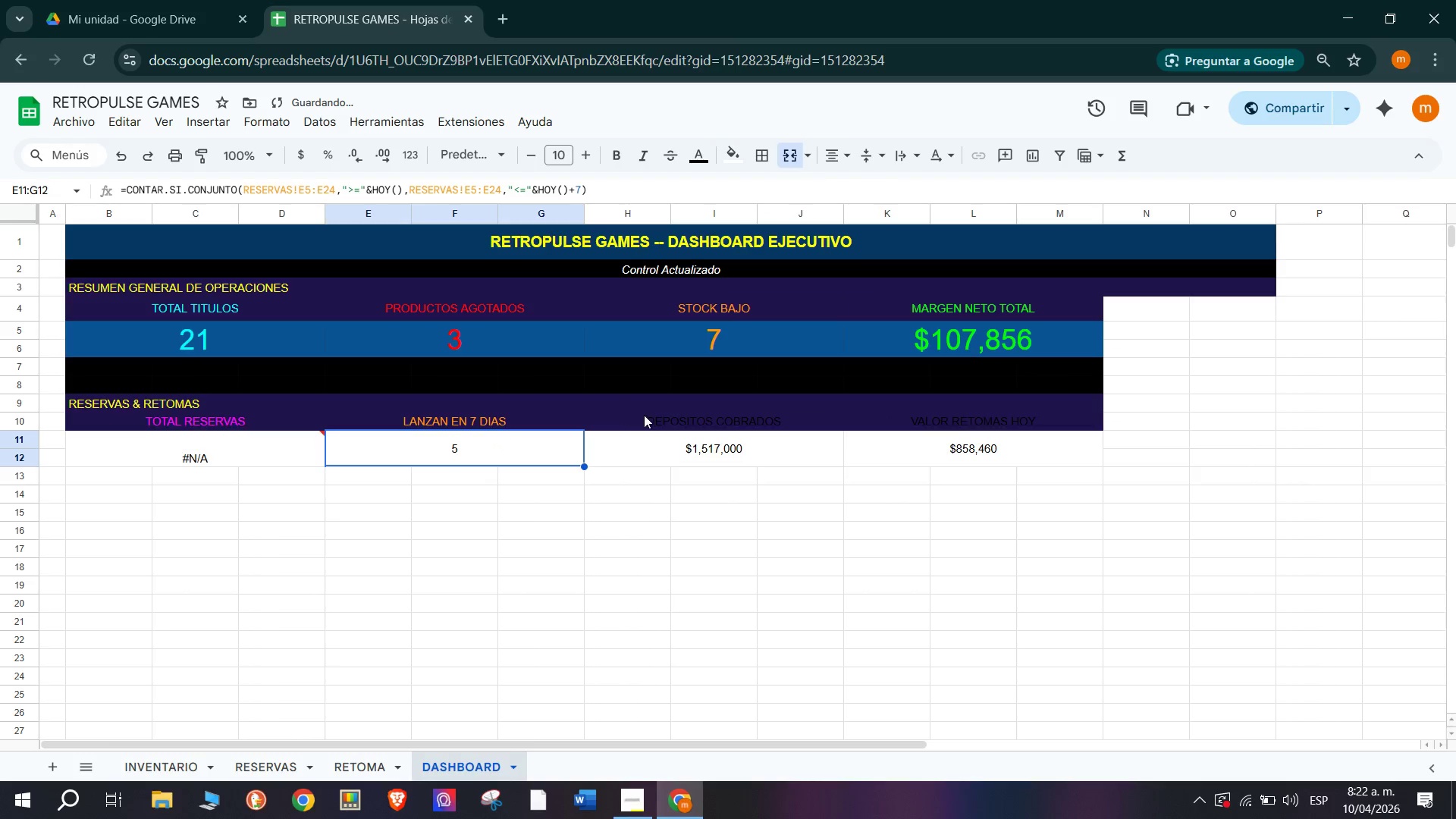 
left_click([644, 415])
 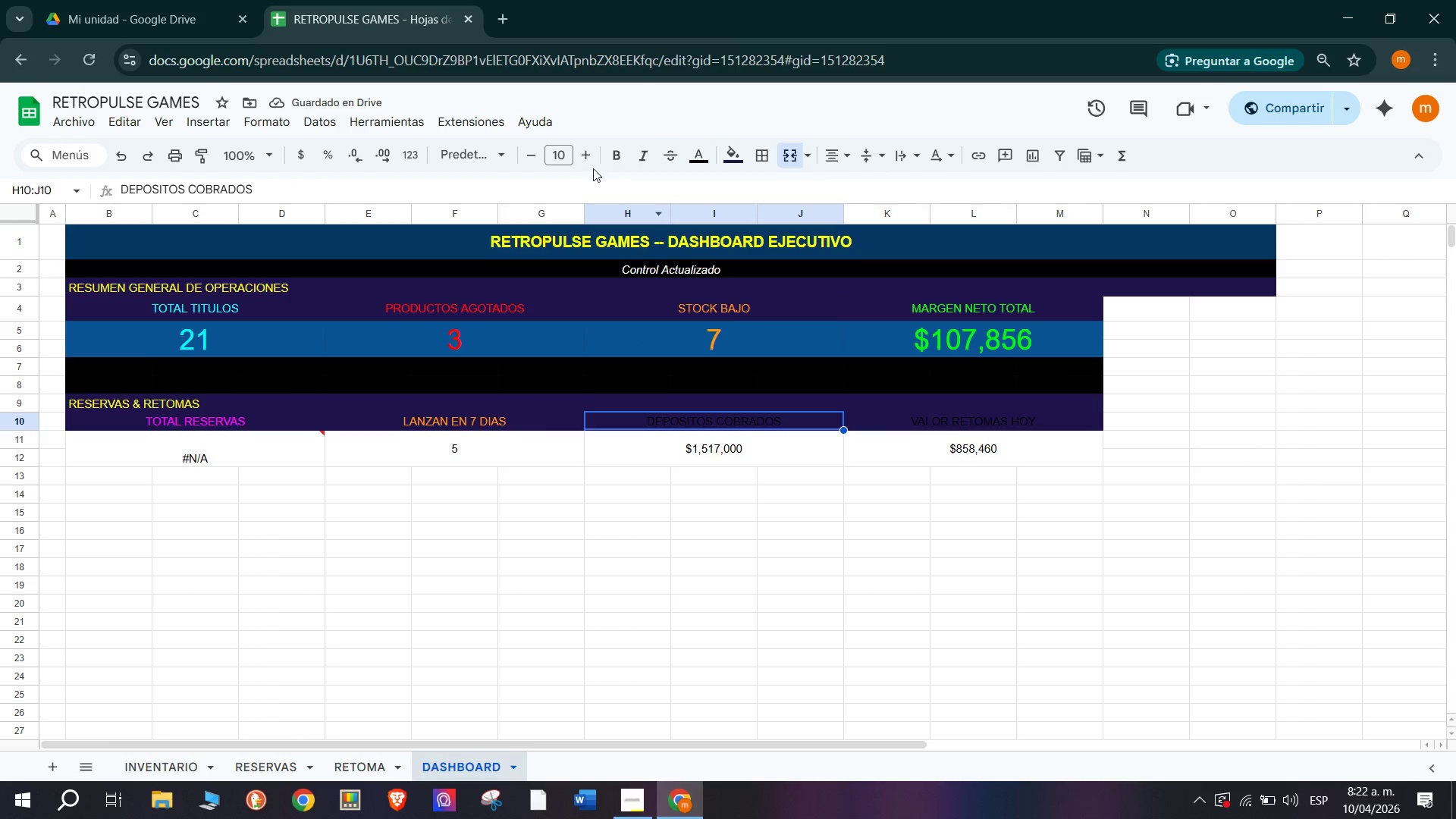 
left_click([690, 164])
 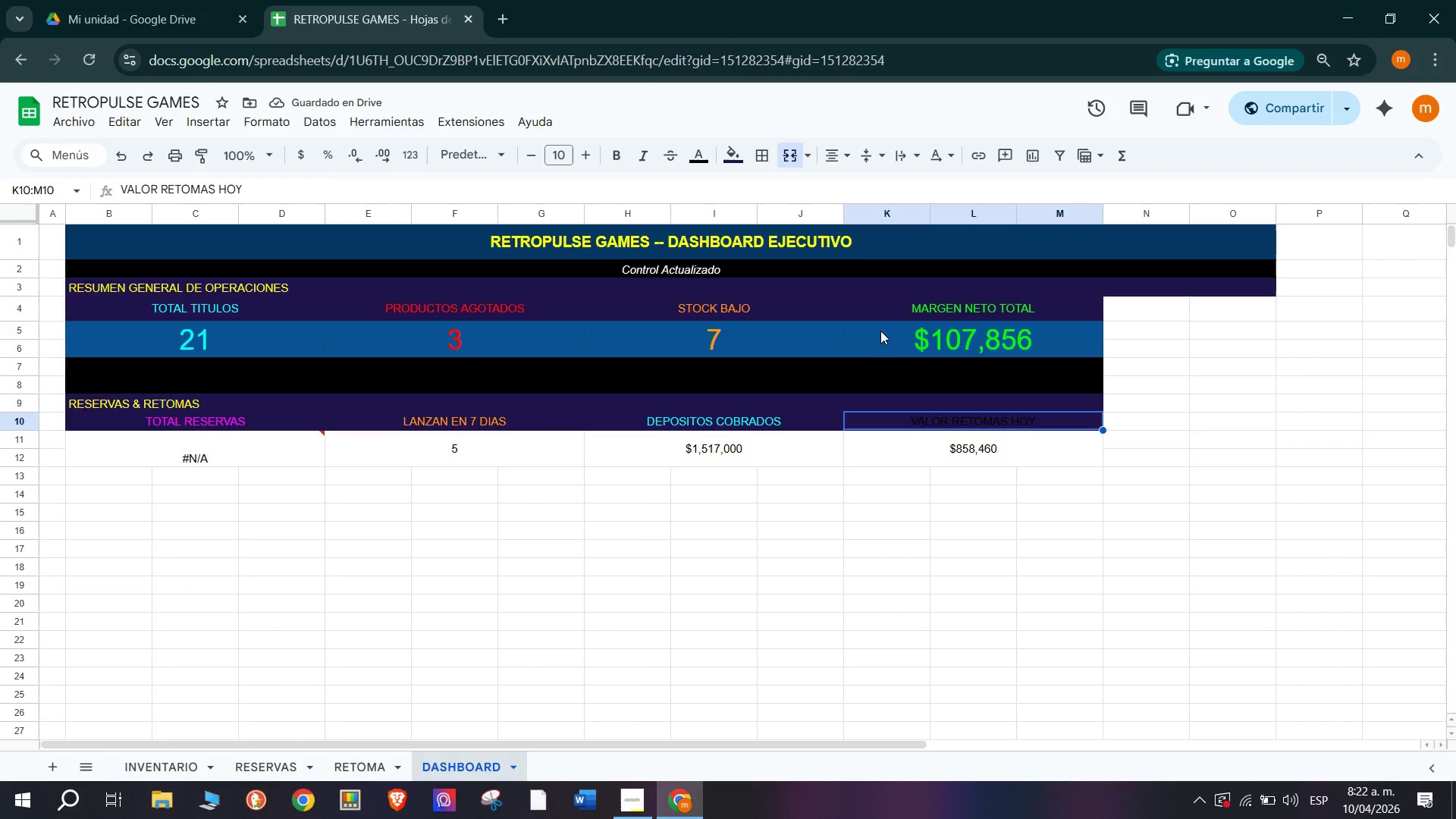 
left_click([730, 158])
 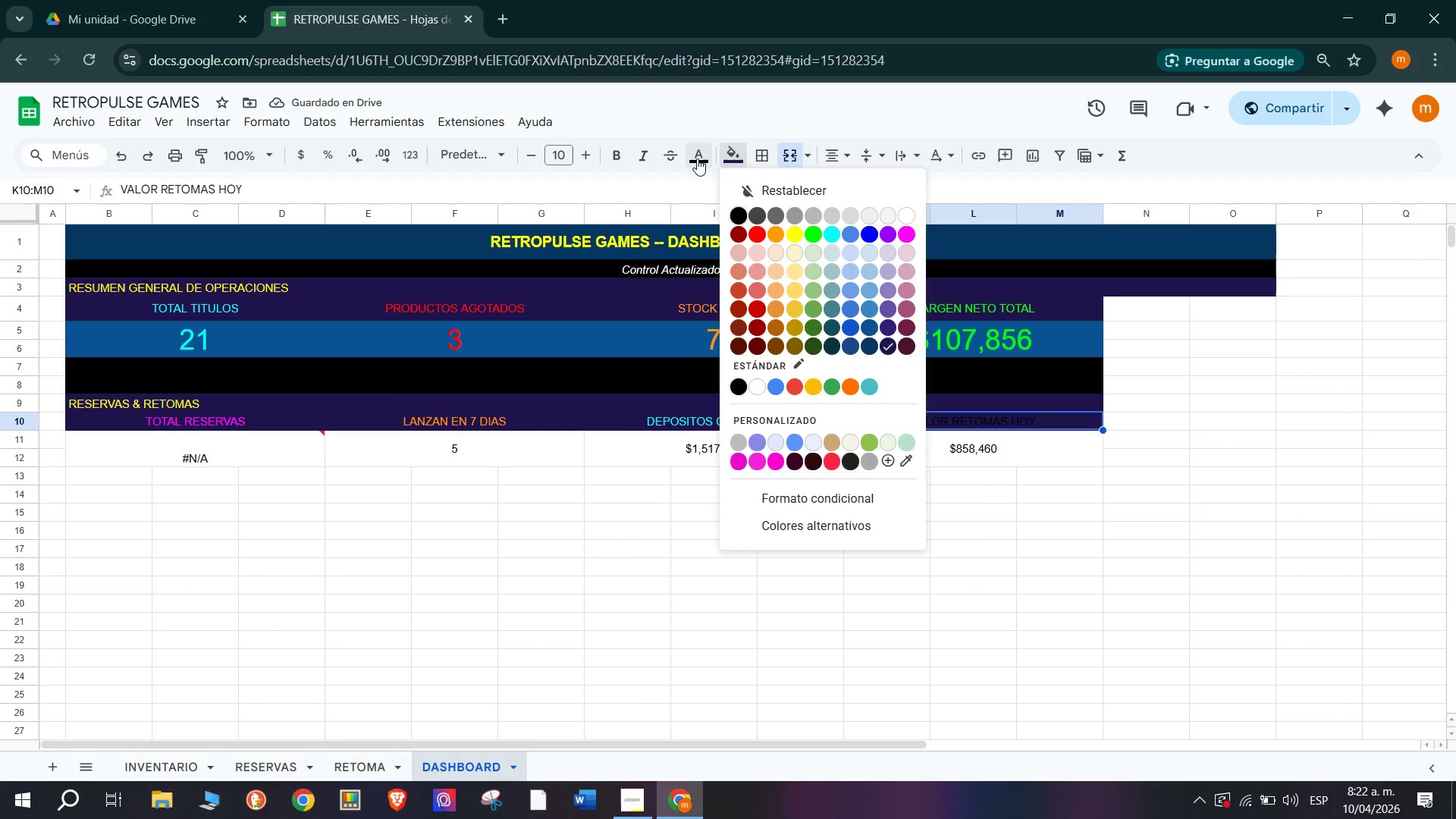 
left_click([697, 158])
 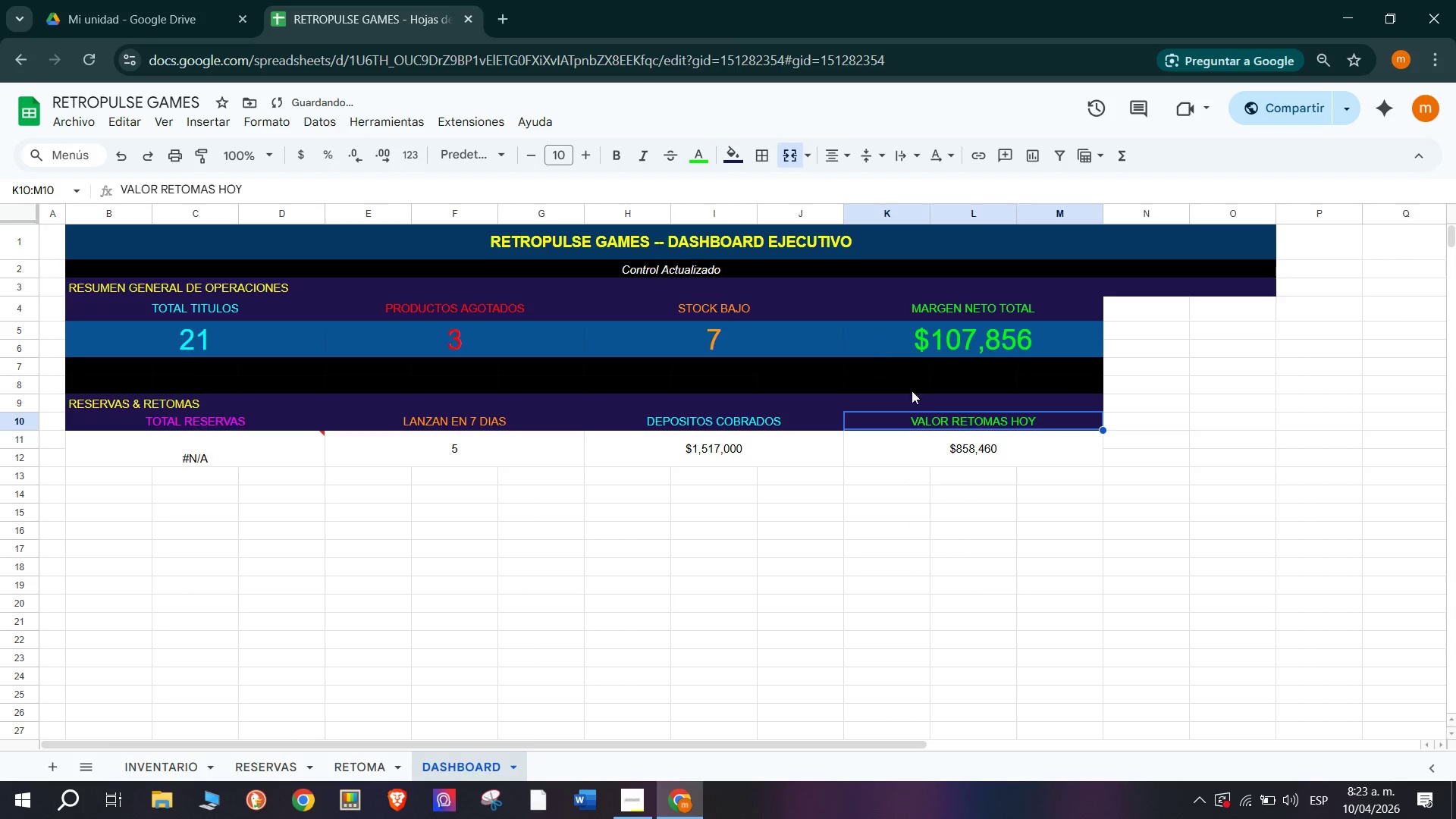 
left_click([971, 443])
 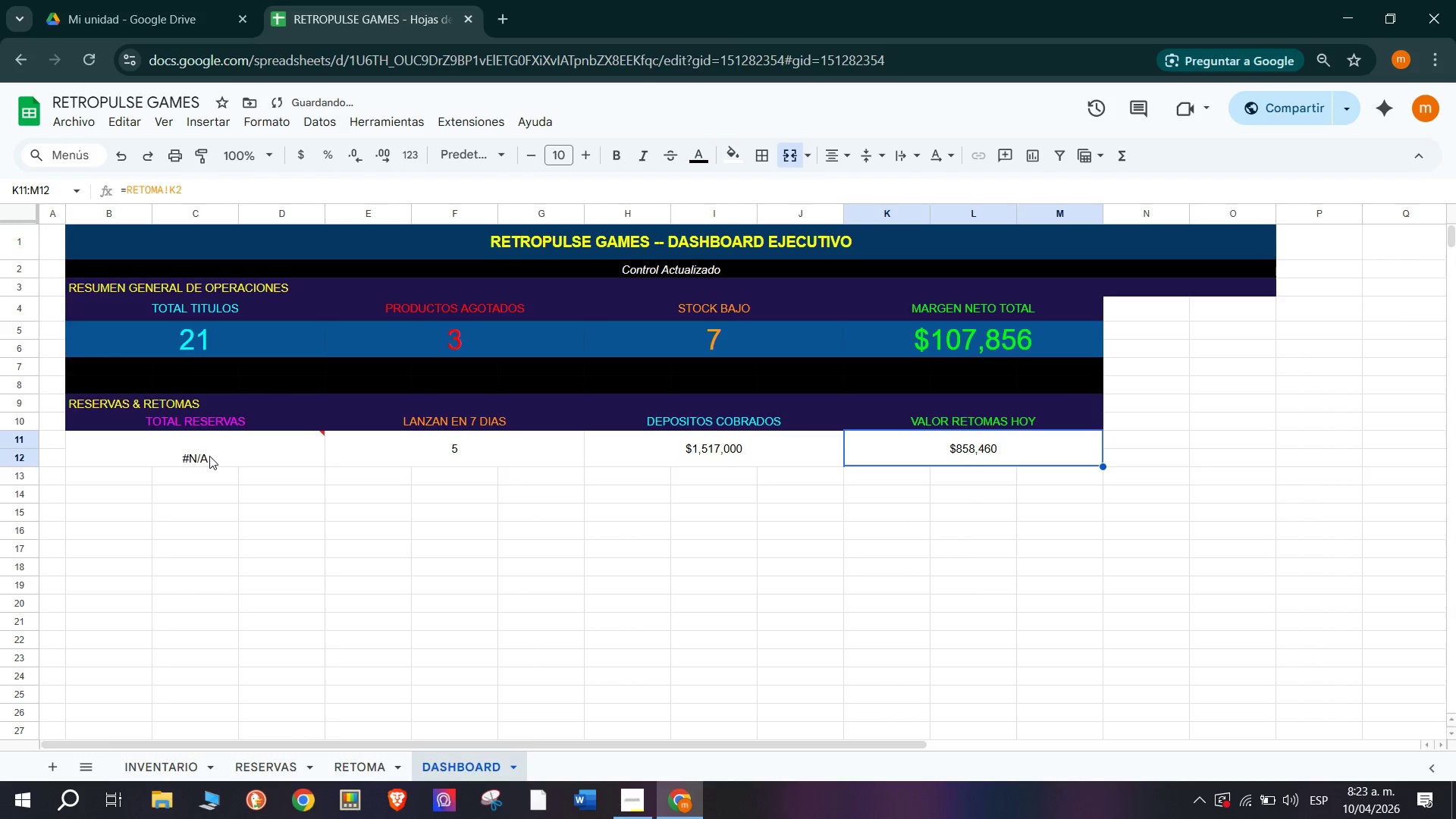 
left_click([209, 453])
 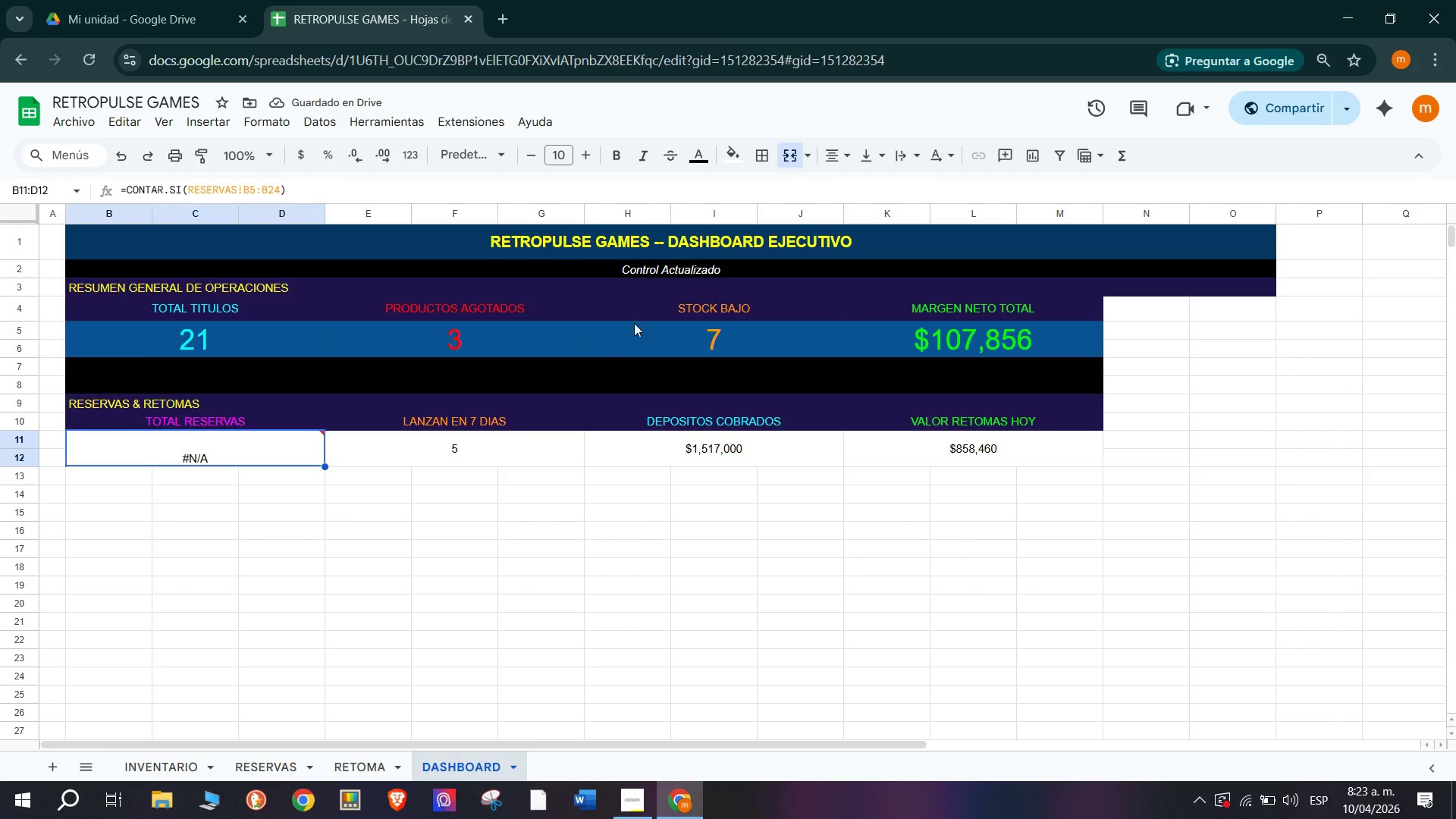 
left_click_drag(start_coordinate=[1063, 453], to_coordinate=[186, 452])
 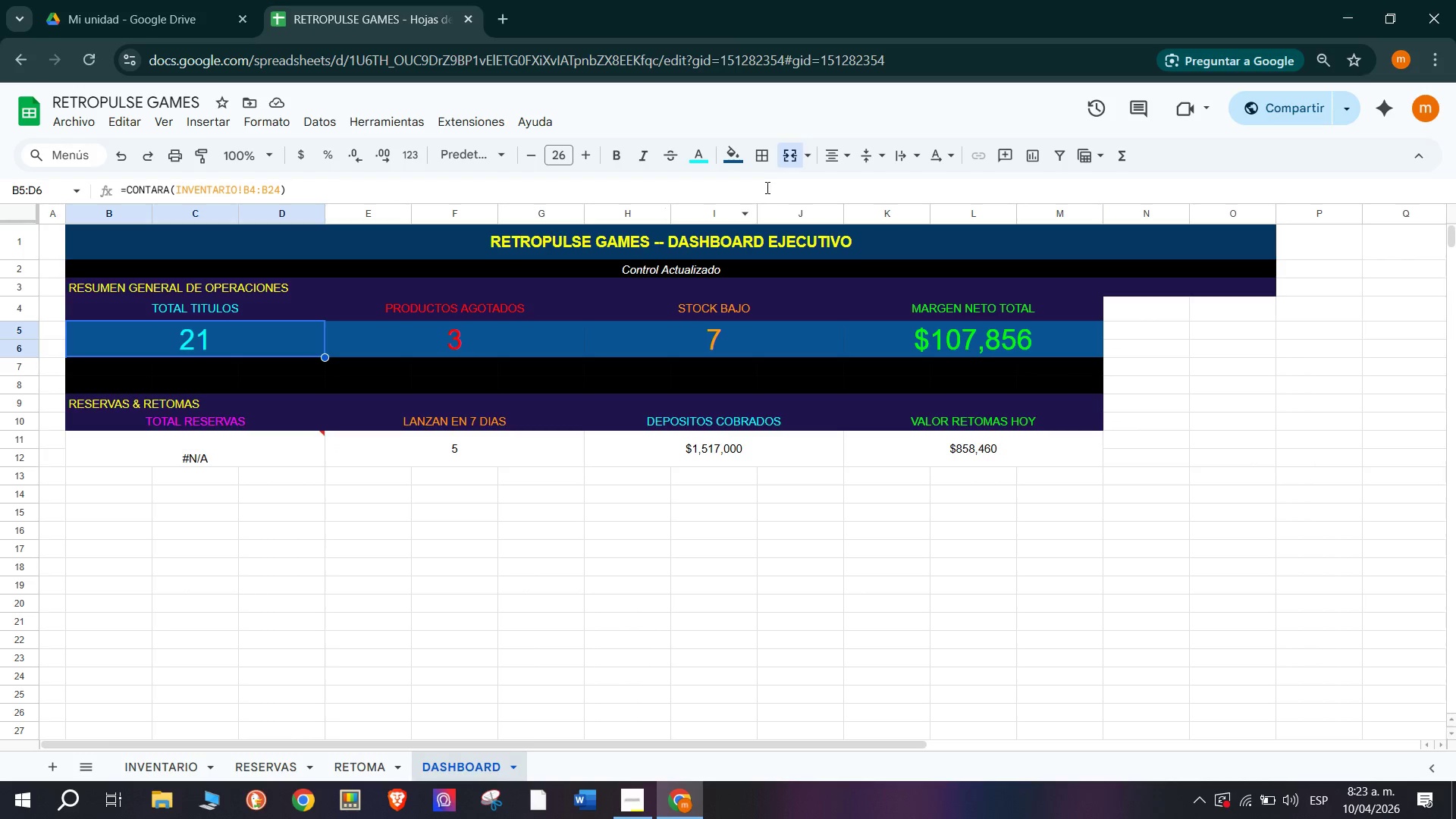 
mouse_move([713, 164])
 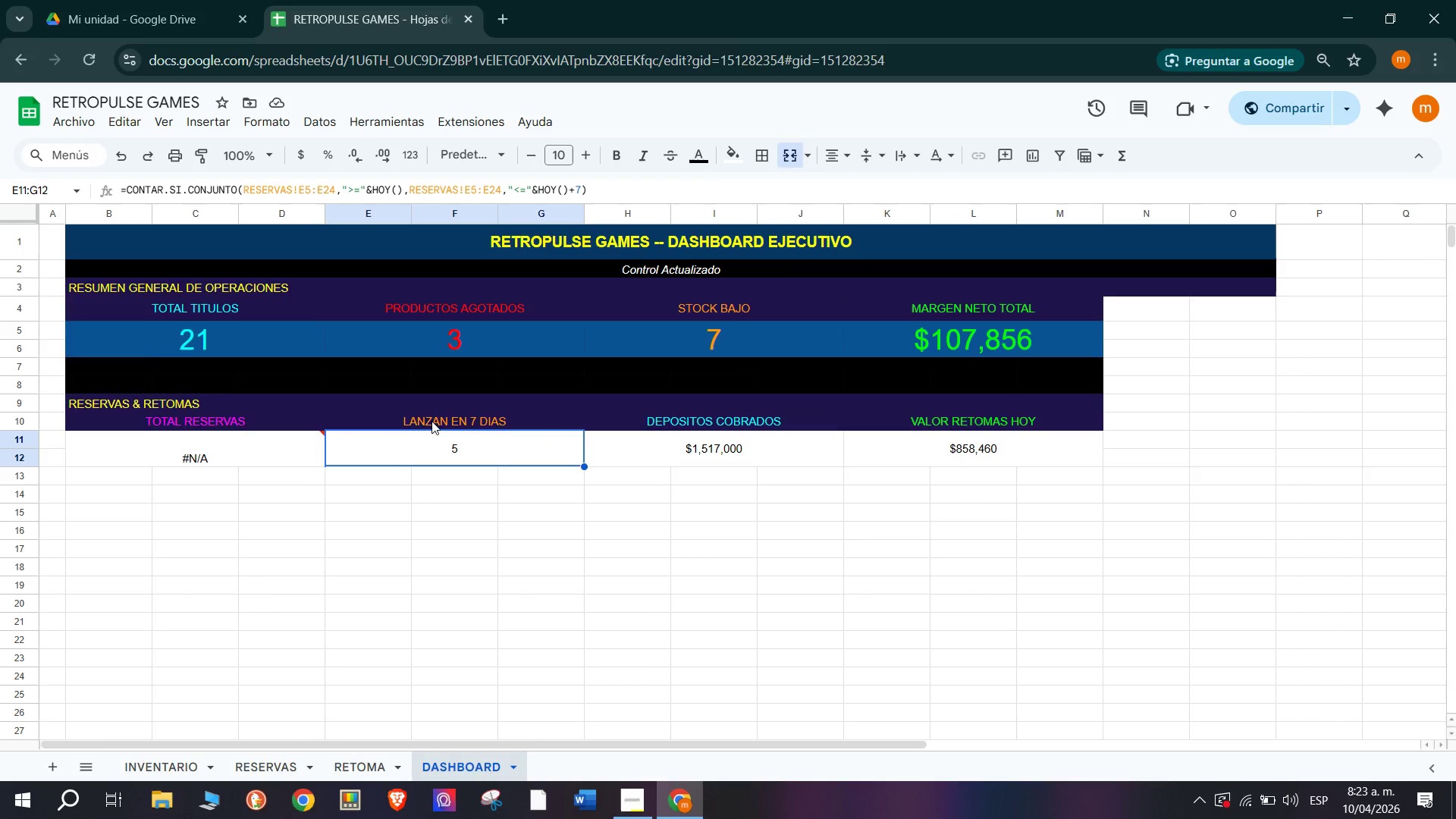 
left_click_drag(start_coordinate=[139, 451], to_coordinate=[922, 456])
 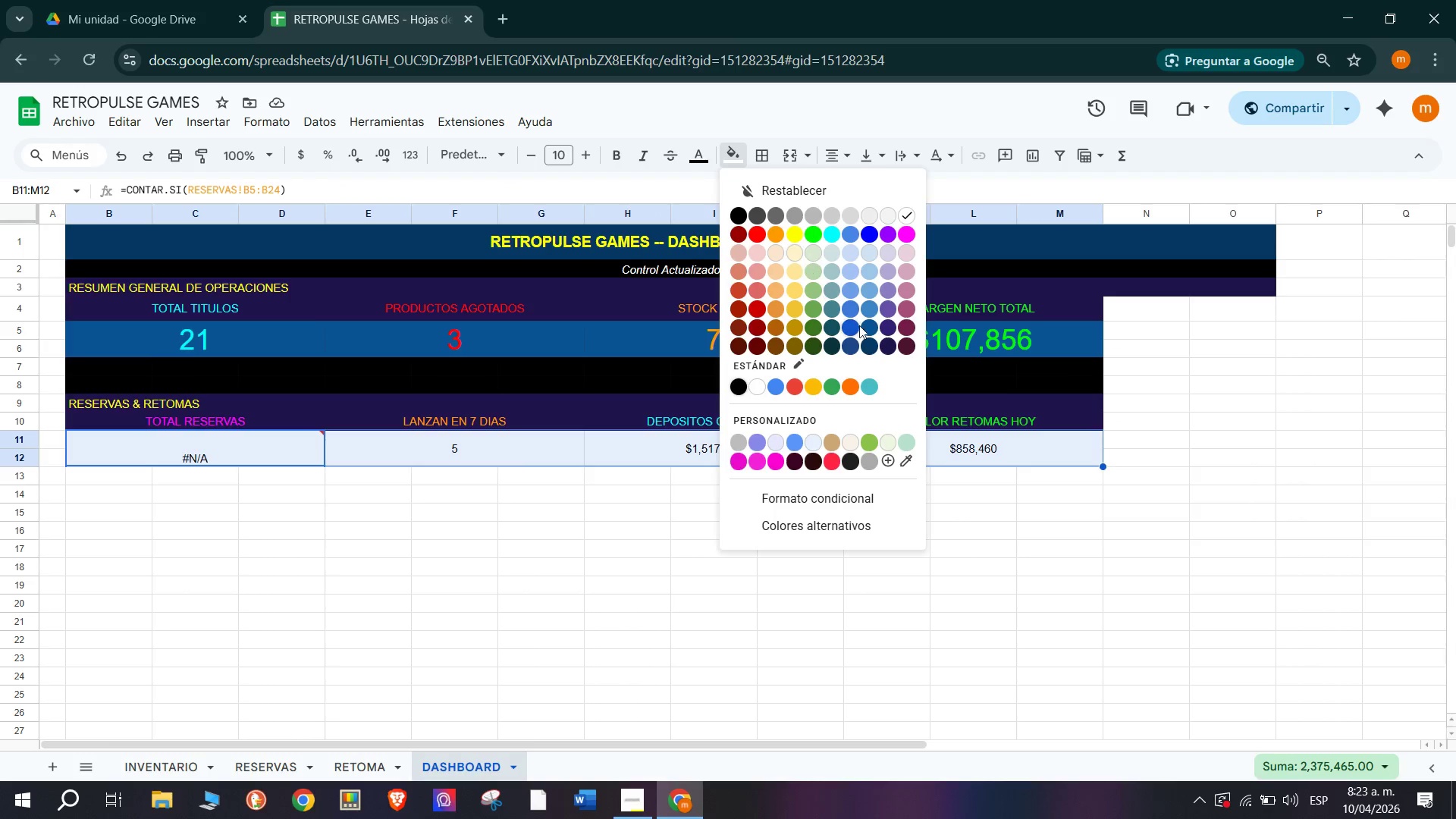 
left_click([853, 321])
 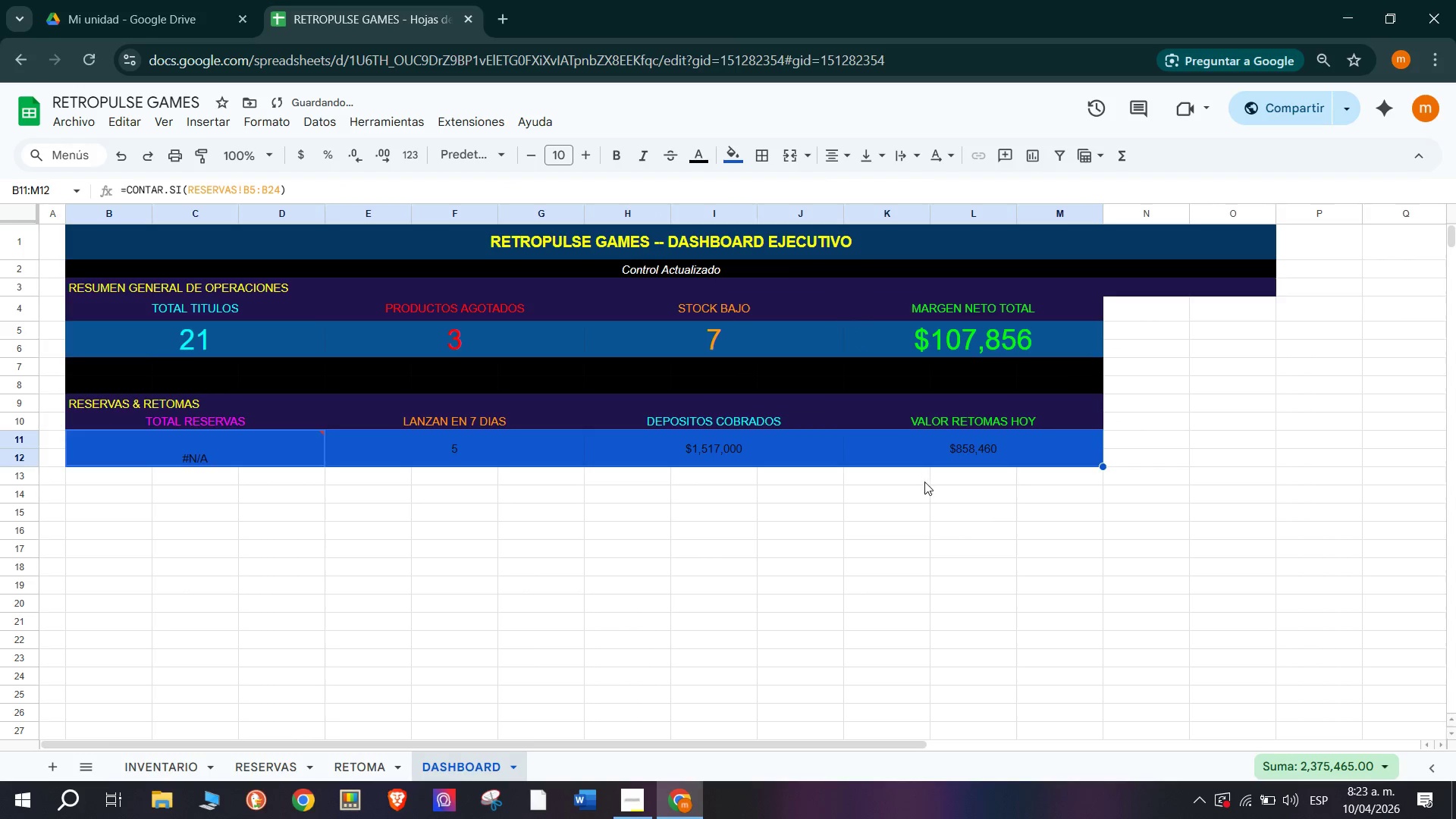 
left_click([924, 482])
 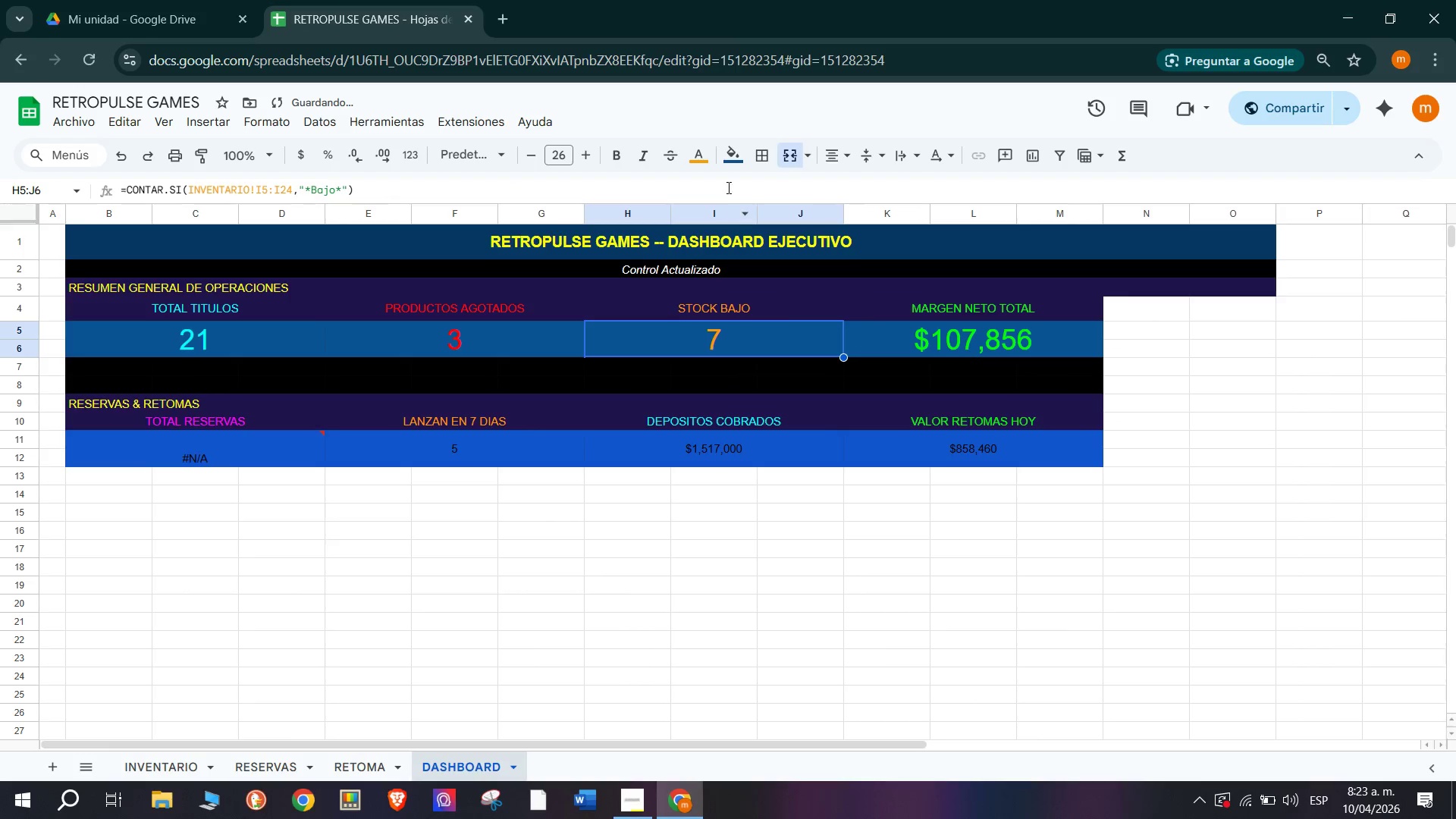 
left_click([733, 161])
 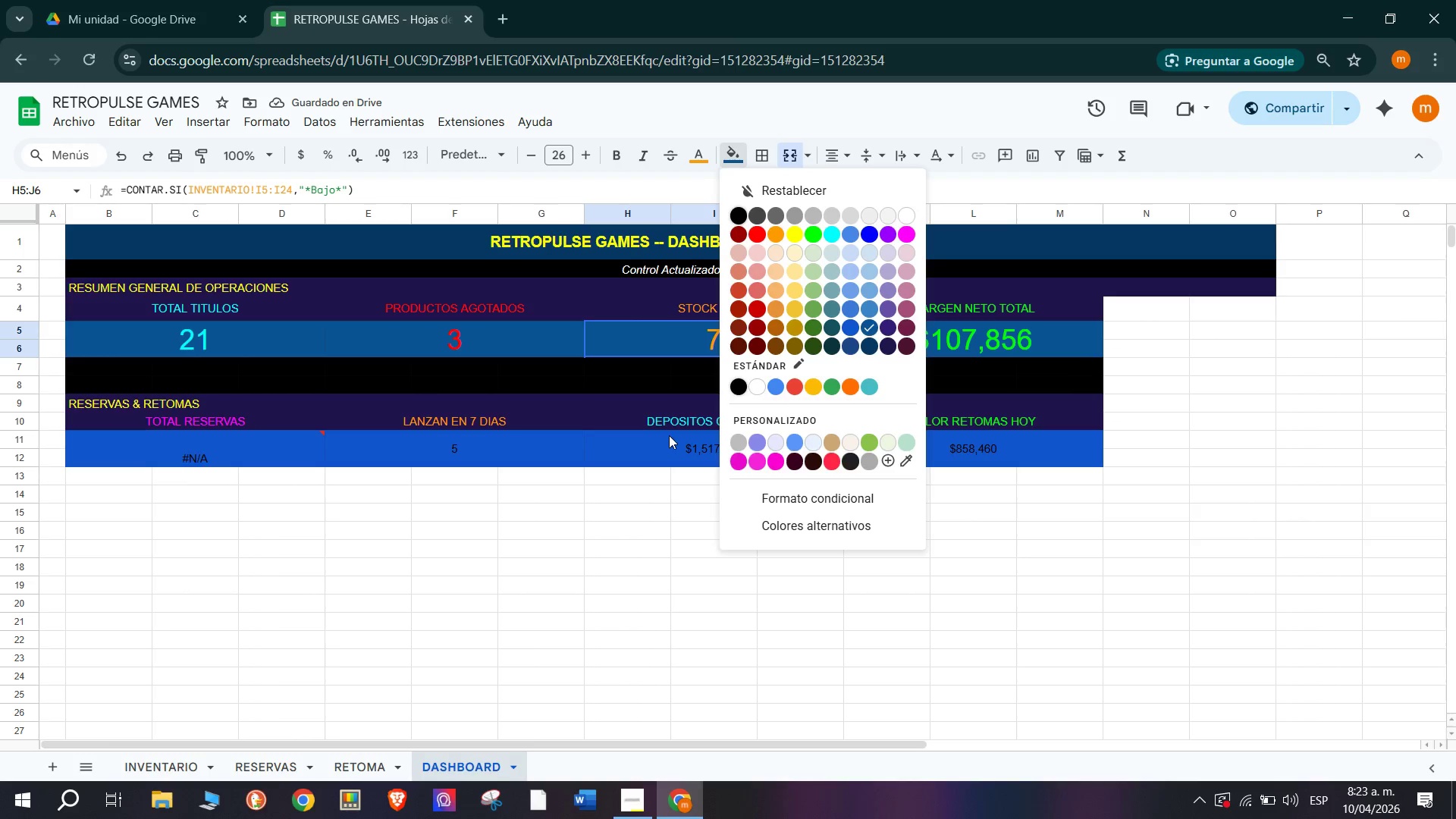 
left_click([675, 450])
 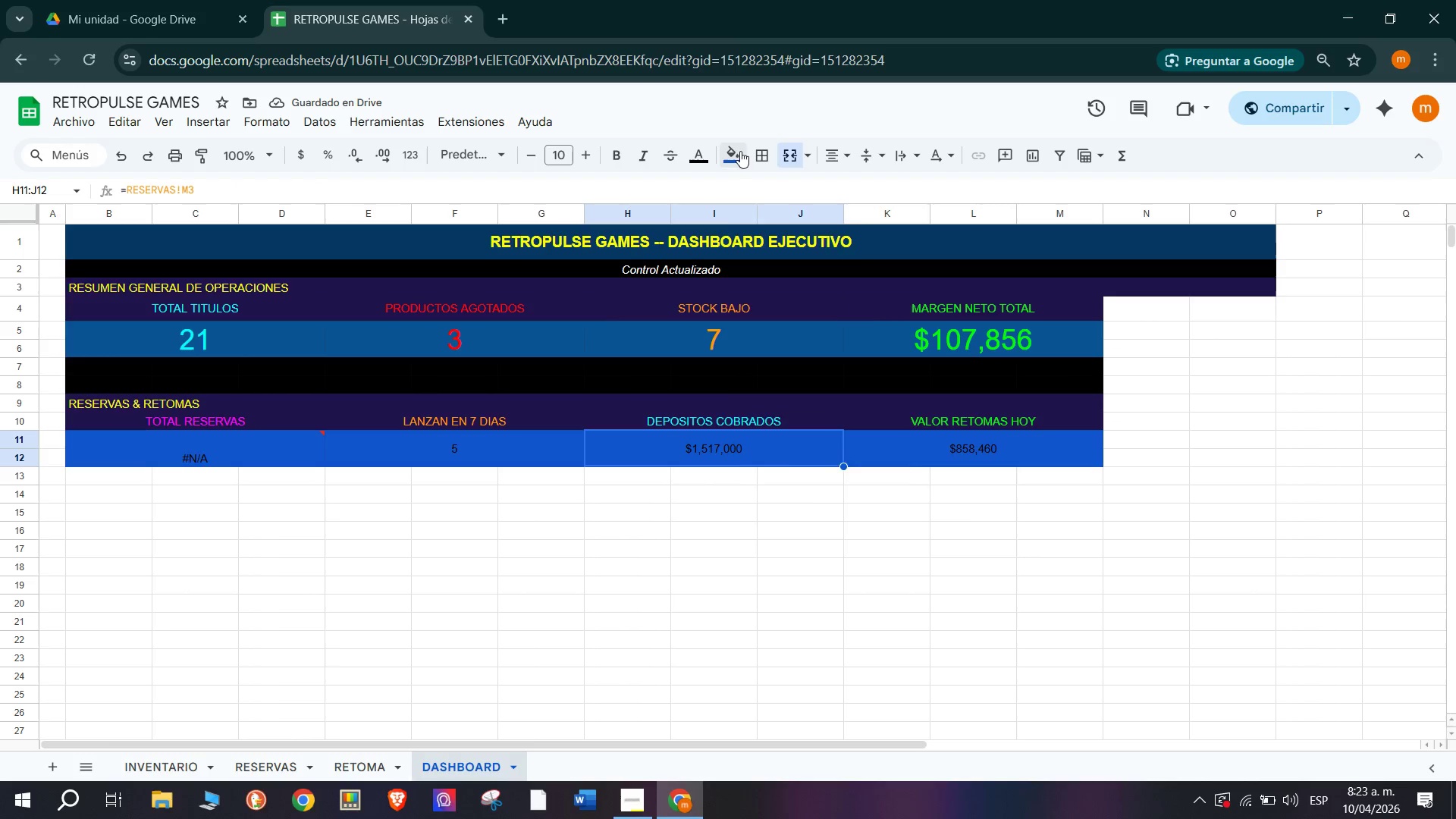 
left_click([733, 151])
 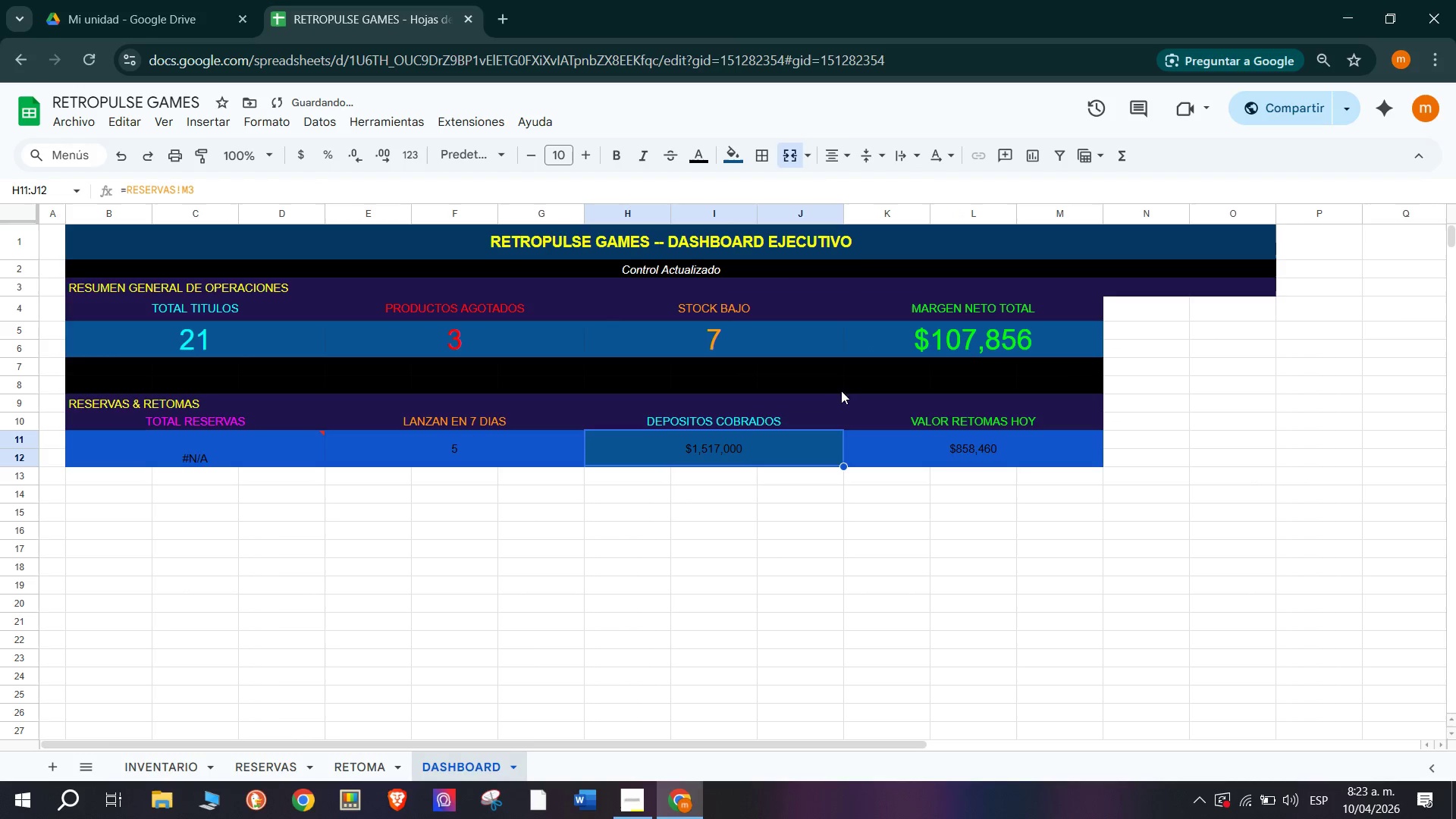 
left_click([975, 434])
 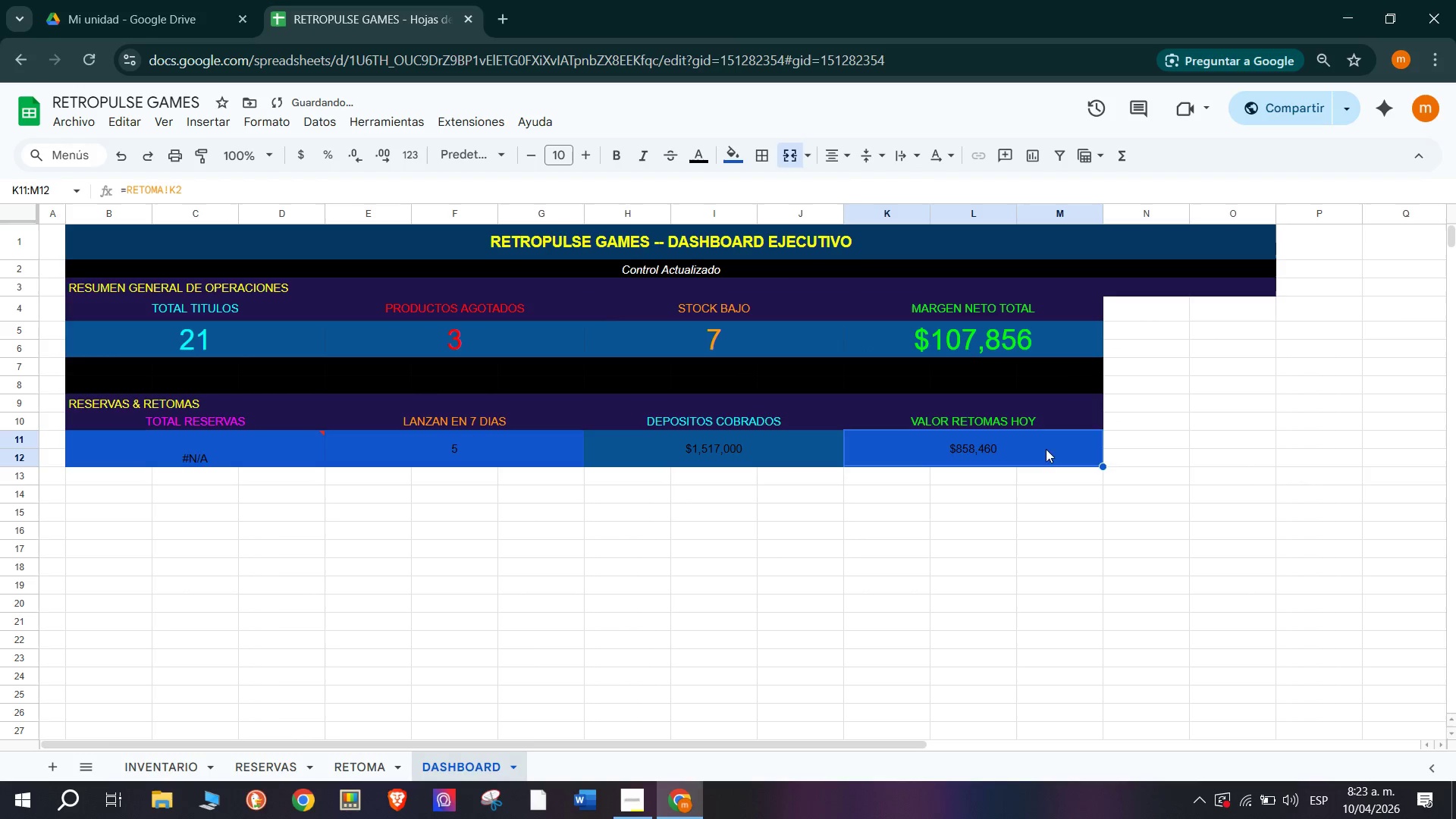 
left_click_drag(start_coordinate=[1007, 442], to_coordinate=[160, 447])
 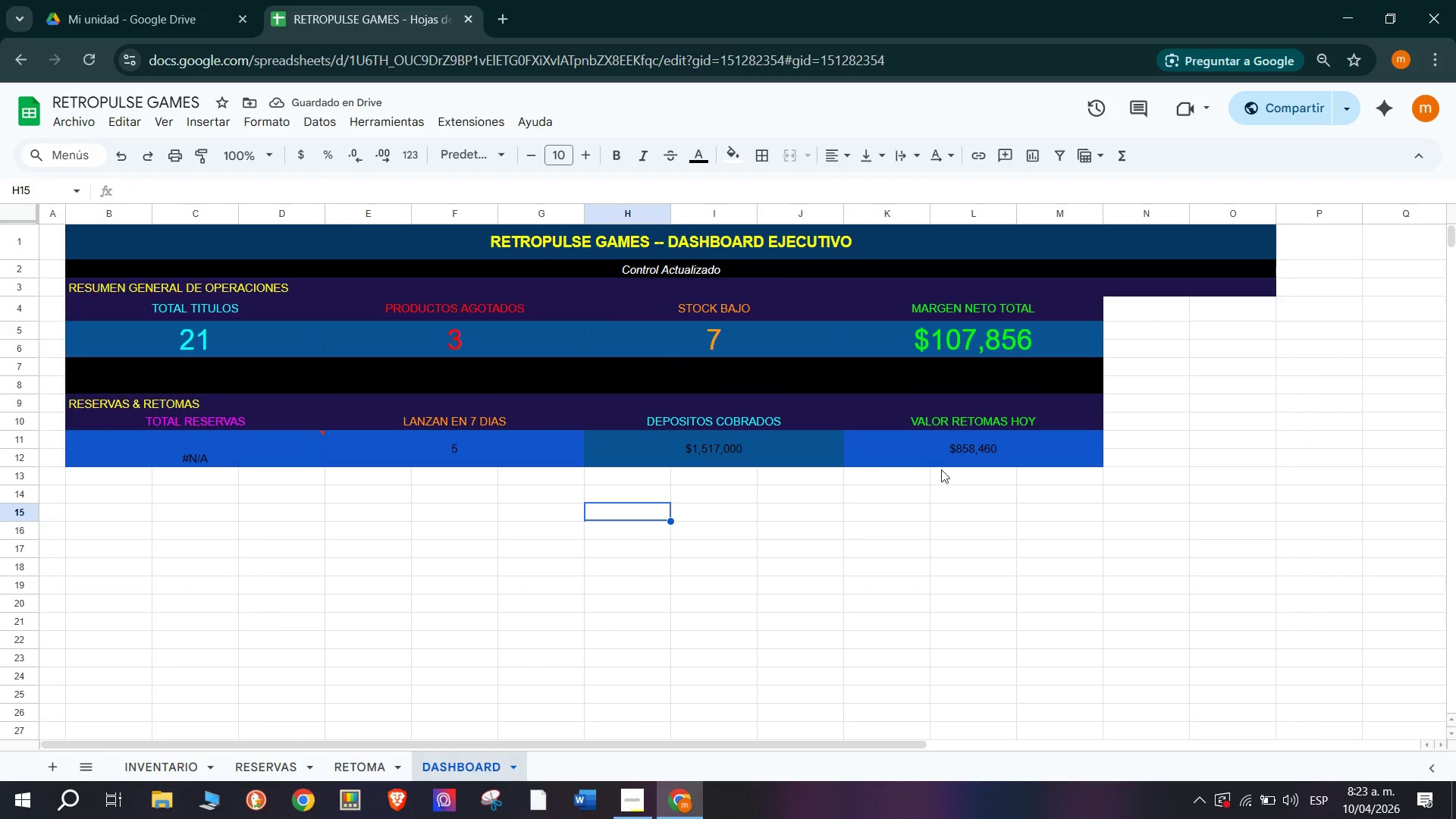 
left_click_drag(start_coordinate=[973, 448], to_coordinate=[228, 444])
 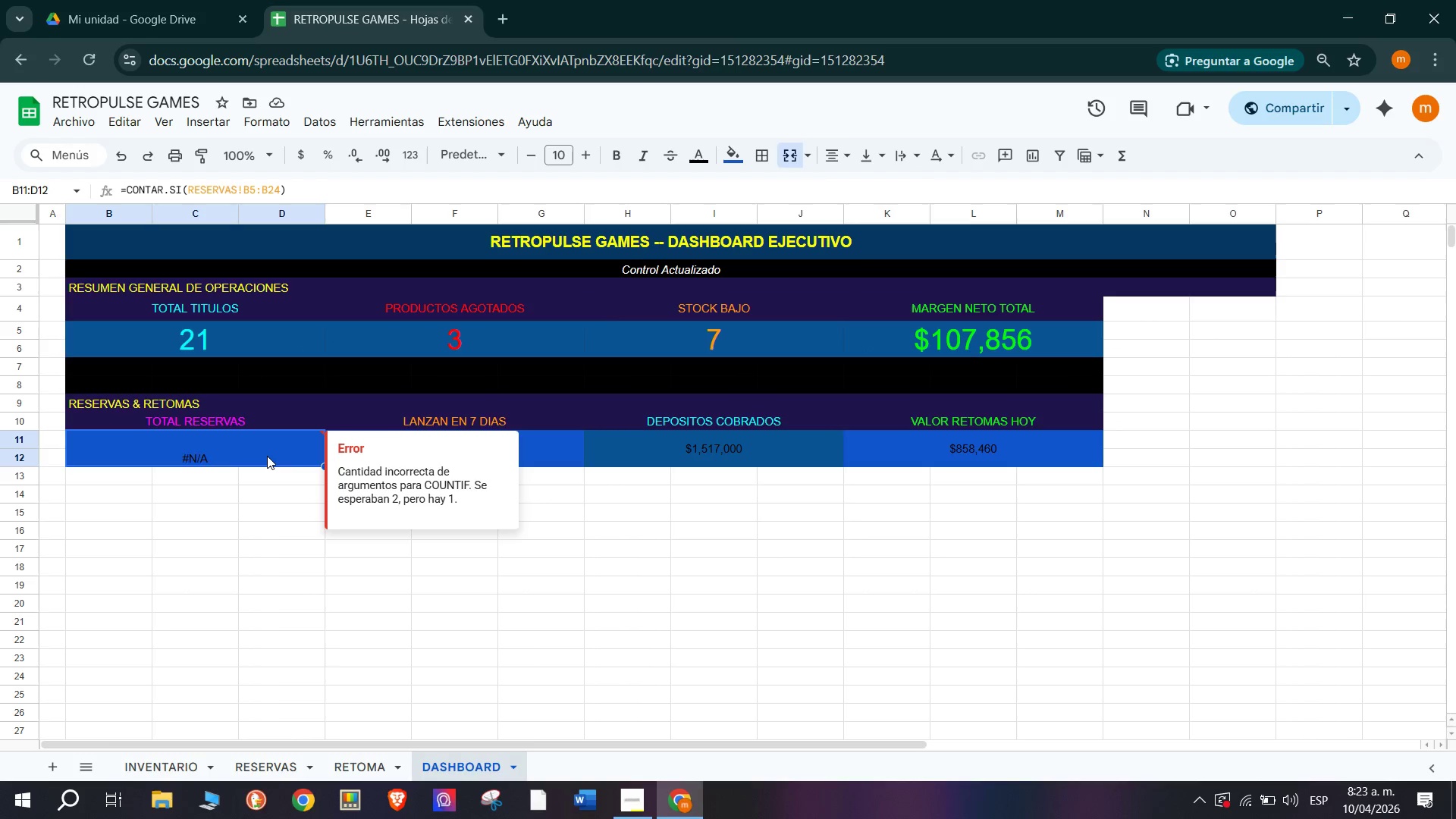 
key(Backspace)
 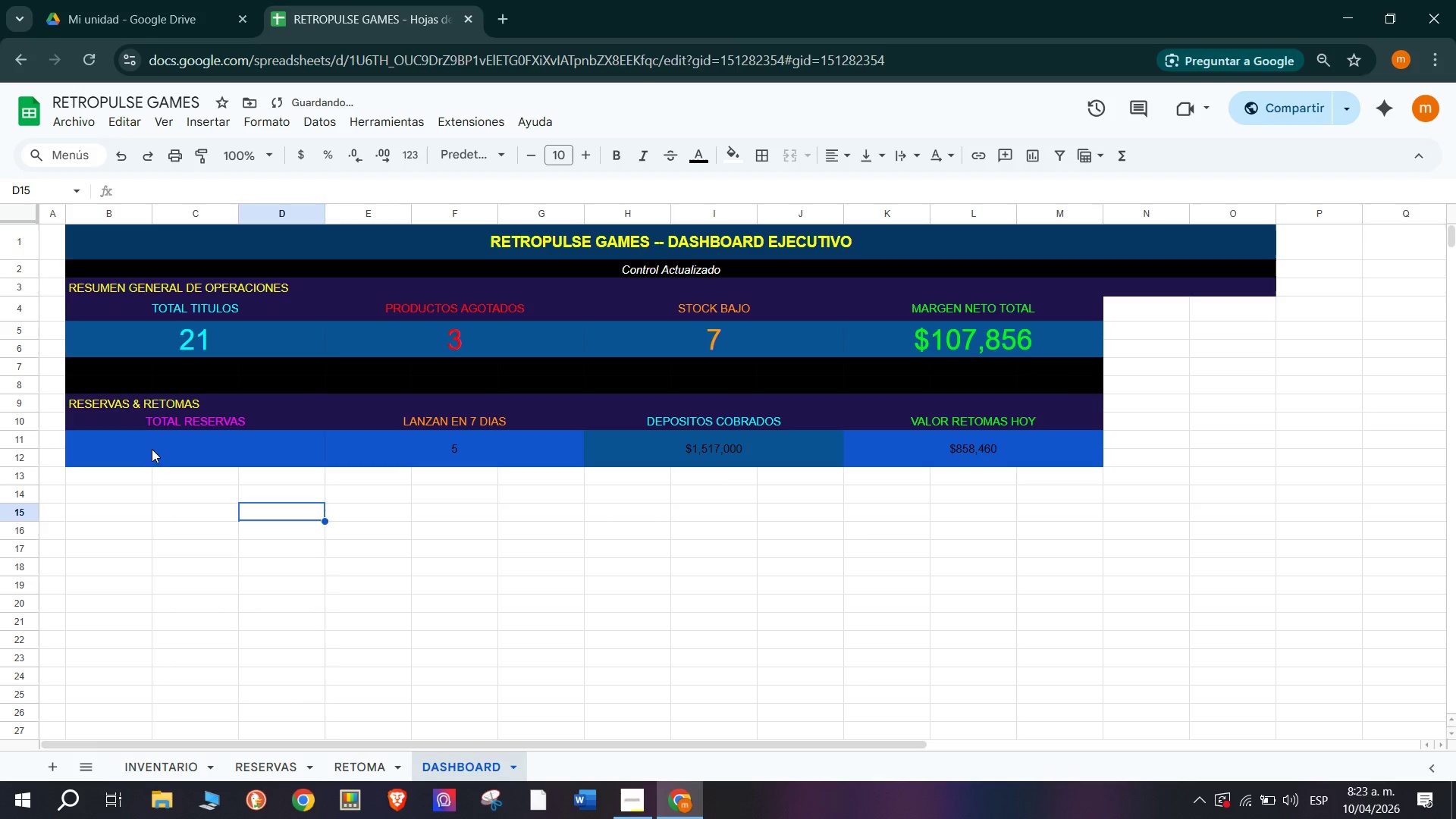 
left_click_drag(start_coordinate=[150, 448], to_coordinate=[954, 454])
 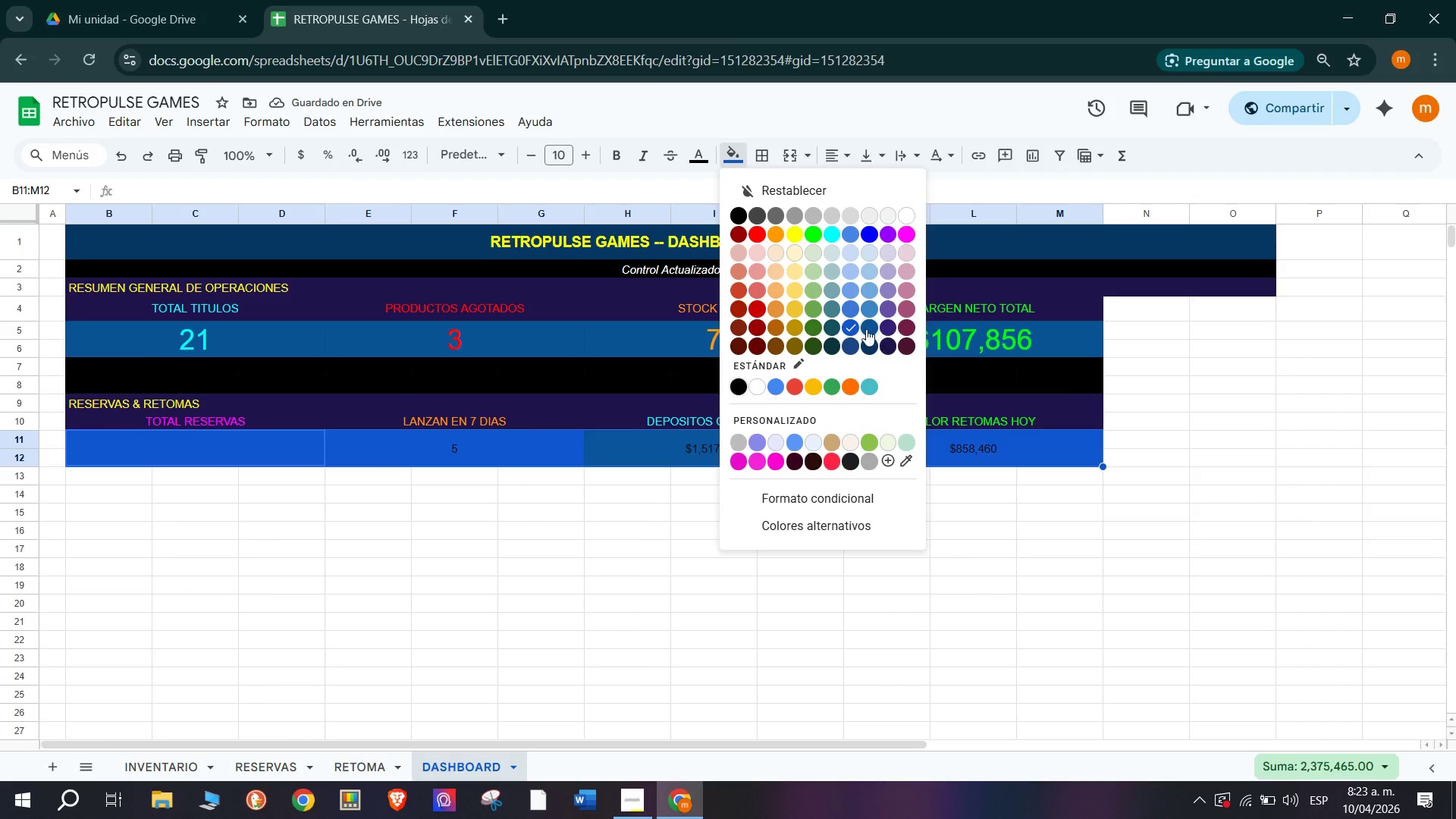 
double_click([776, 484])
 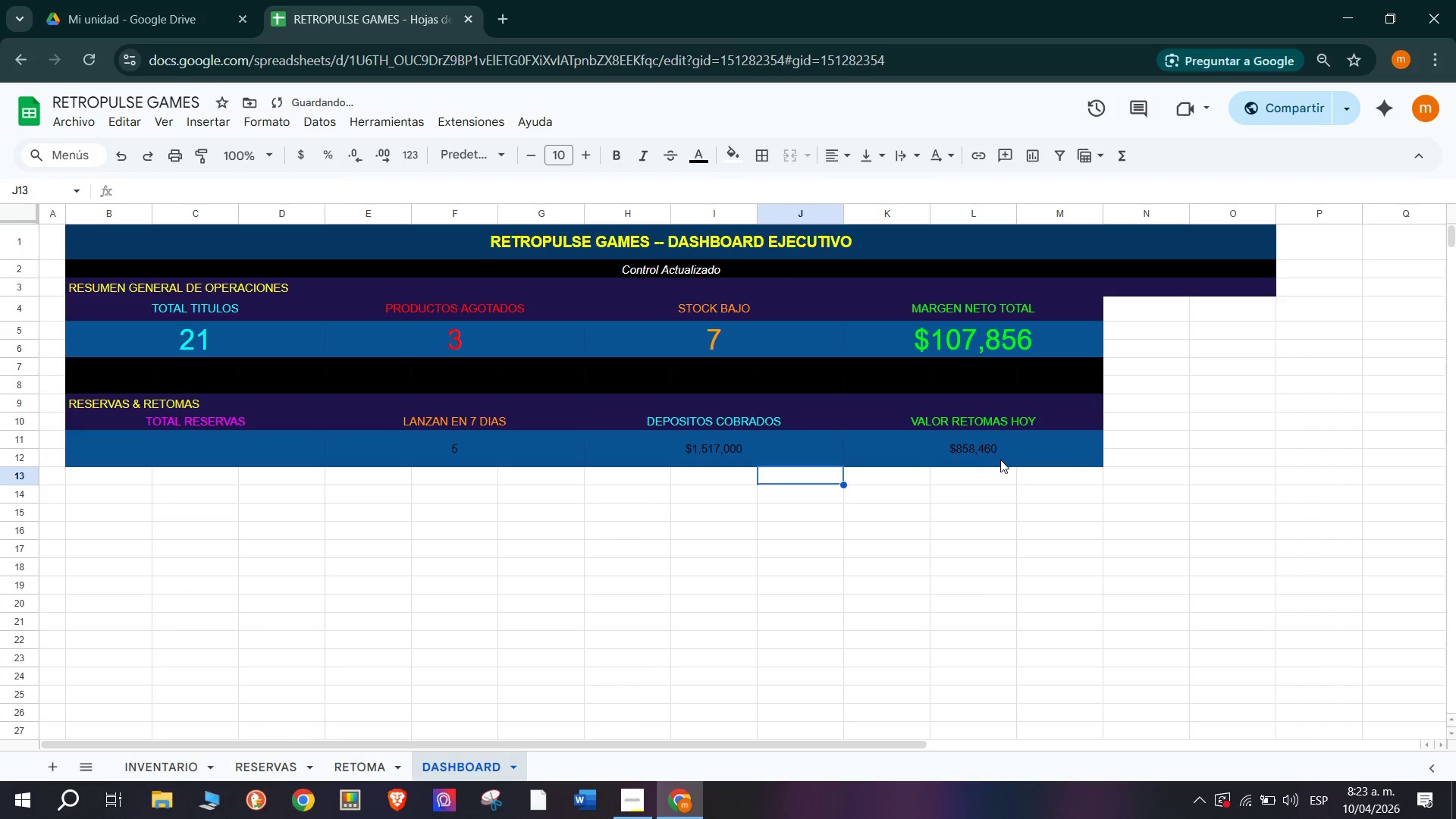 
left_click([1009, 447])
 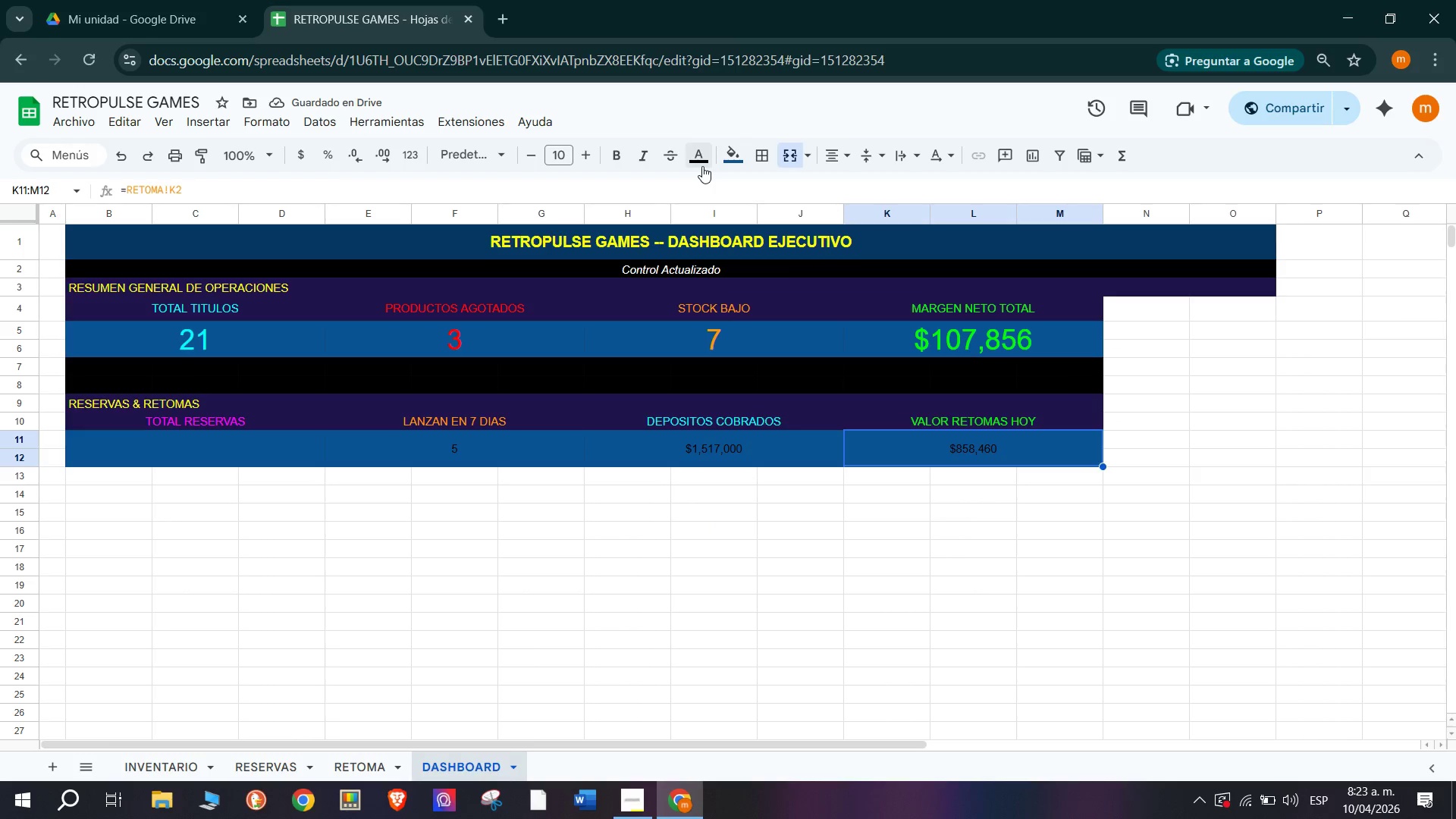 
left_click([701, 161])
 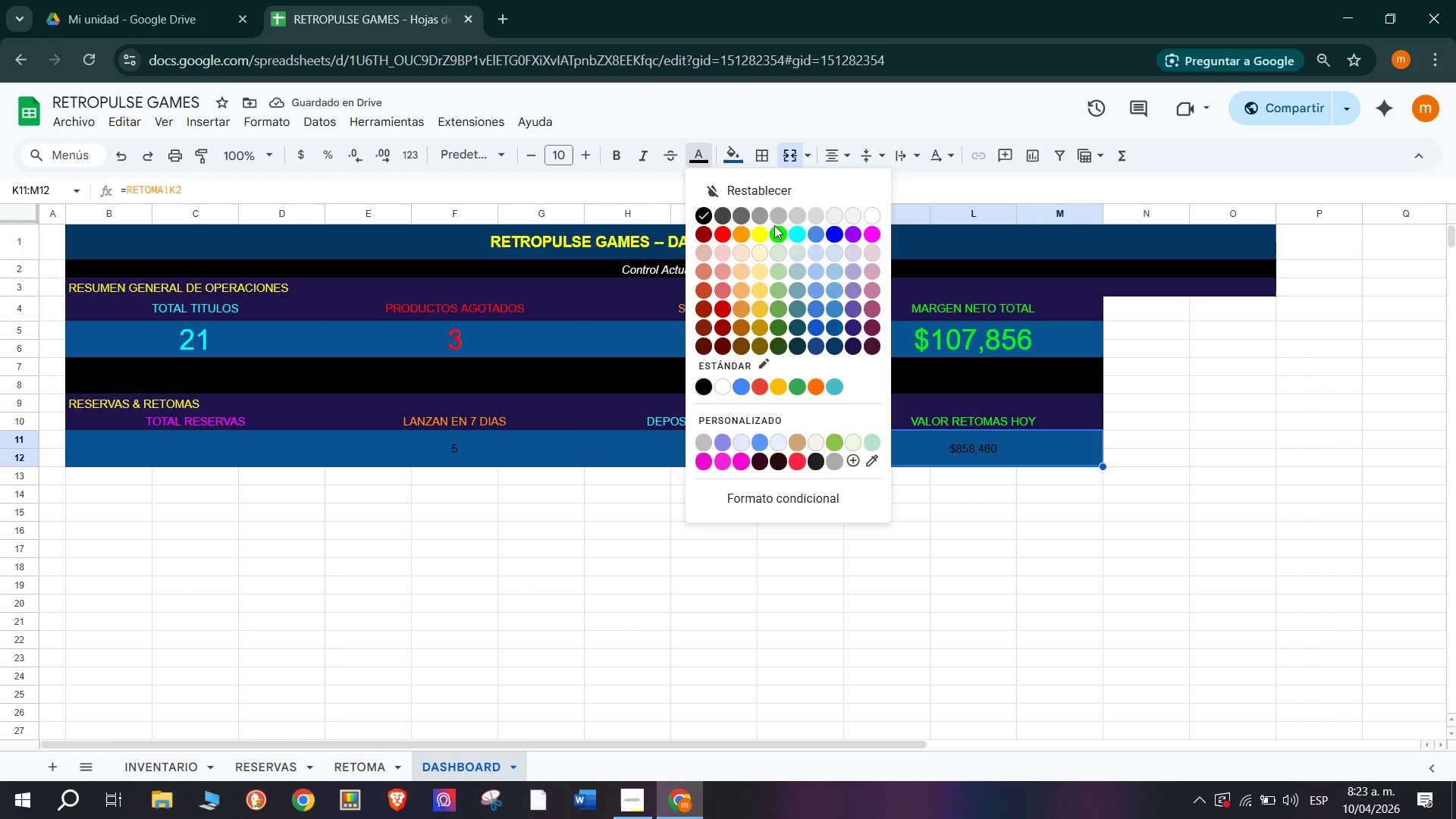 
left_click([777, 231])
 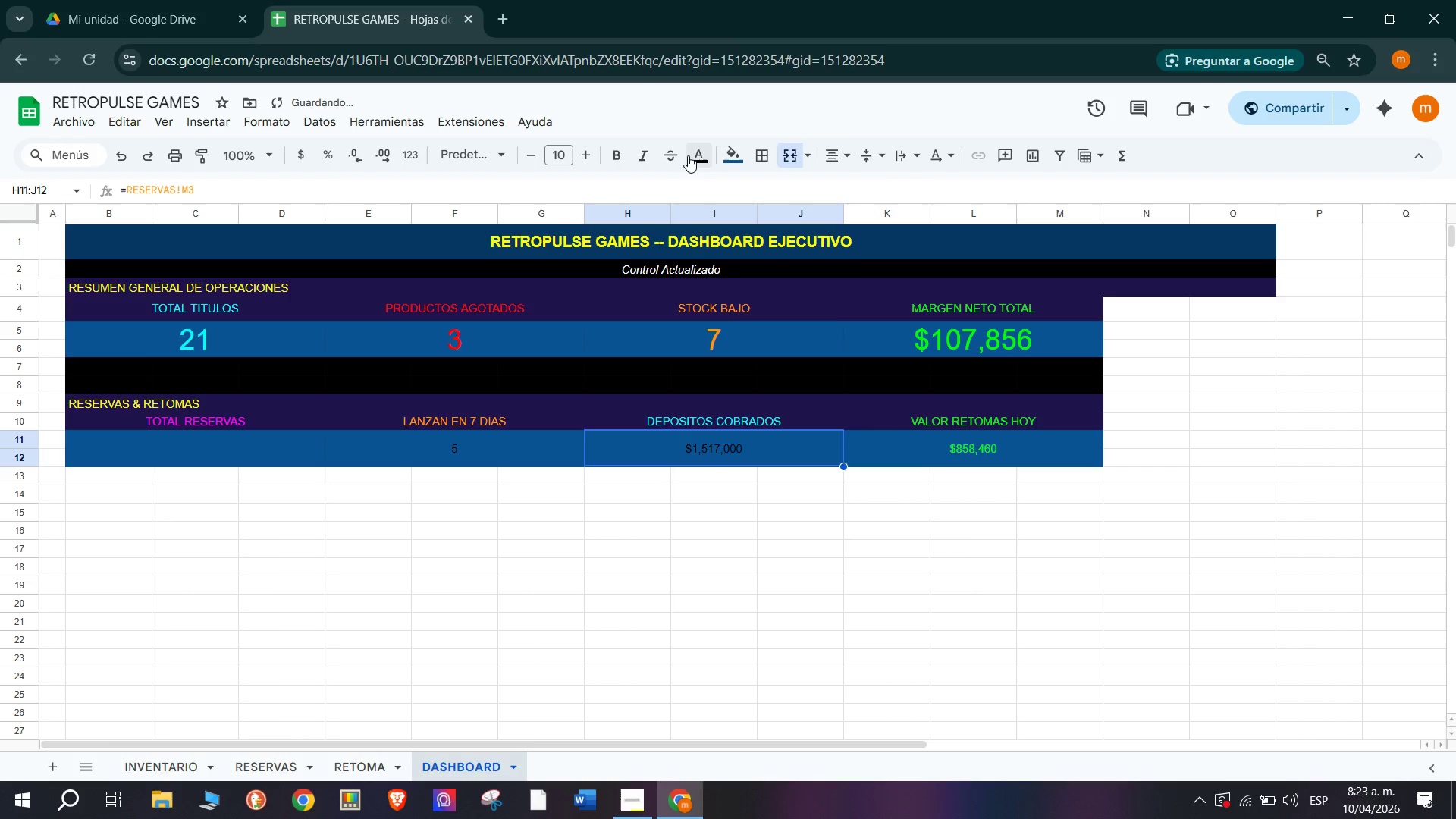 
left_click([689, 152])
 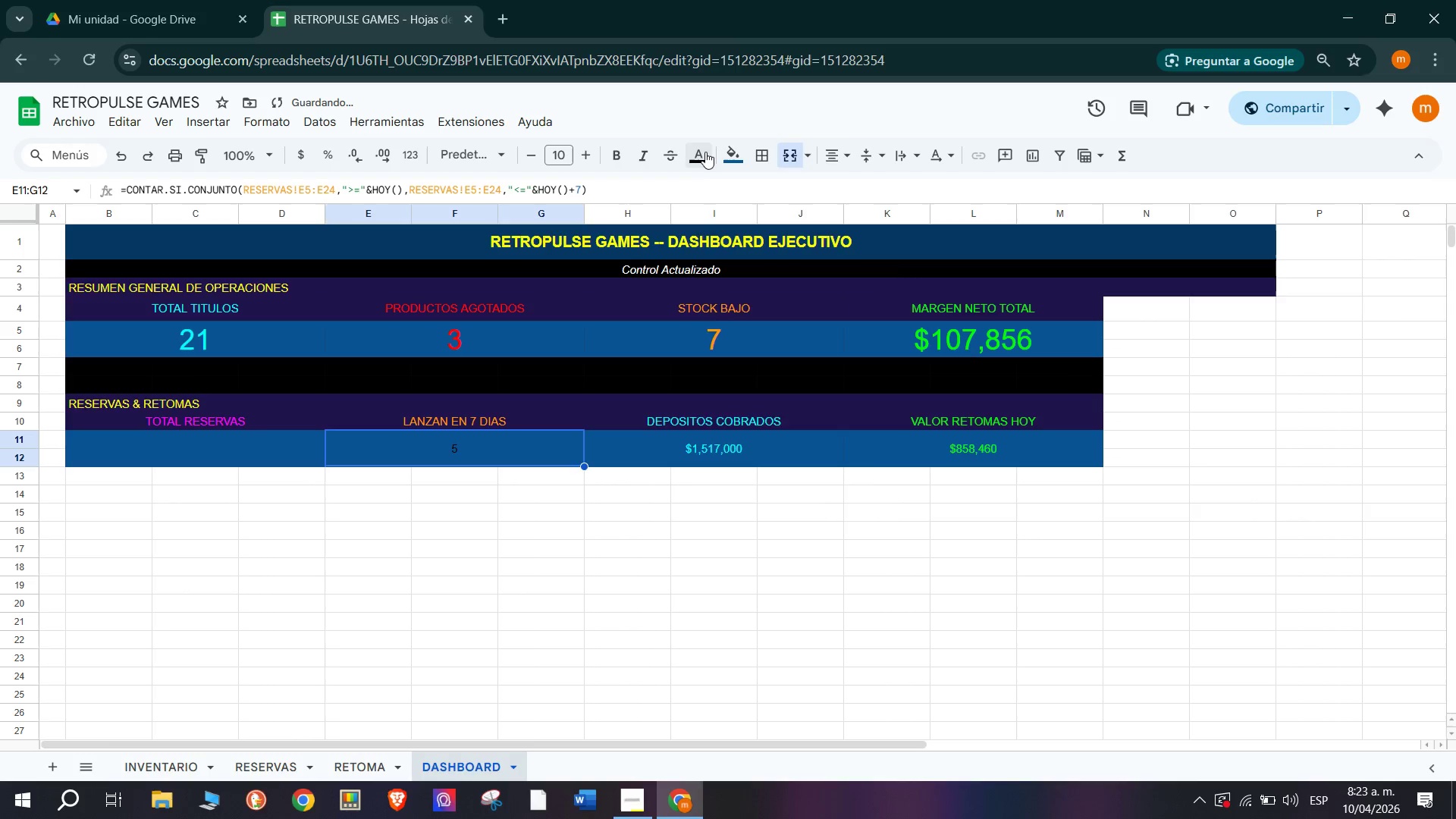 
left_click([736, 231])
 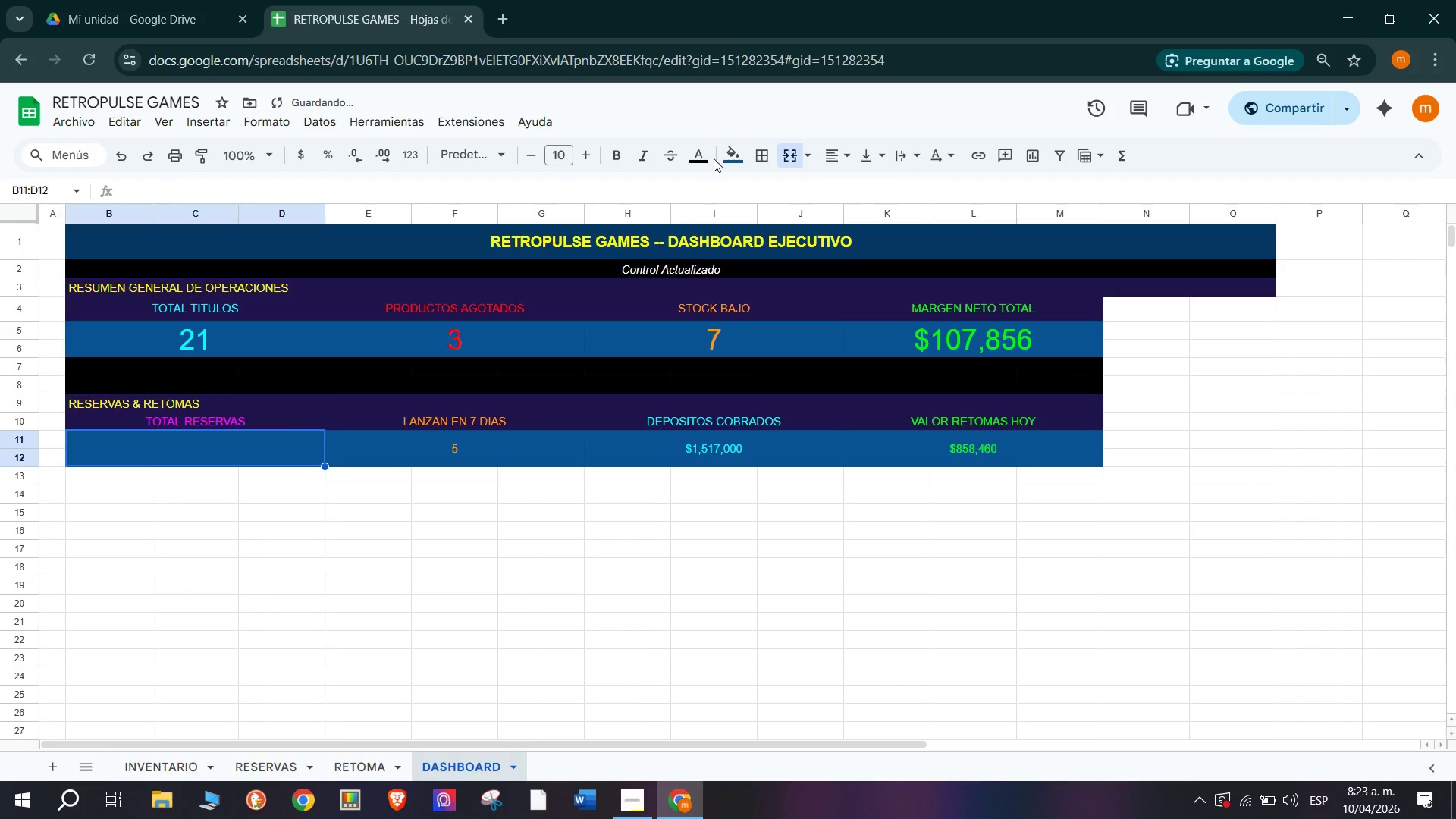 
left_click([726, 152])
 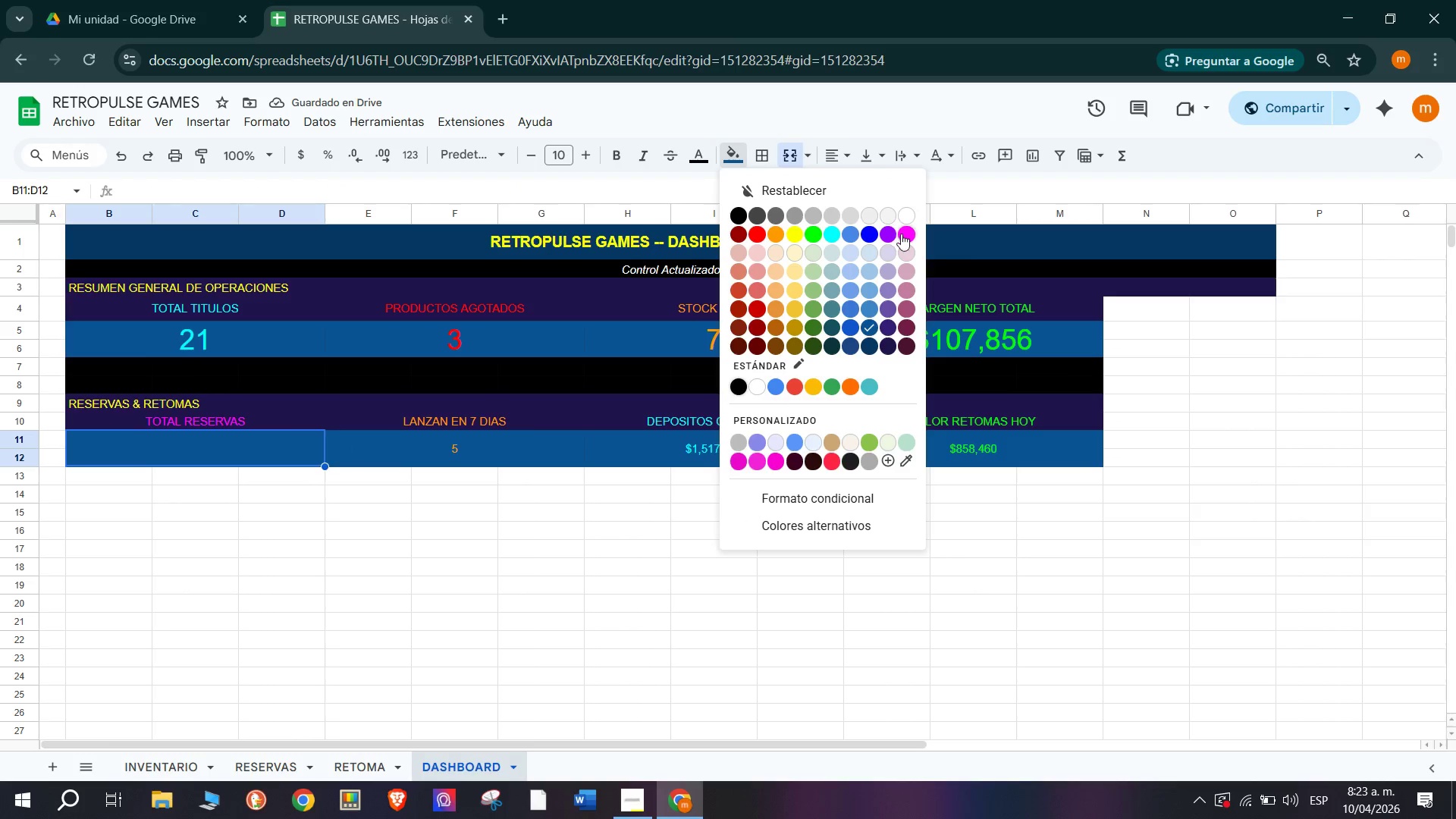 
left_click([907, 230])
 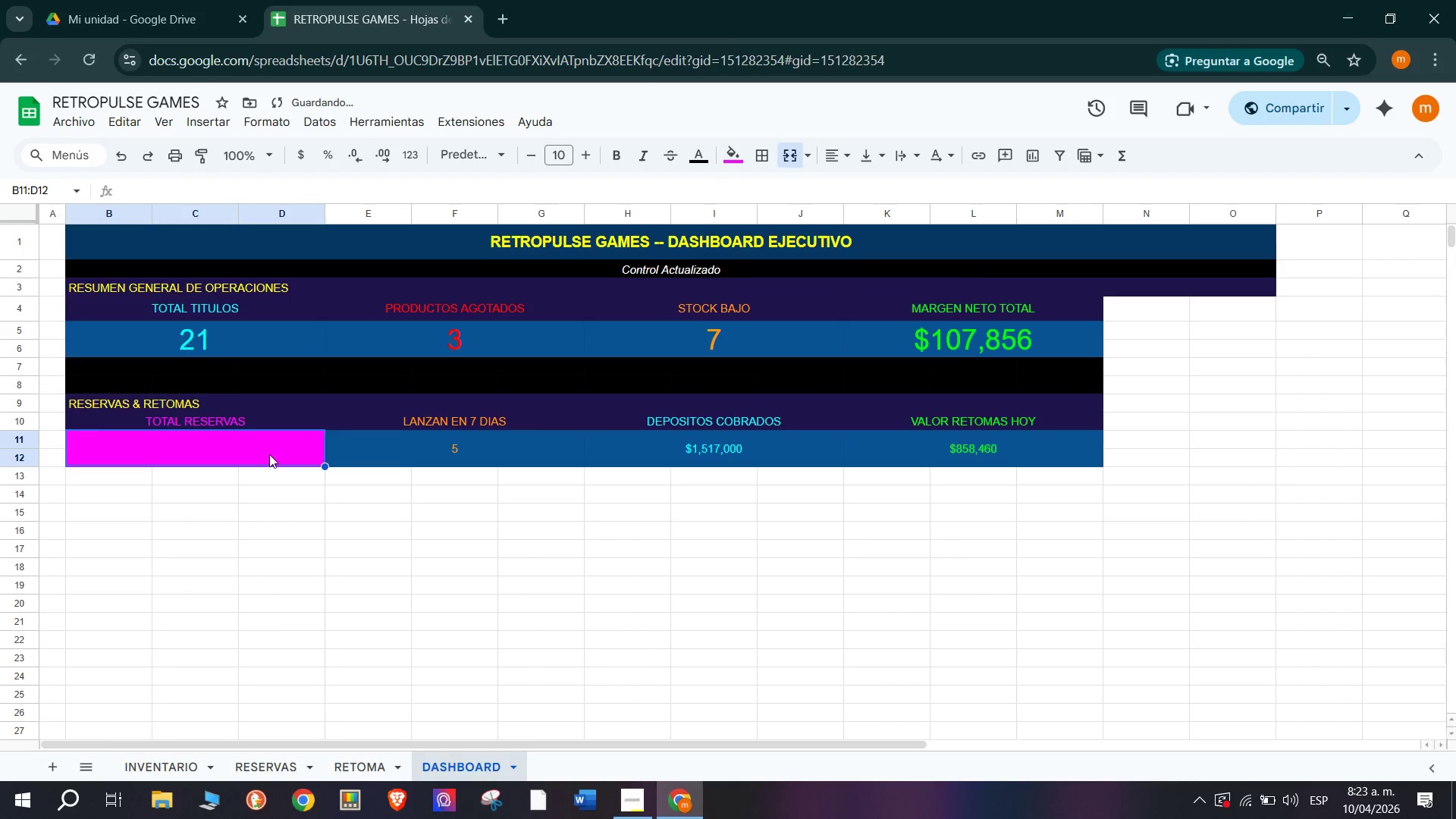 
key(Control+Z)
 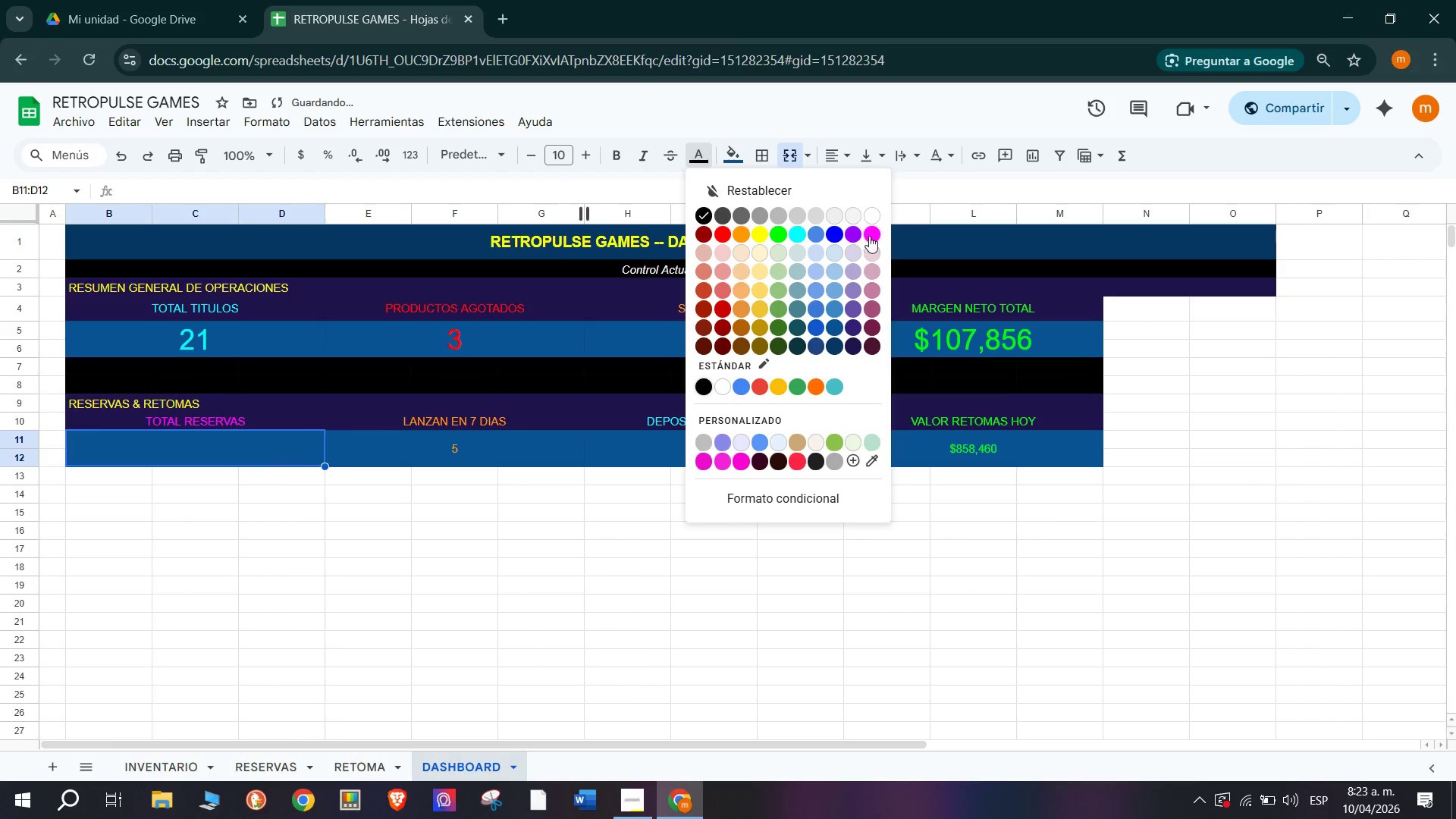 
double_click([472, 496])
 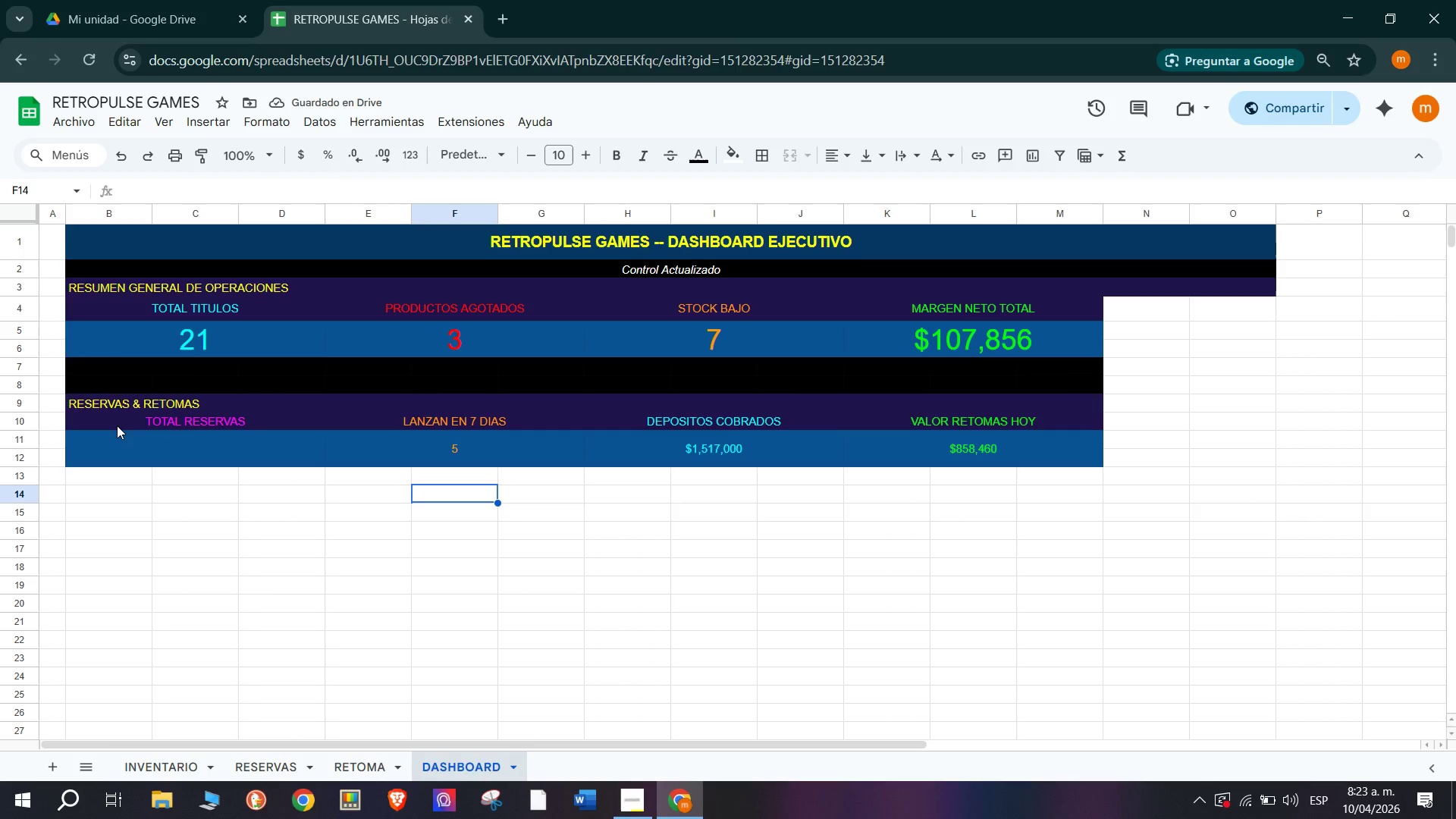 
left_click_drag(start_coordinate=[117, 423], to_coordinate=[1053, 446])
 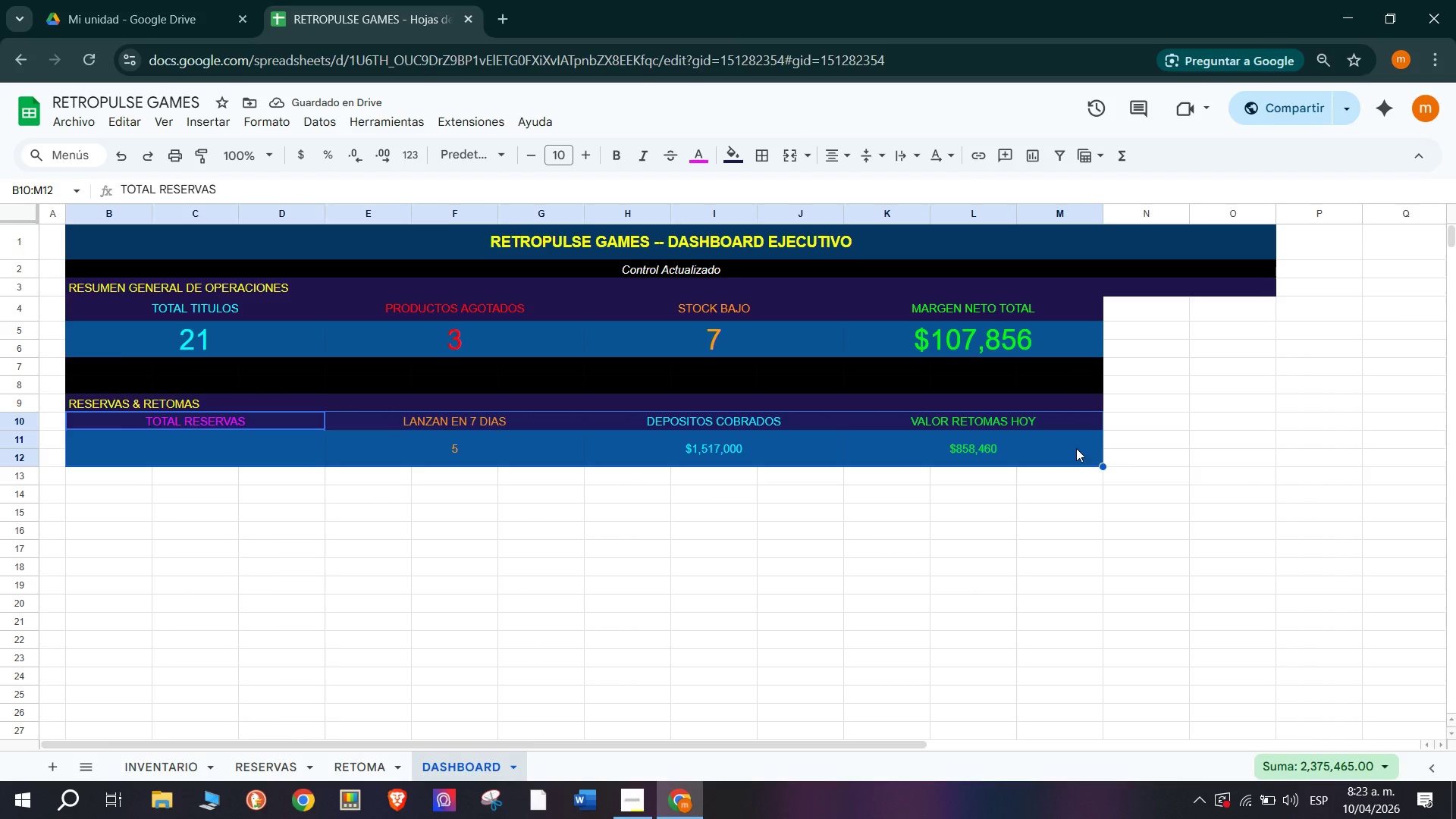 
left_click([1076, 448])
 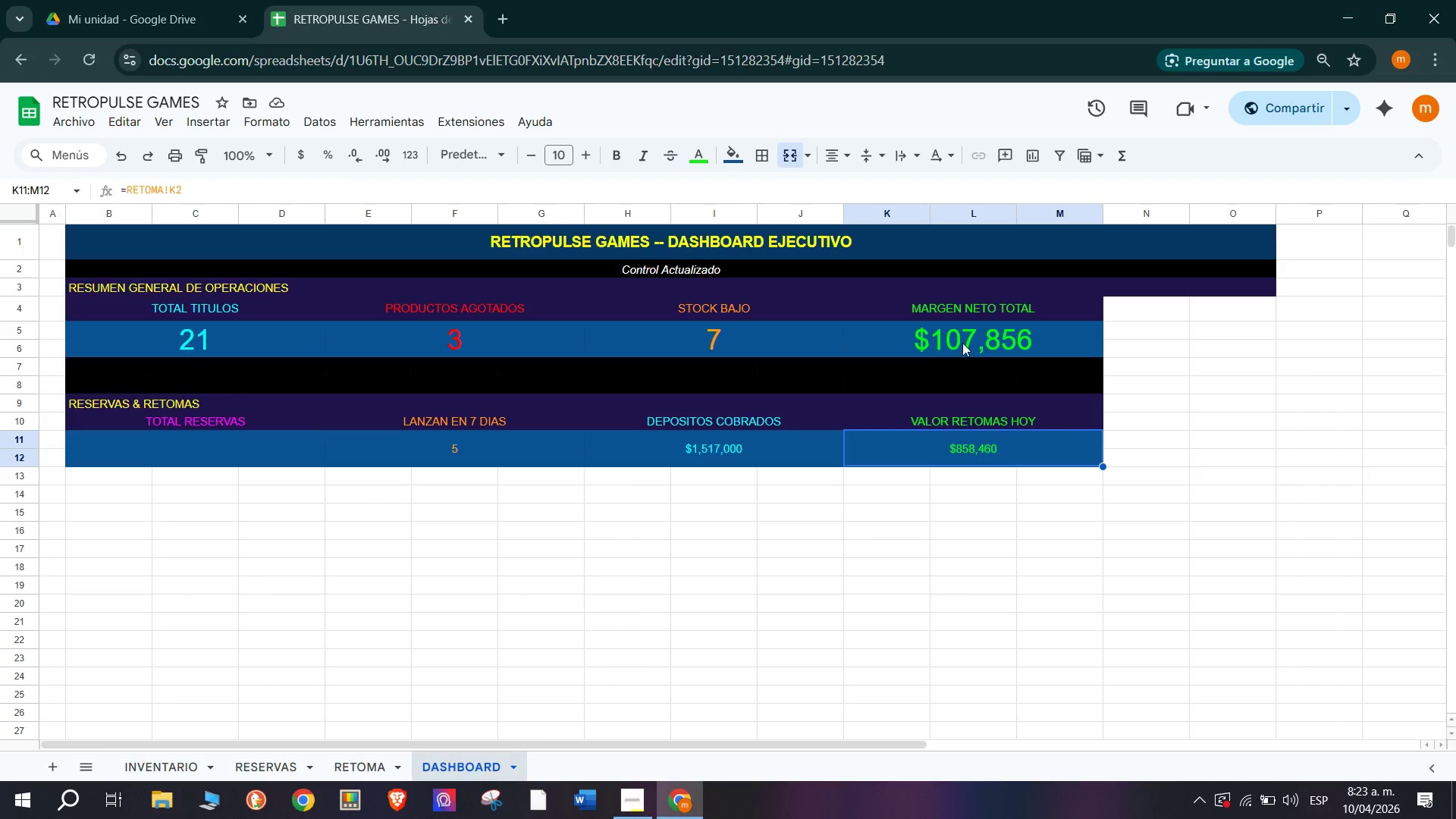 
left_click([972, 350])
 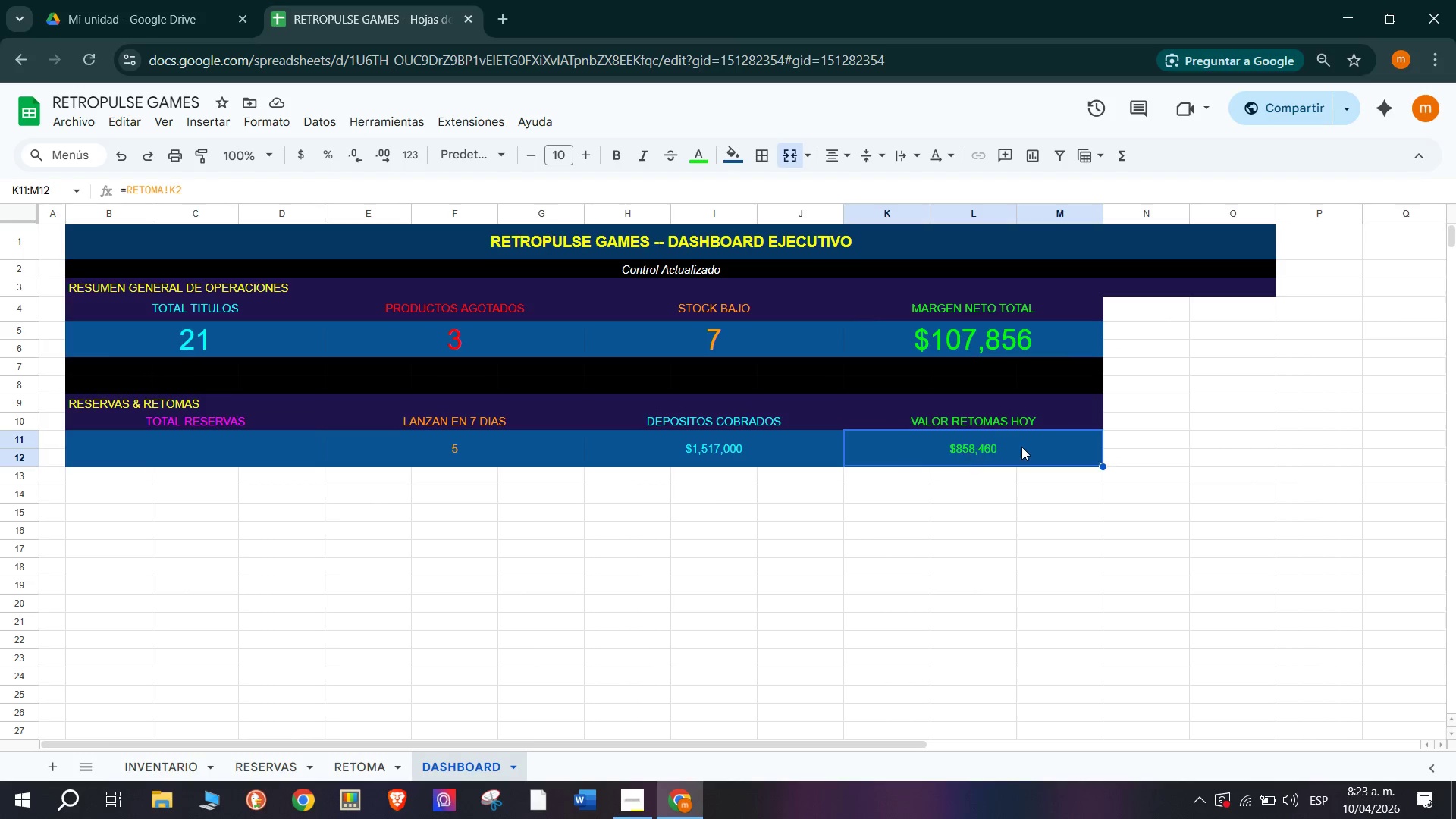 
left_click_drag(start_coordinate=[1028, 443], to_coordinate=[116, 451])
 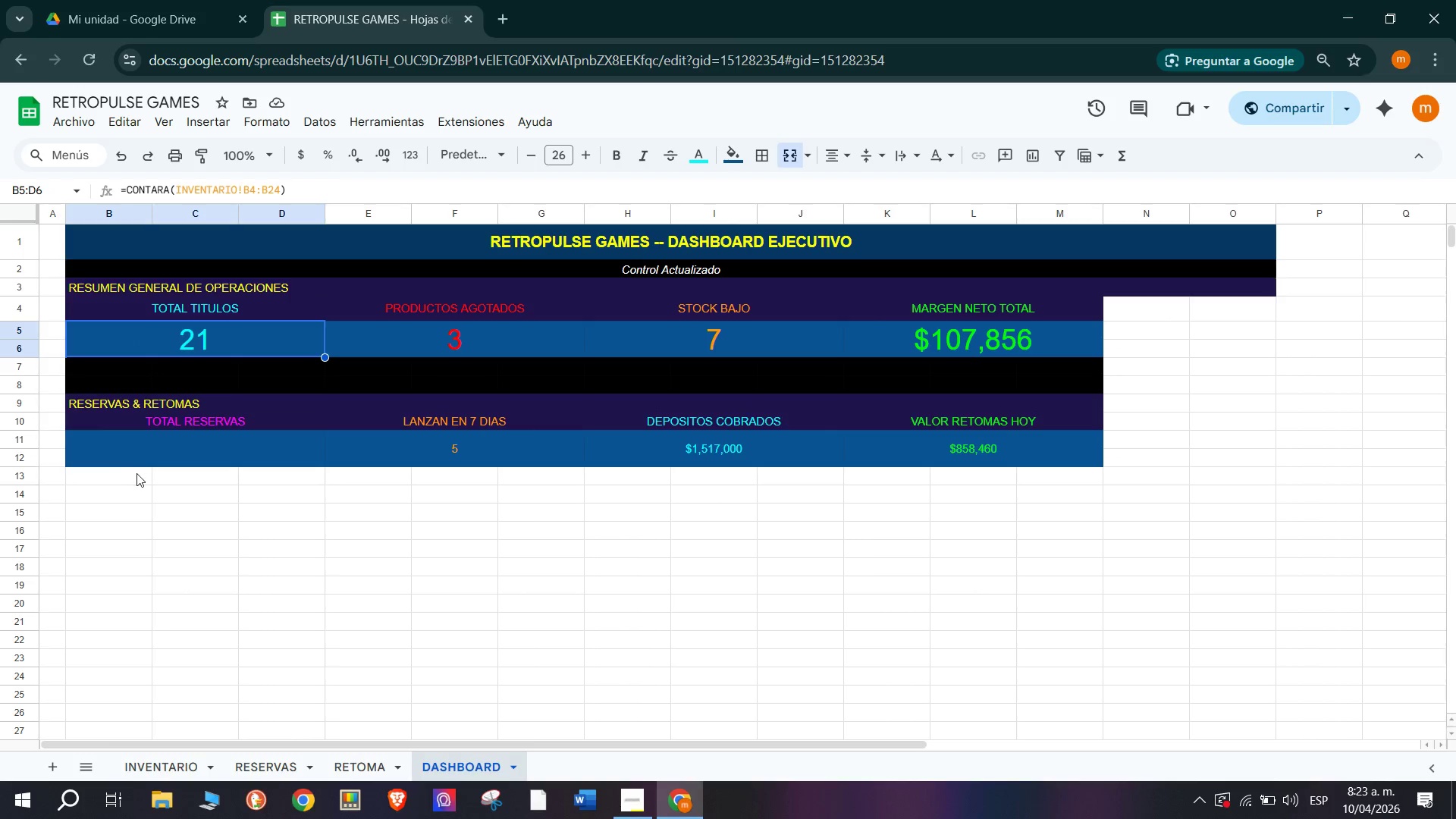 
left_click([130, 451])
 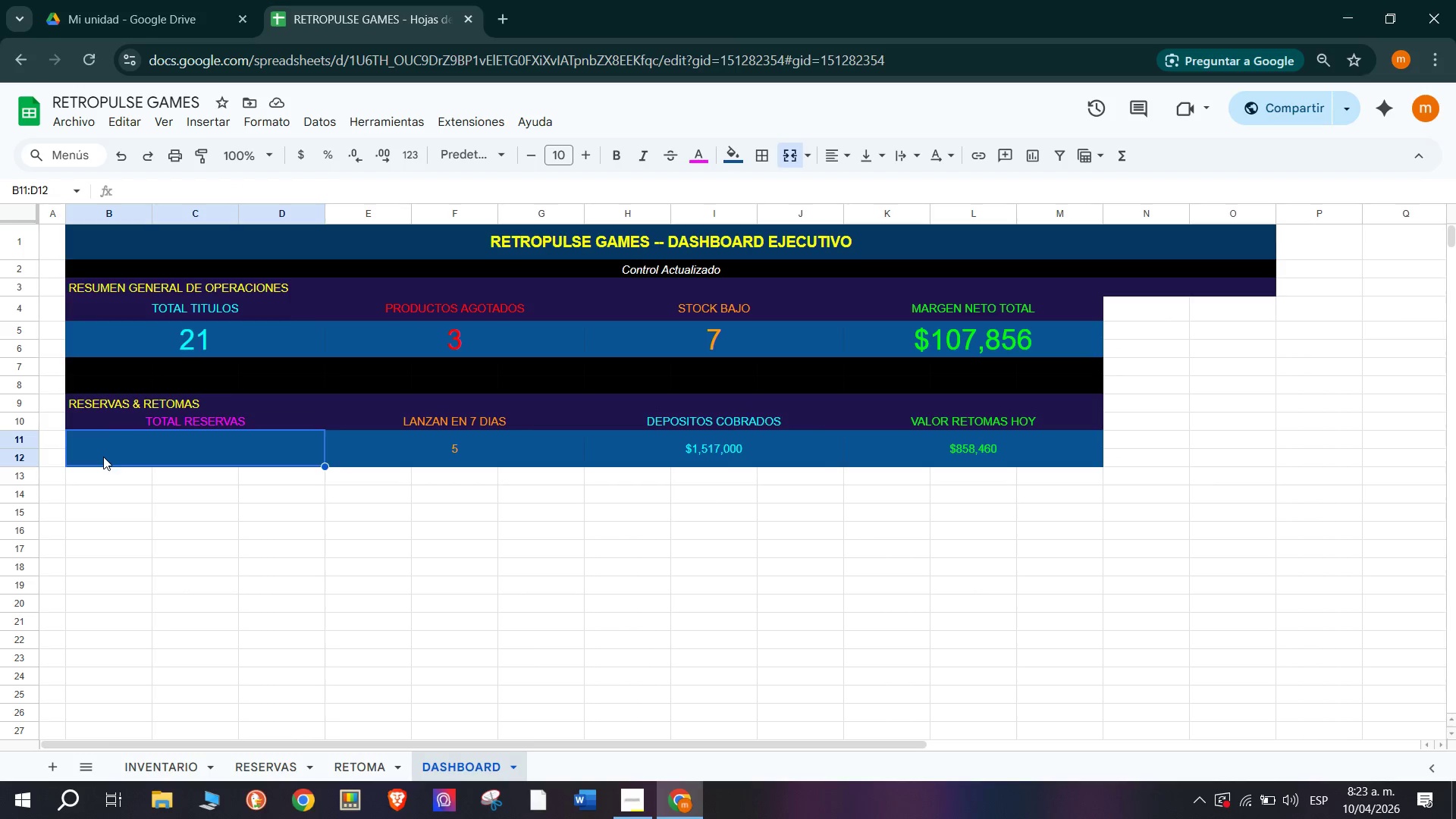 
left_click_drag(start_coordinate=[125, 448], to_coordinate=[983, 448])
 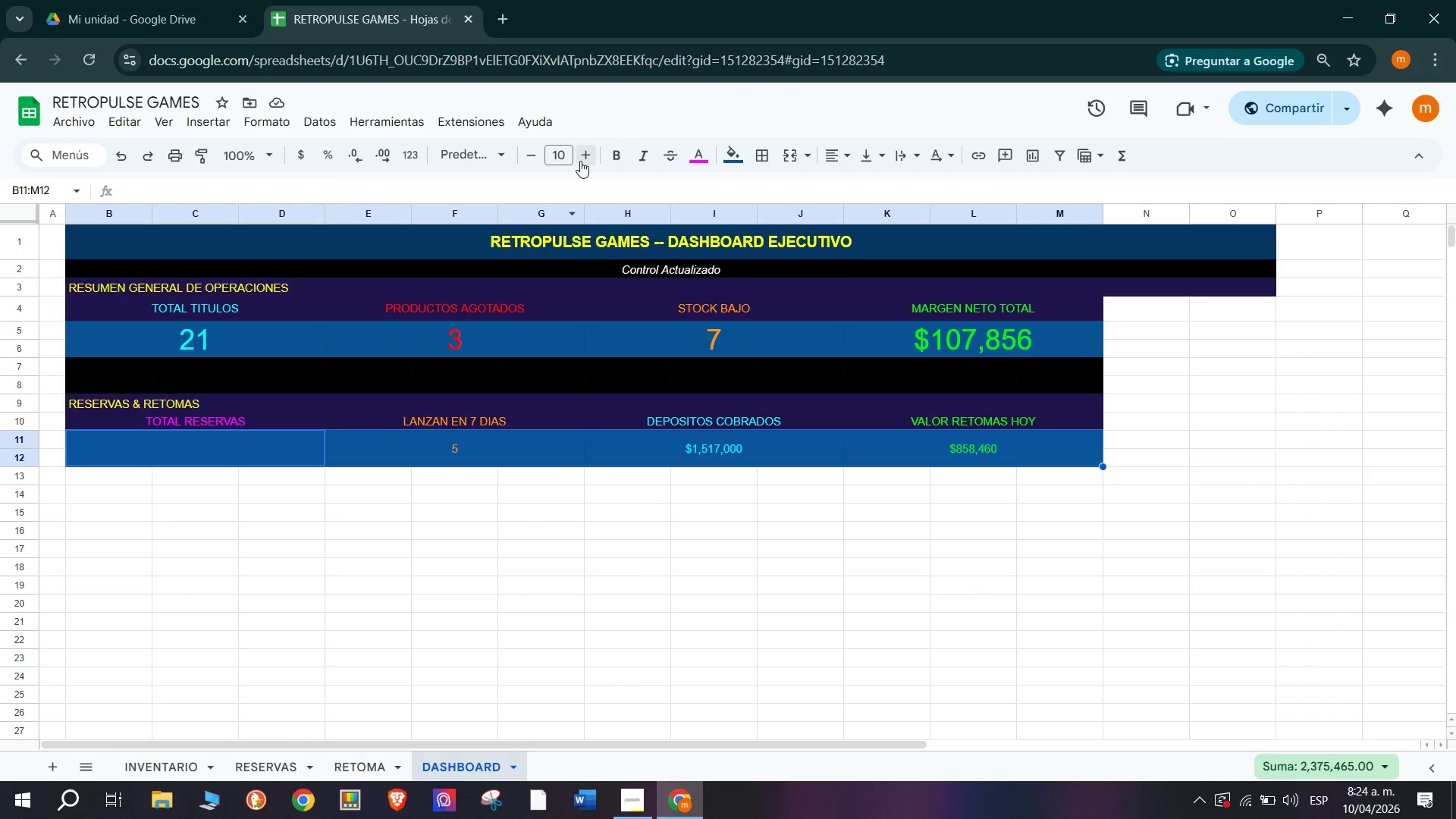 
double_click([580, 158])
 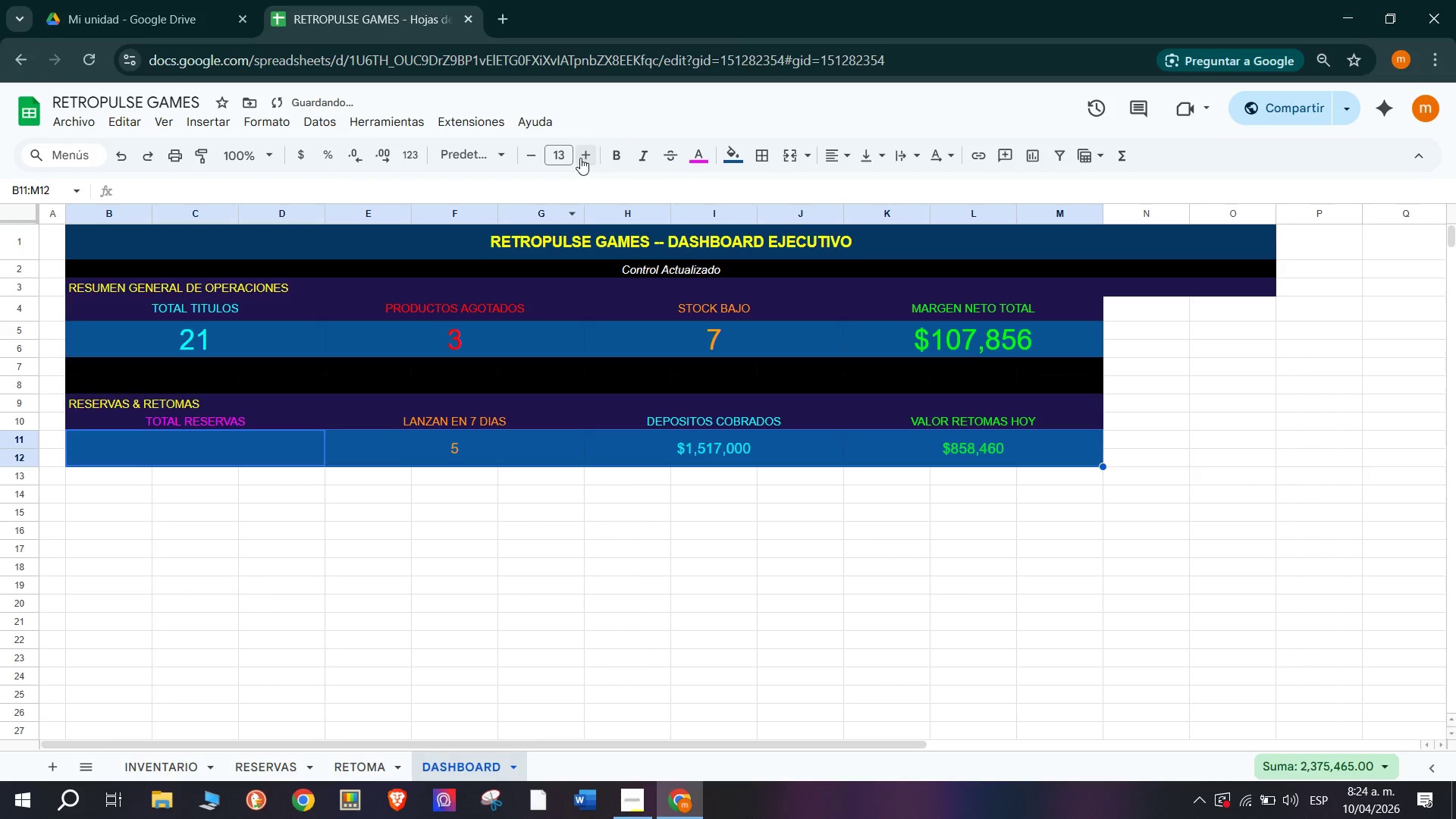 
triple_click([580, 158])
 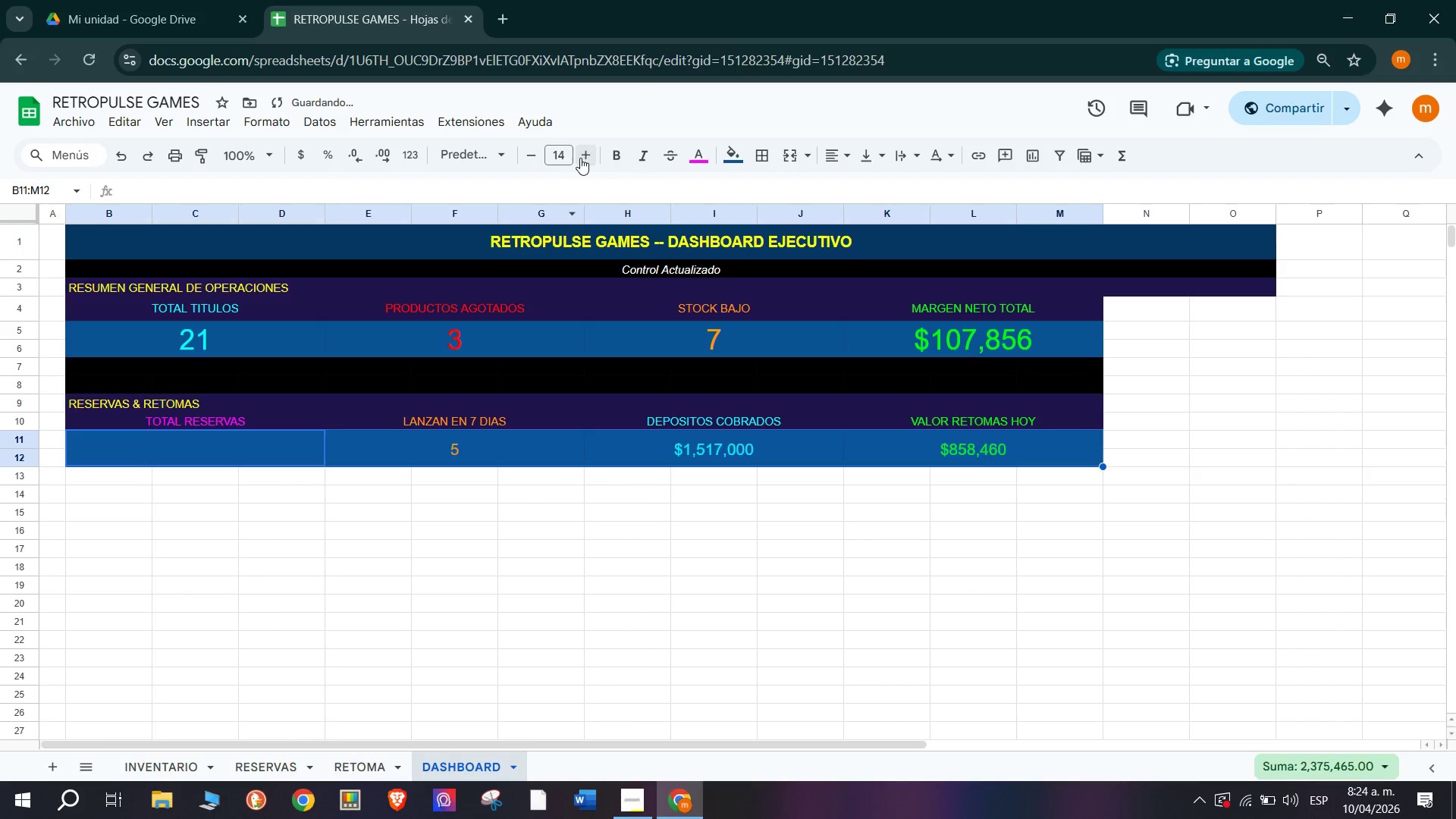 
triple_click([580, 158])
 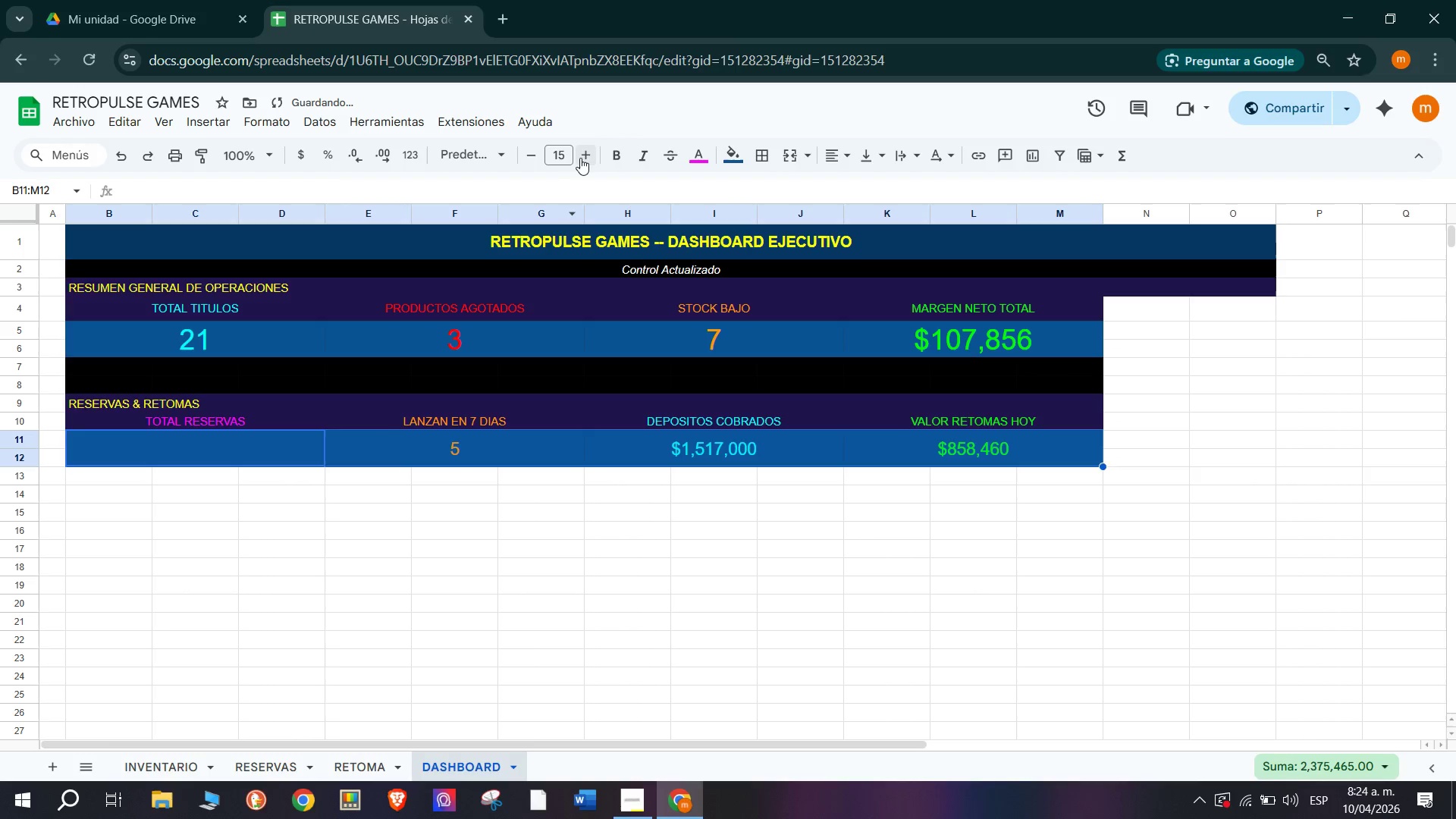 
triple_click([580, 158])
 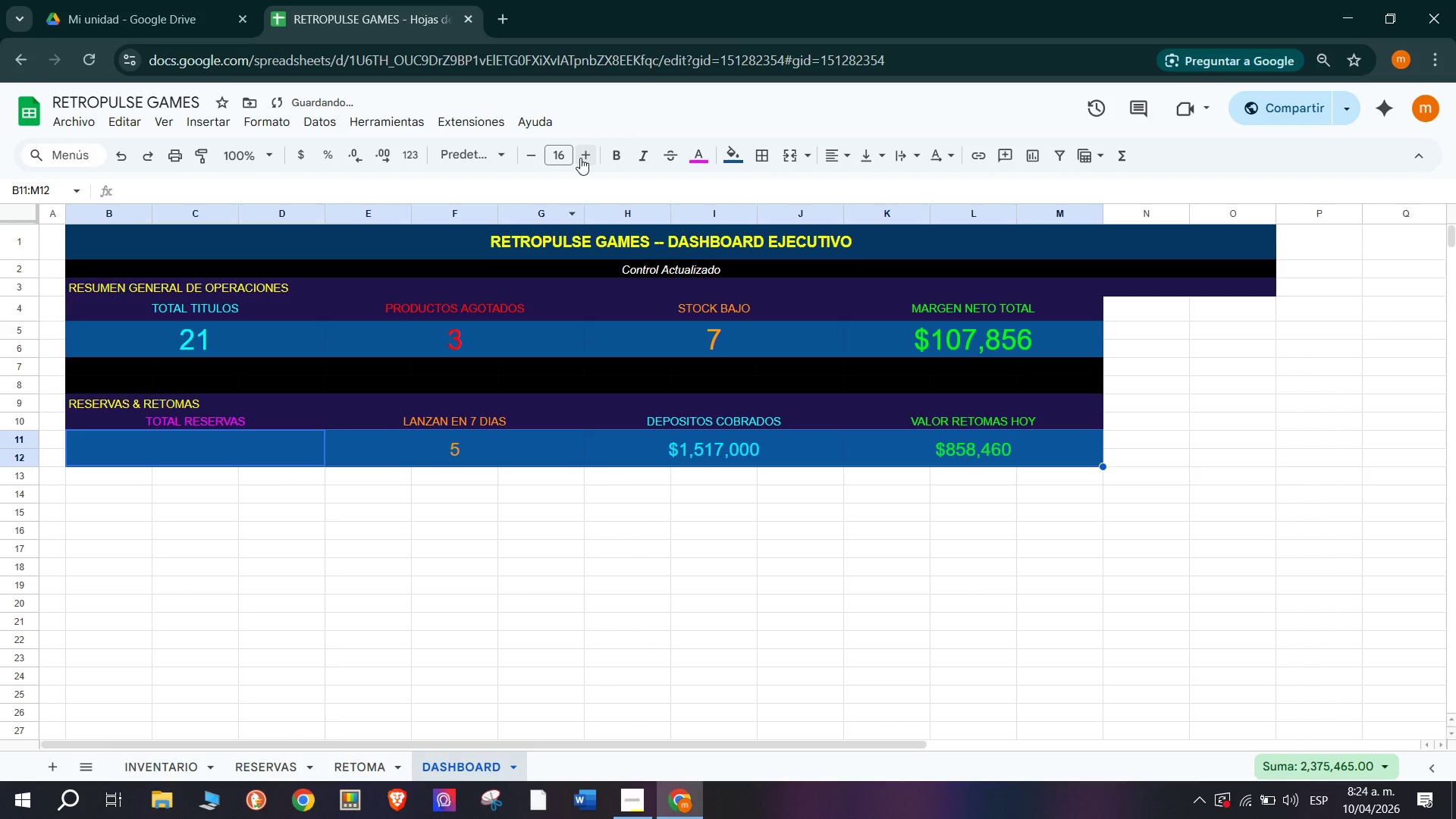 
triple_click([580, 158])
 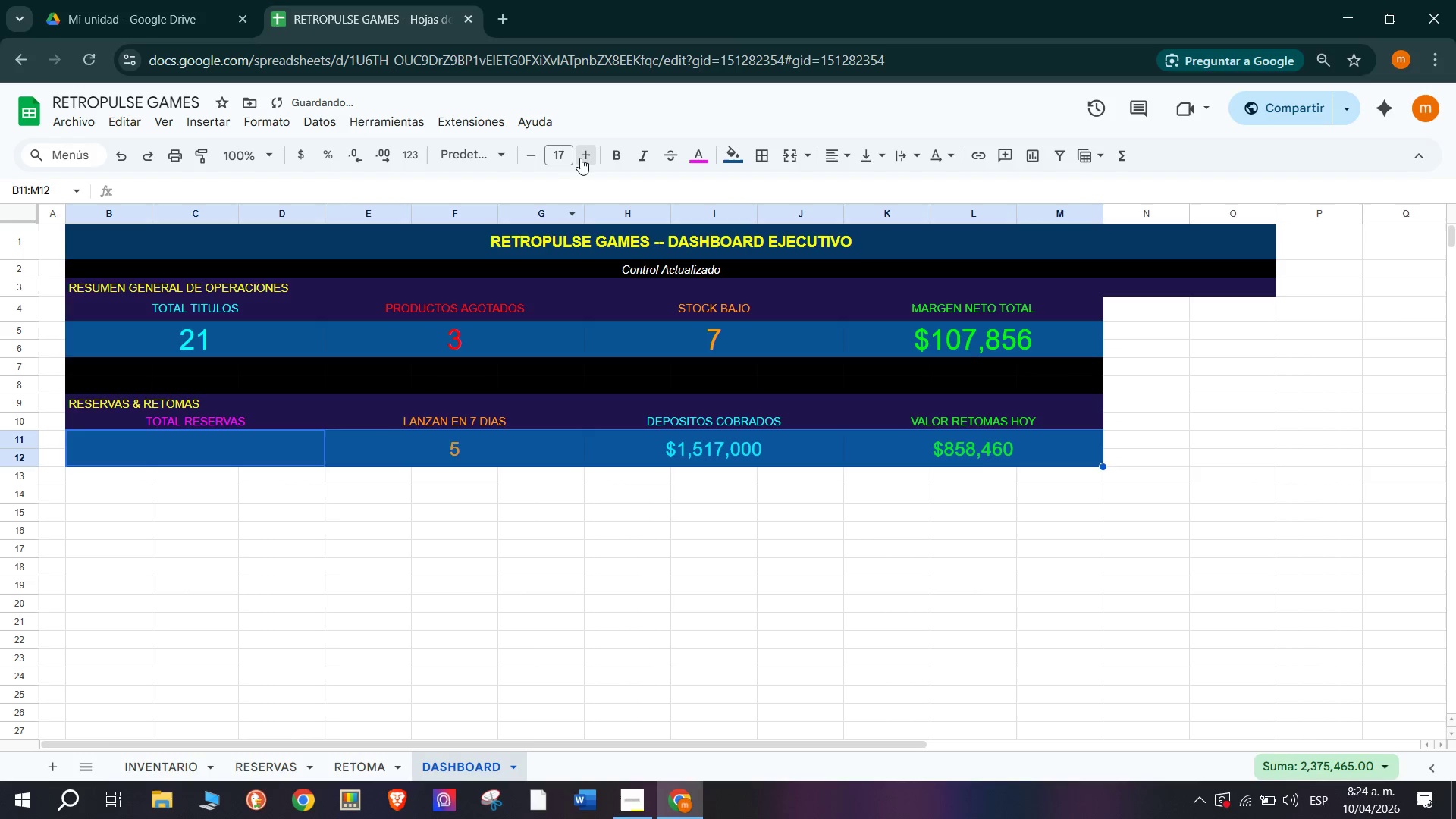 
triple_click([580, 158])
 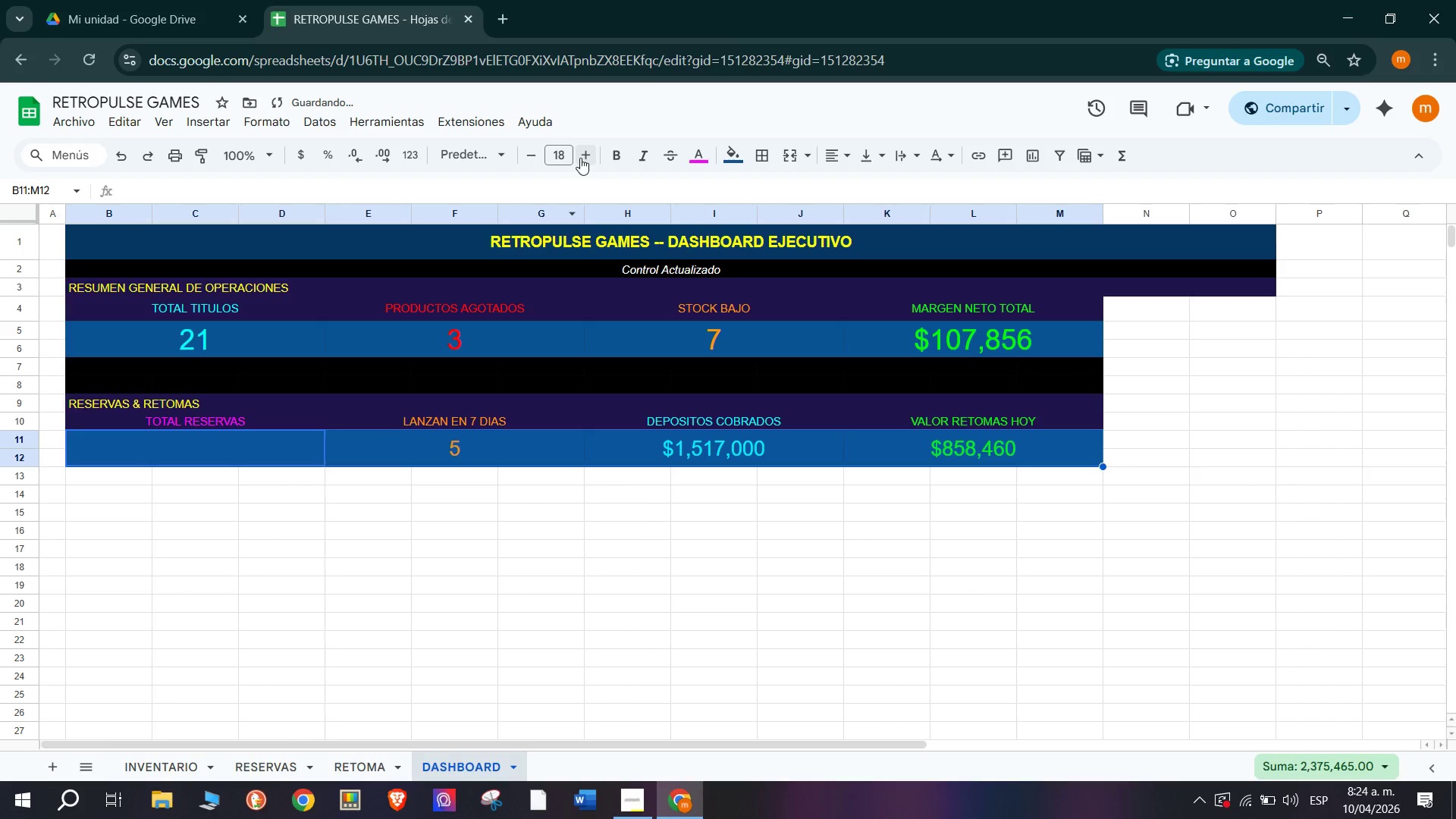 
triple_click([580, 158])
 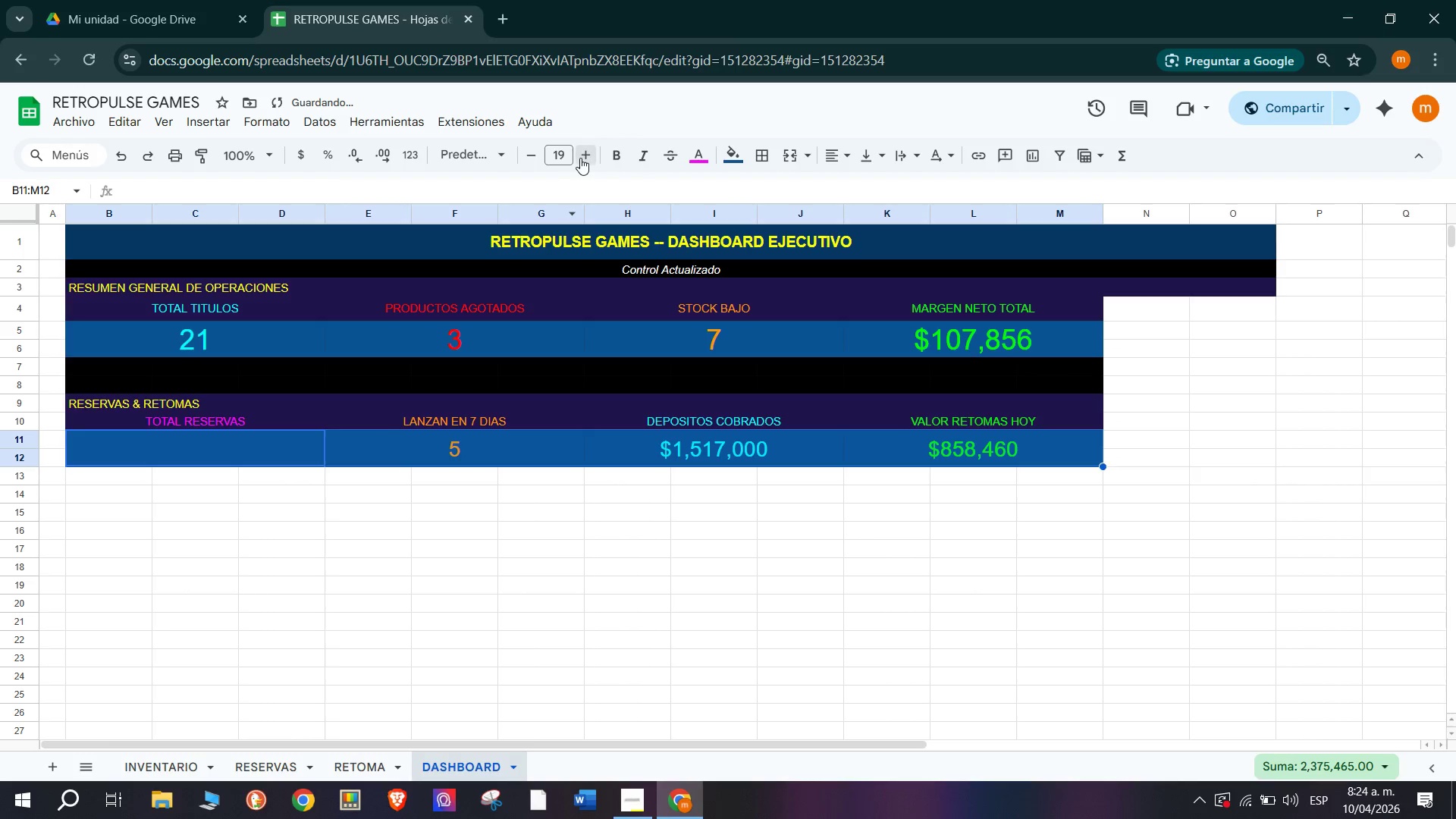 
triple_click([580, 158])
 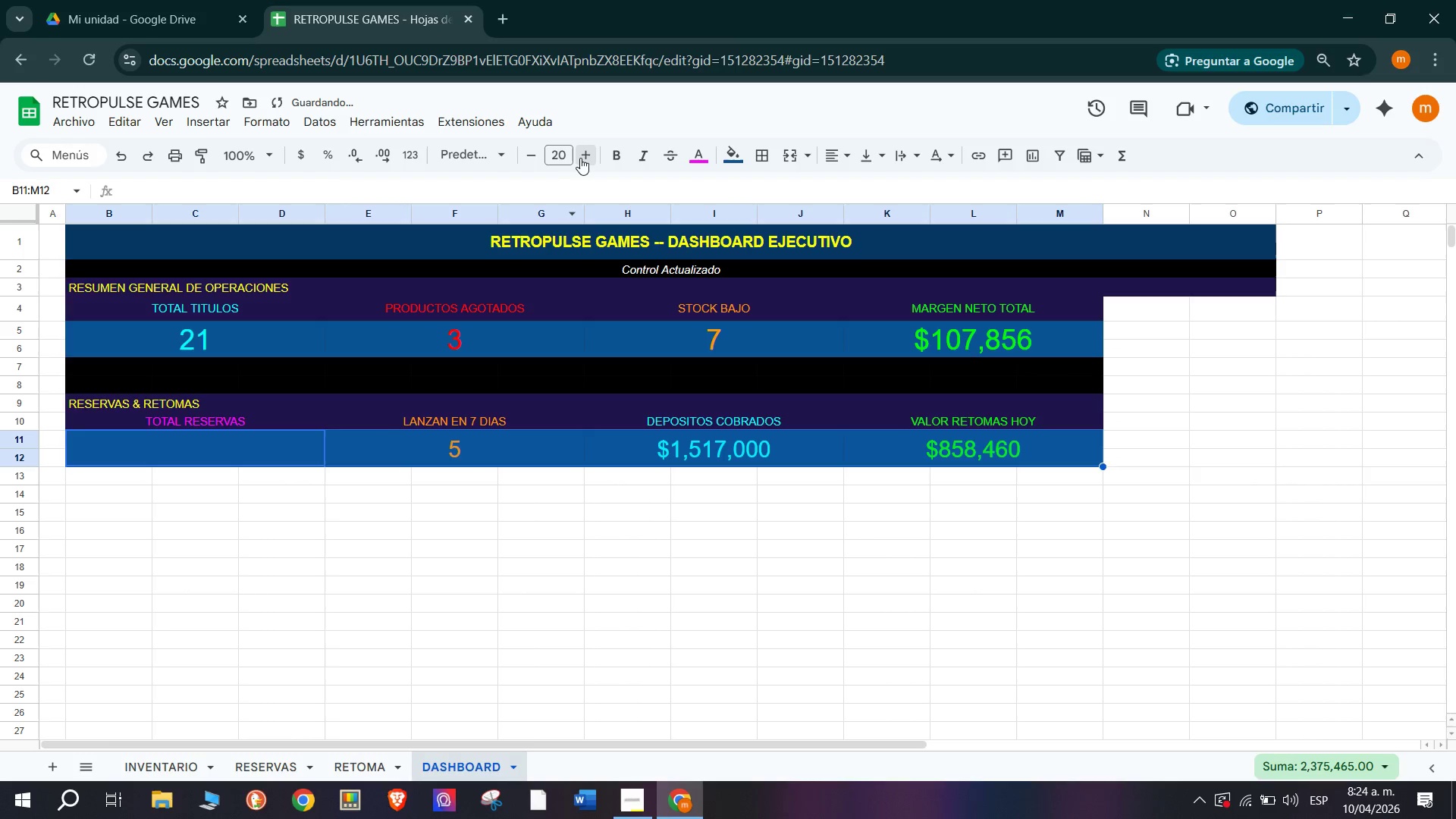 
triple_click([580, 158])
 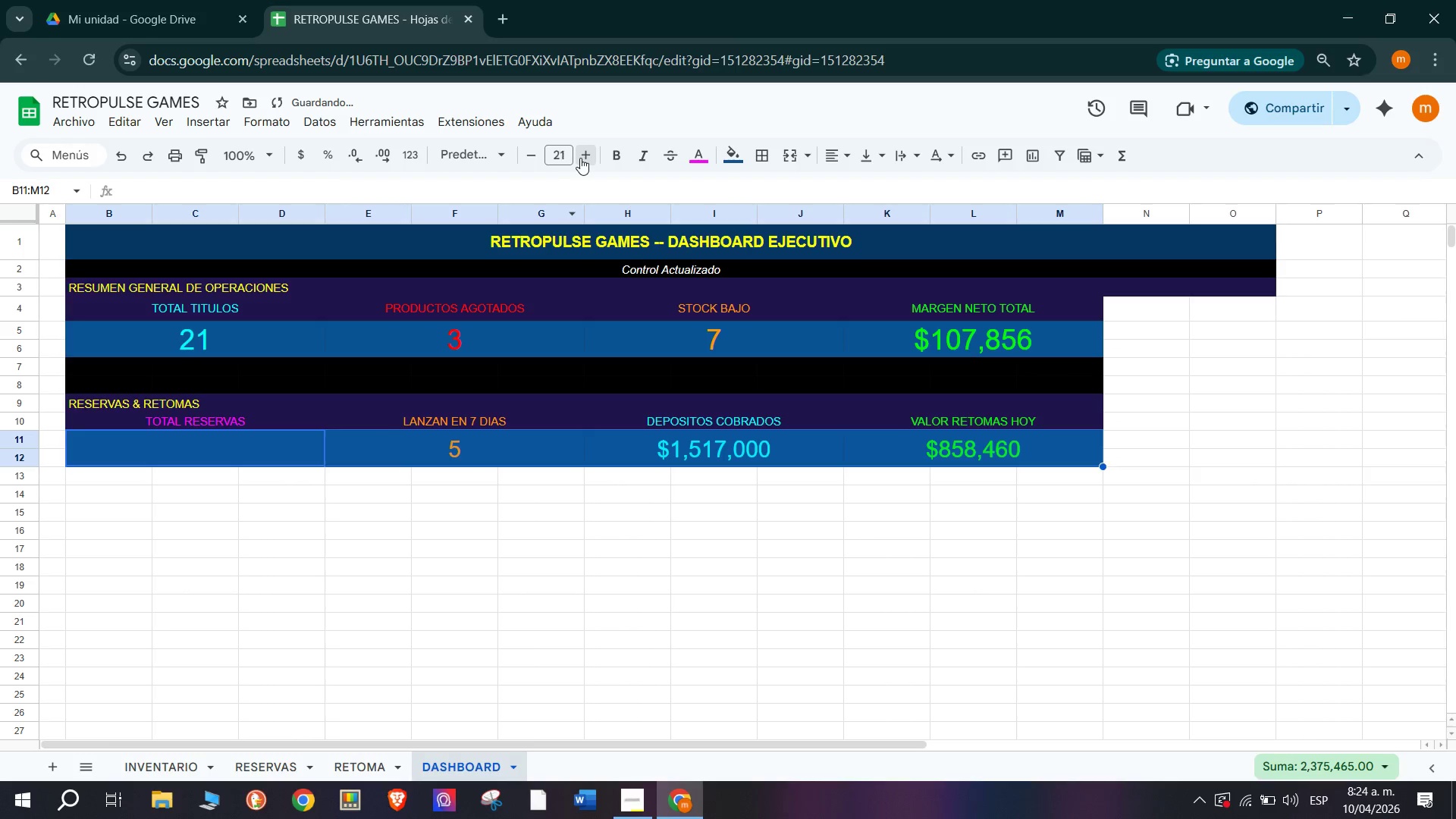 
triple_click([580, 158])
 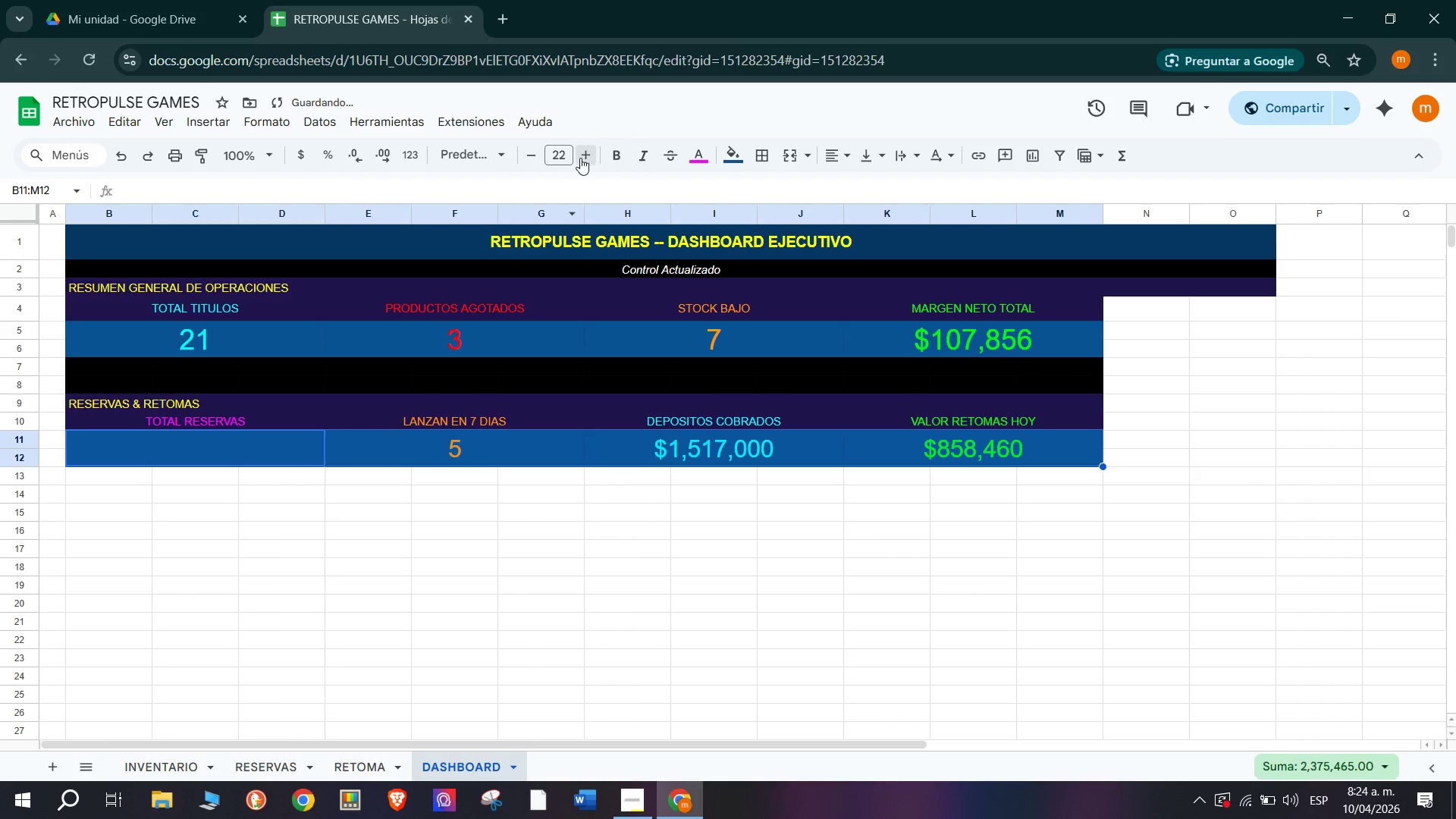 
triple_click([580, 158])
 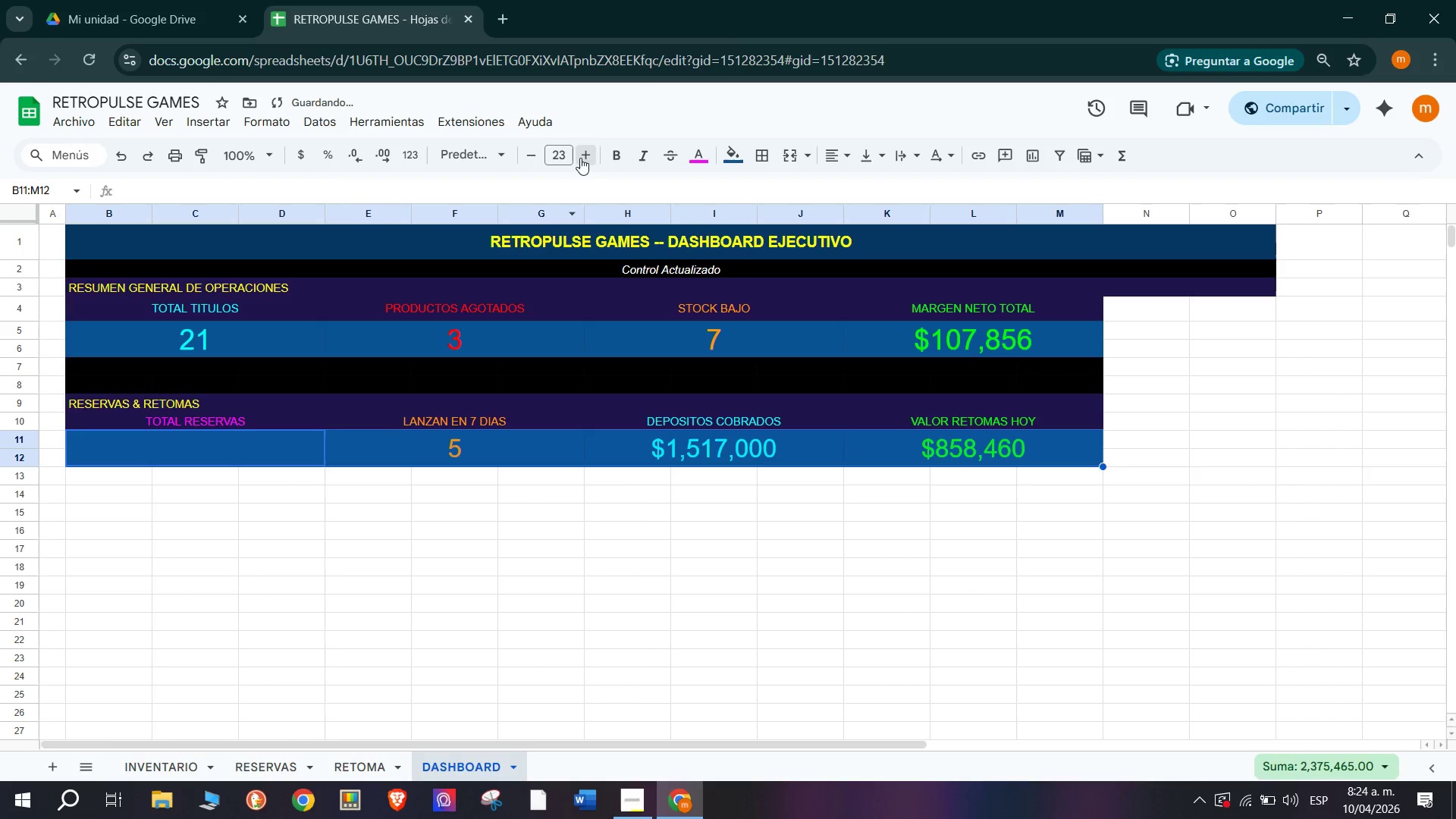 
triple_click([580, 158])
 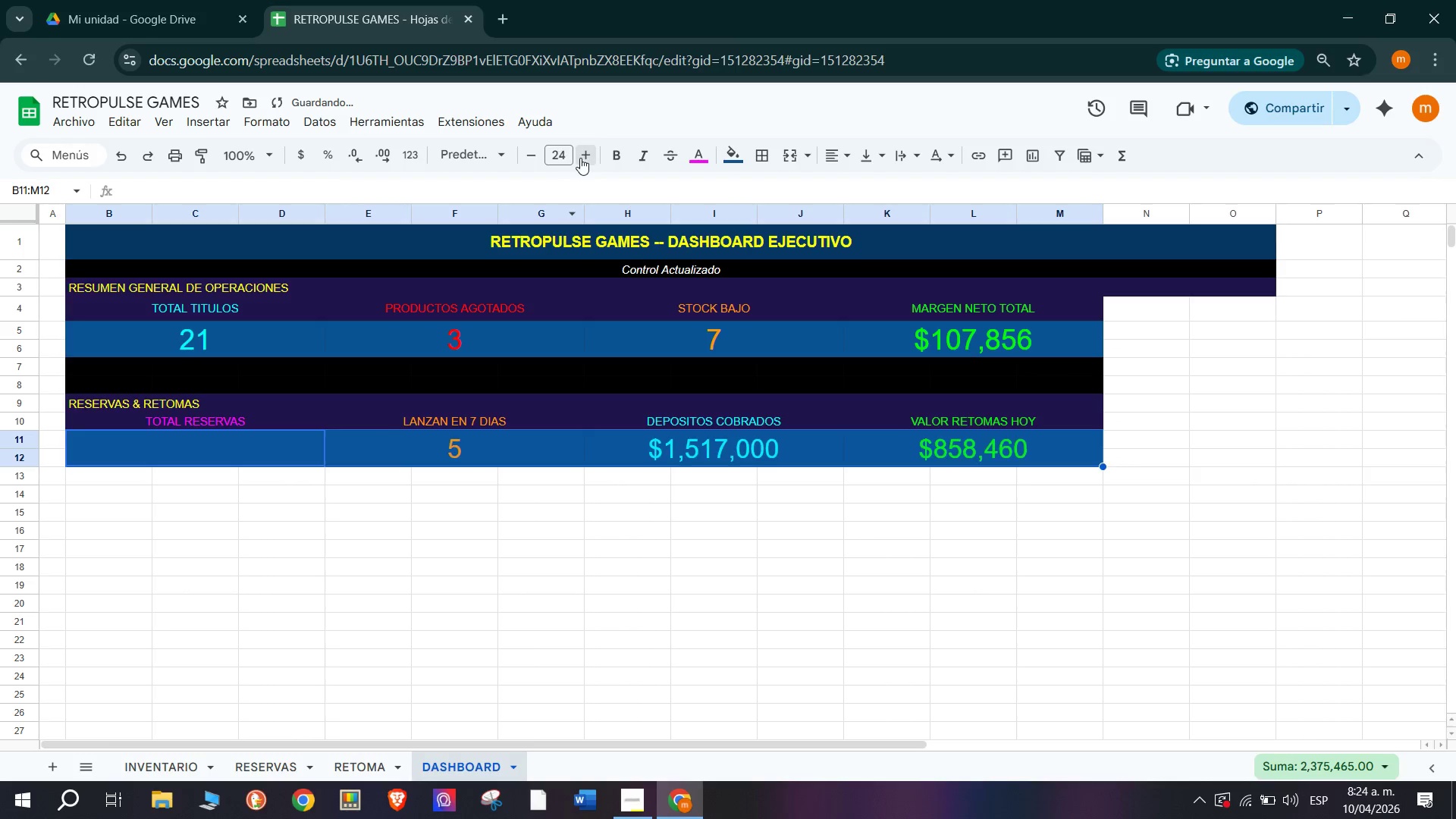 
triple_click([580, 158])
 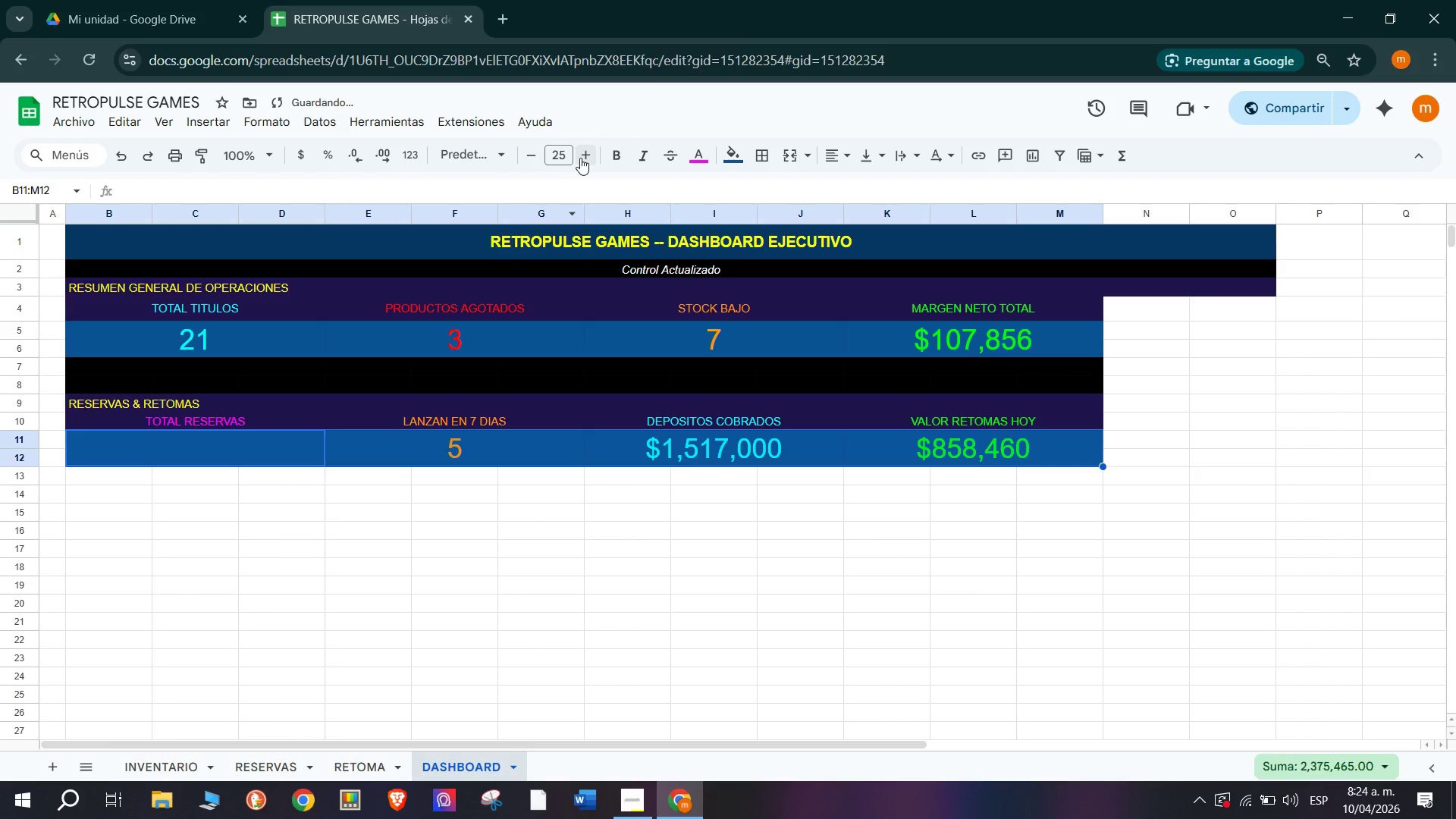 
triple_click([580, 158])
 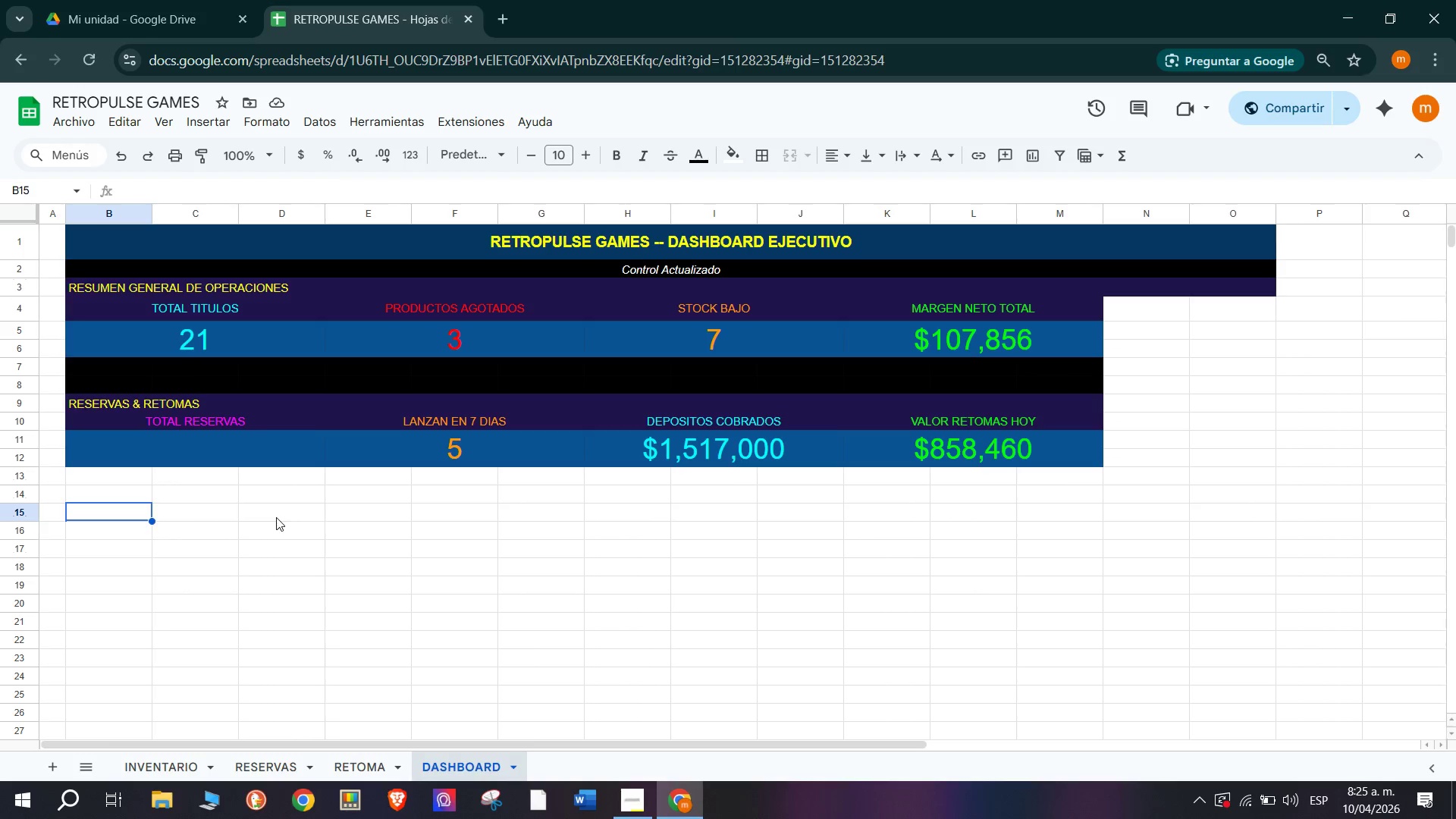 
wait(101.97)
 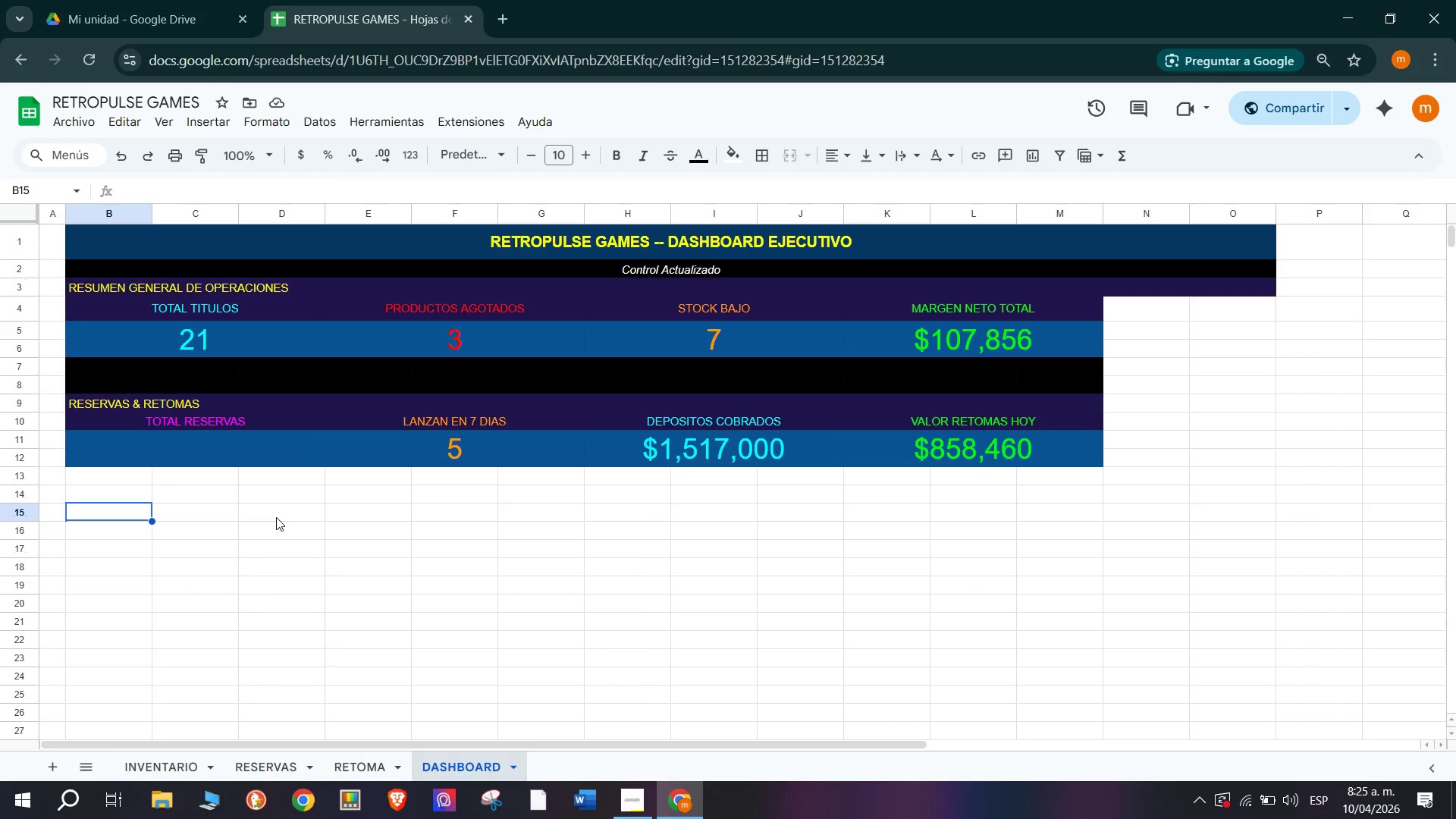 
left_click([1153, 346])
 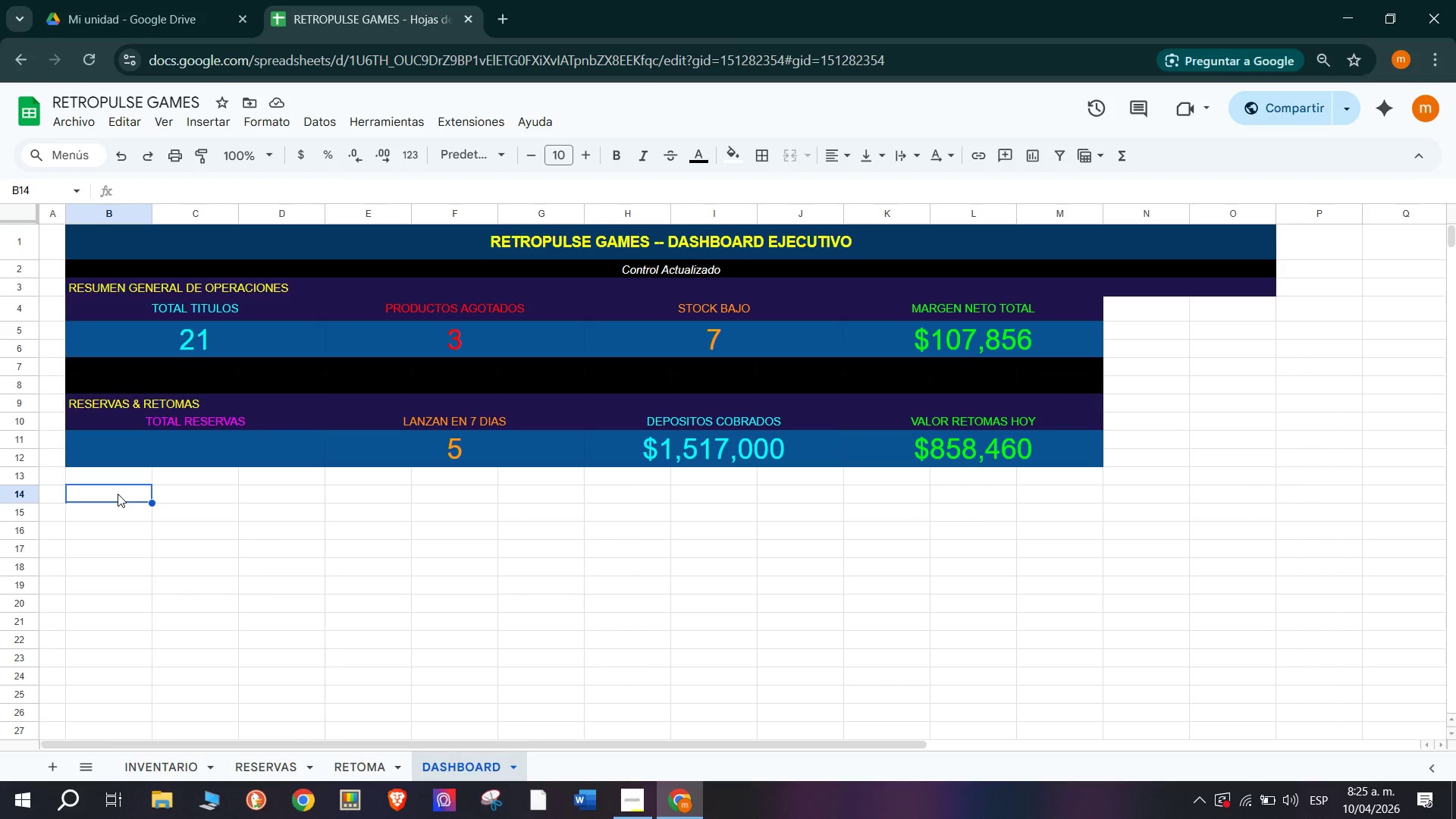 
wait(15.78)
 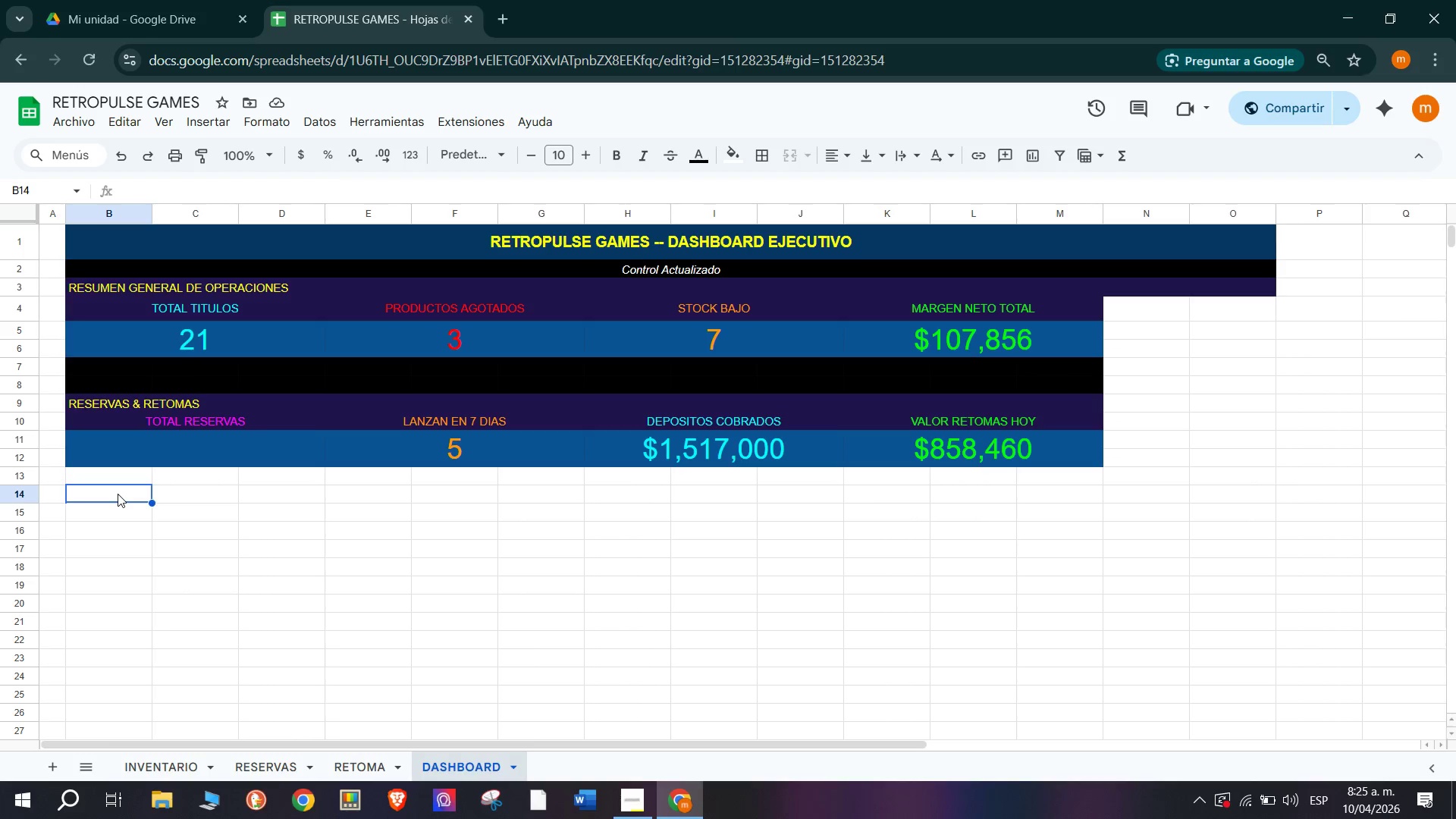 
left_click([119, 512])
 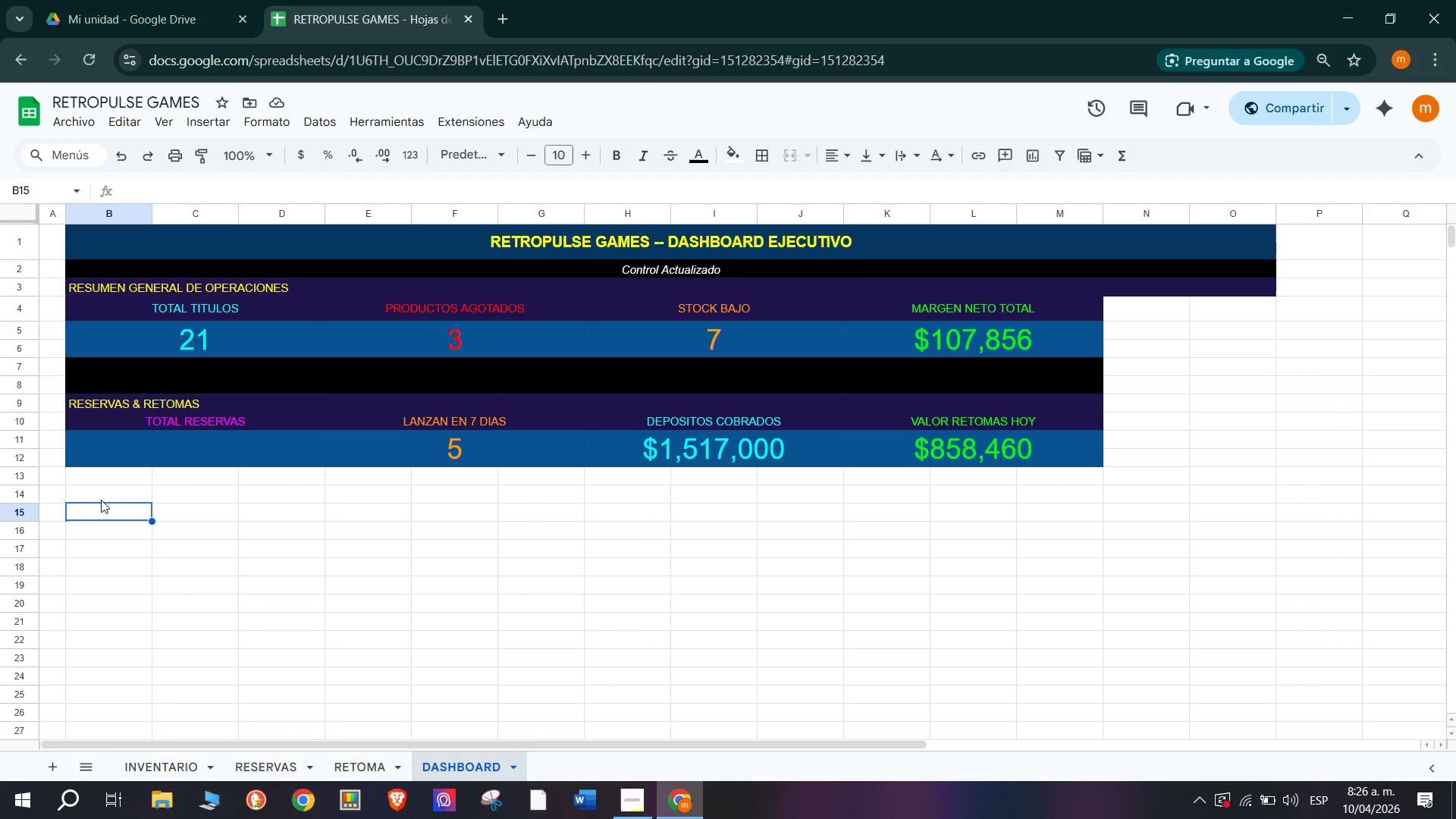 
left_click([101, 499])
 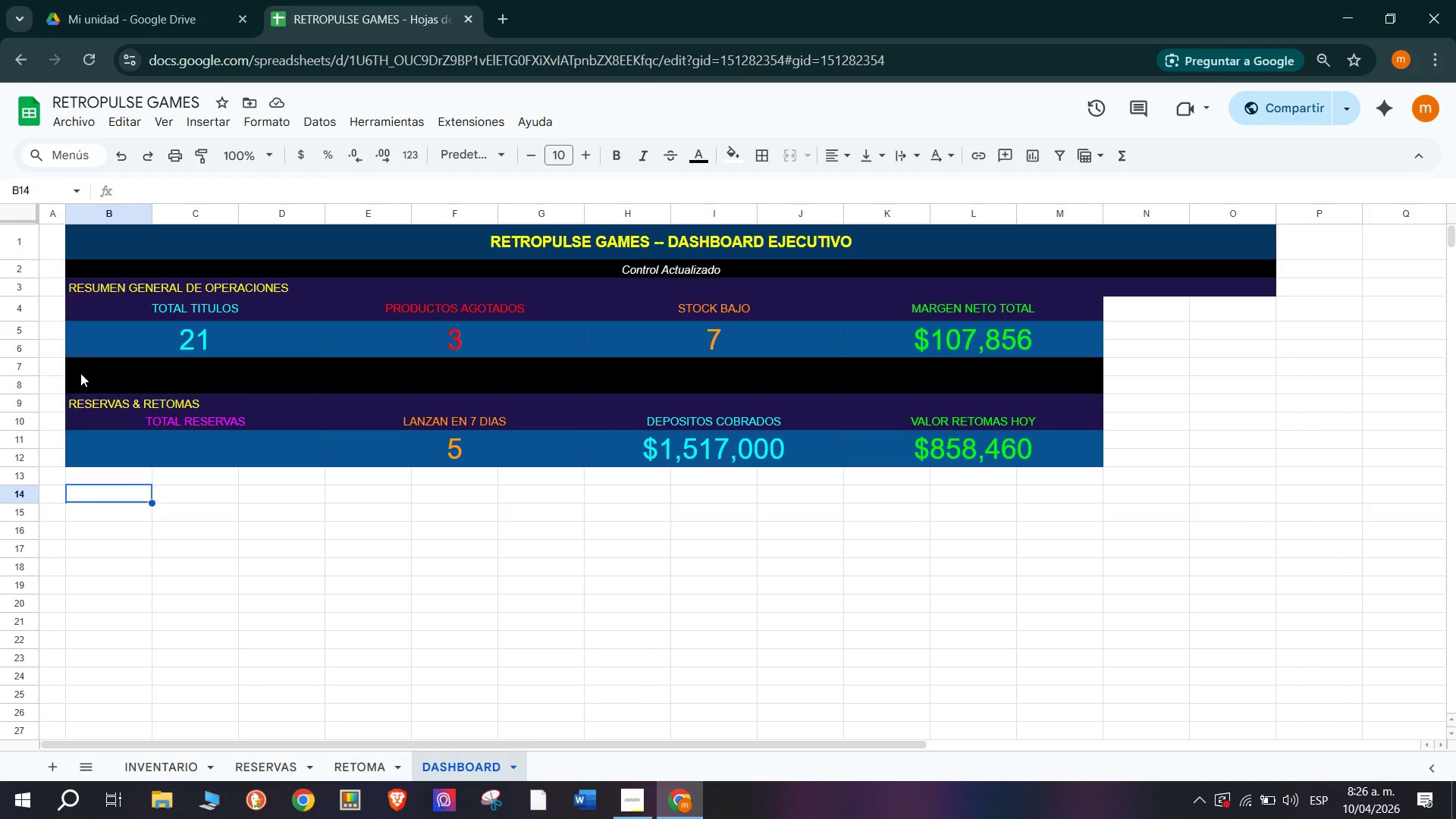 
double_click([83, 384])
 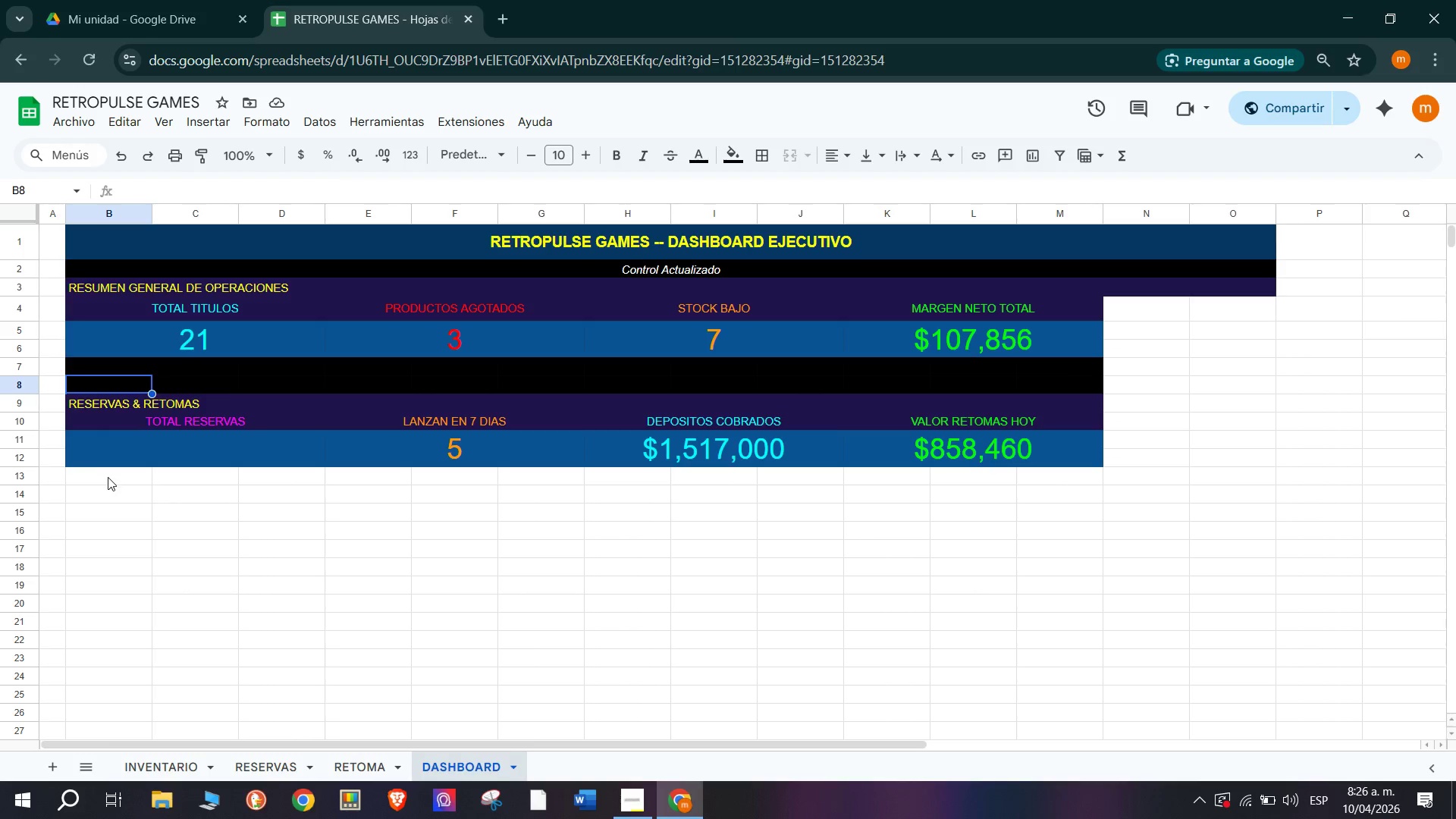 
double_click([107, 491])
 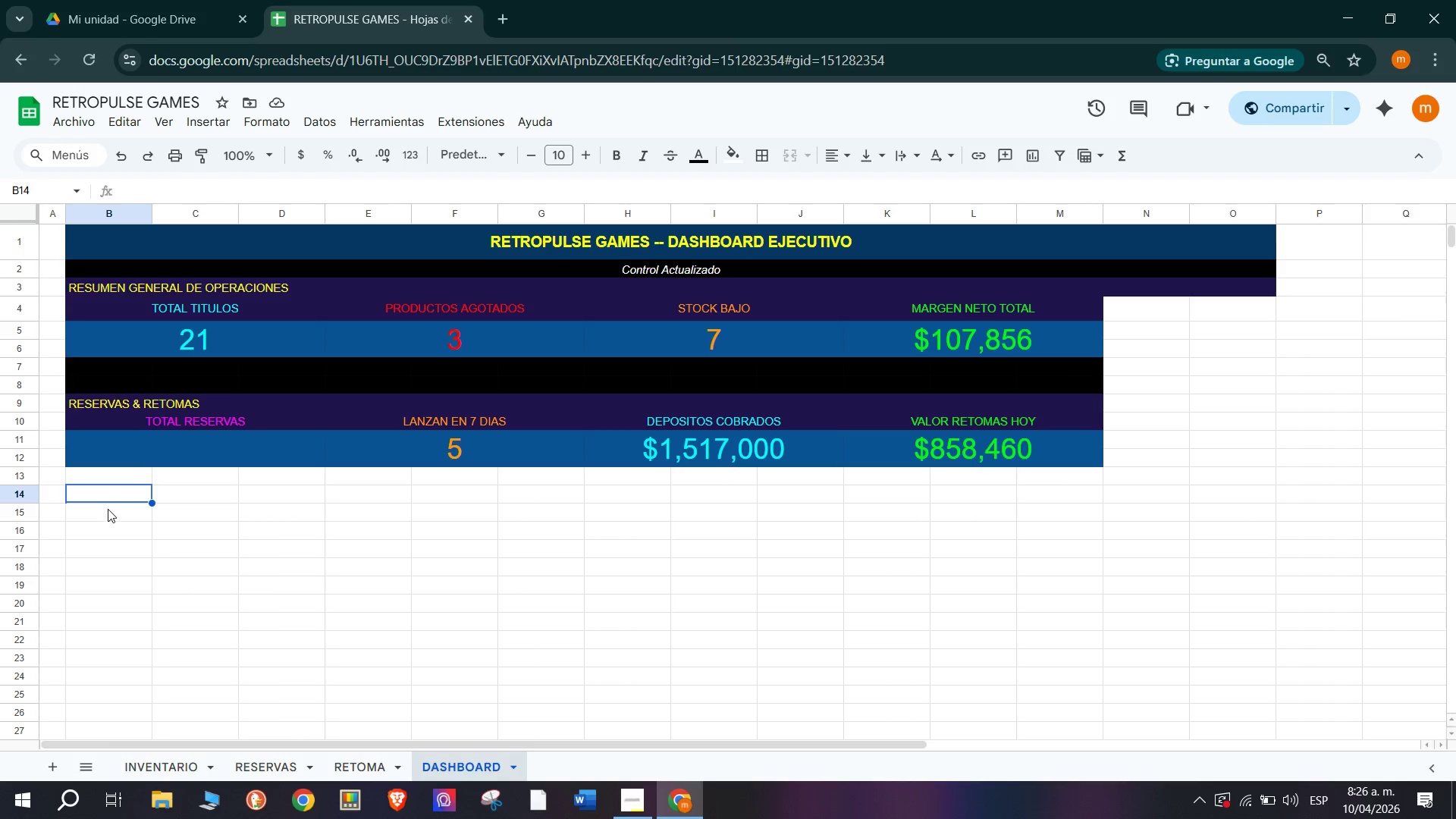 
triple_click([108, 509])
 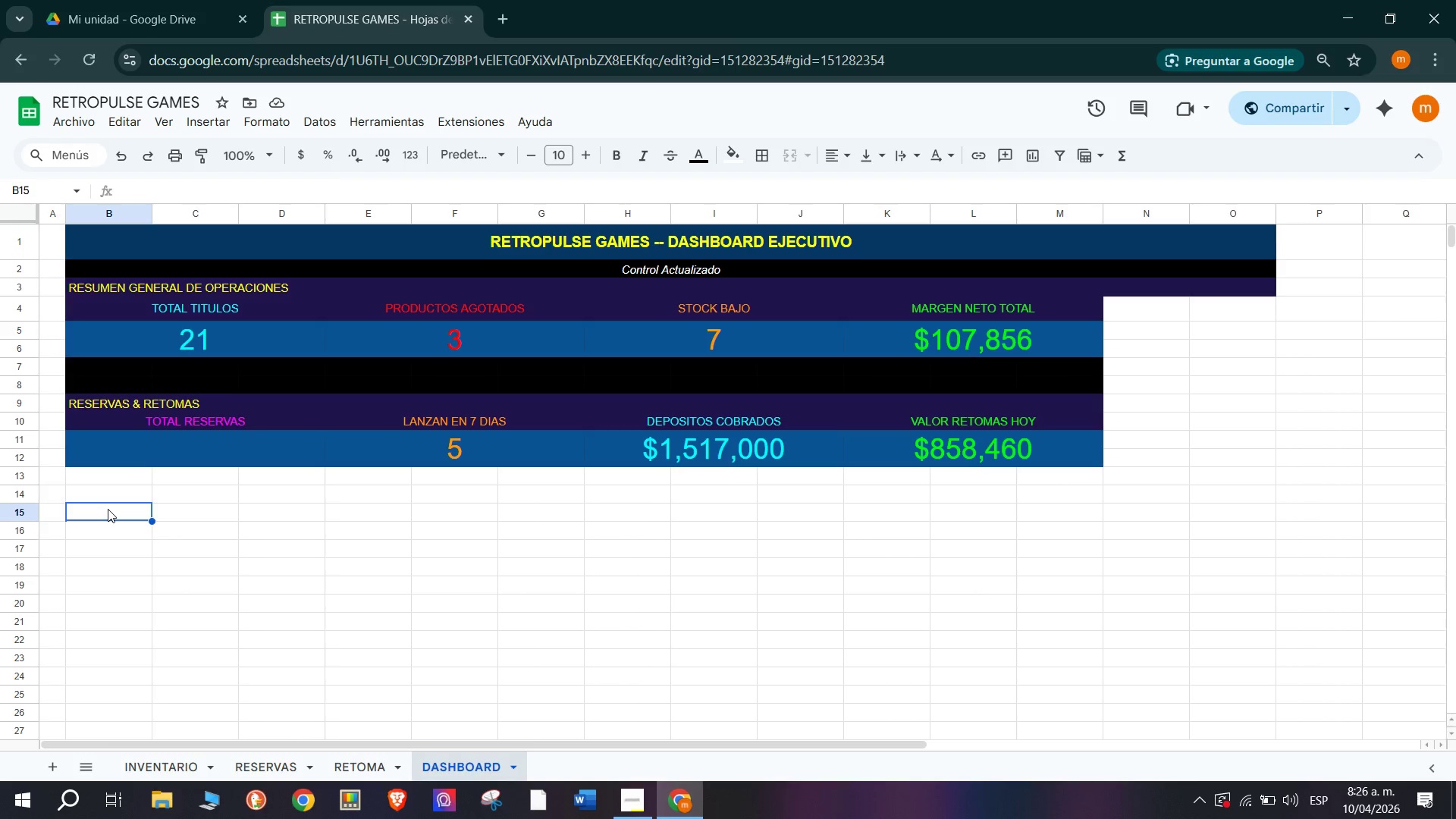 
wait(5.64)
 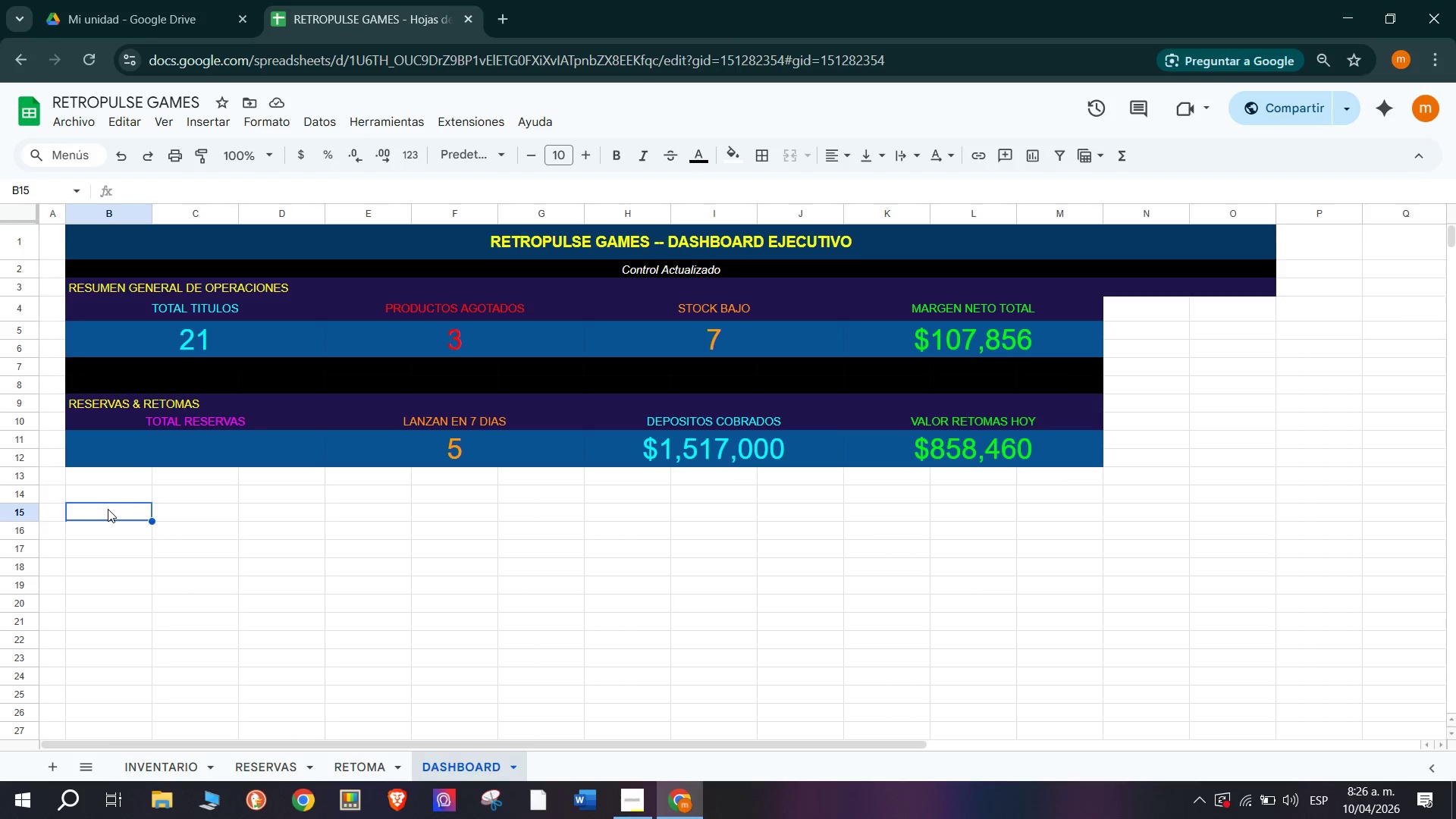 
type(metr)
key(Backspace)
key(Backspace)
key(Backspace)
key(Backspace)
key(Backspace)
type(METRICAS CLAVES CONSOLIDADAS)
 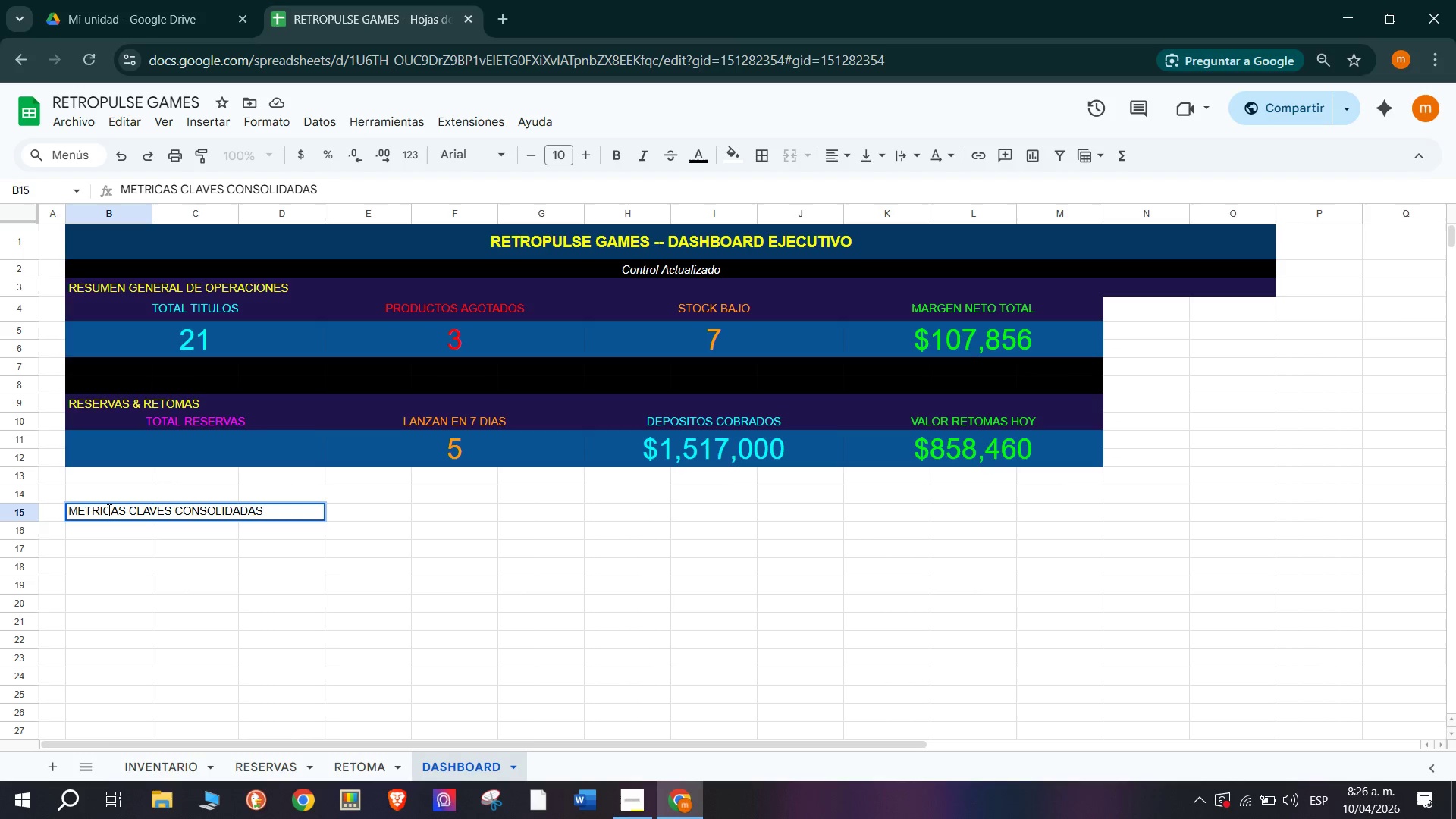 
key(Enter)
 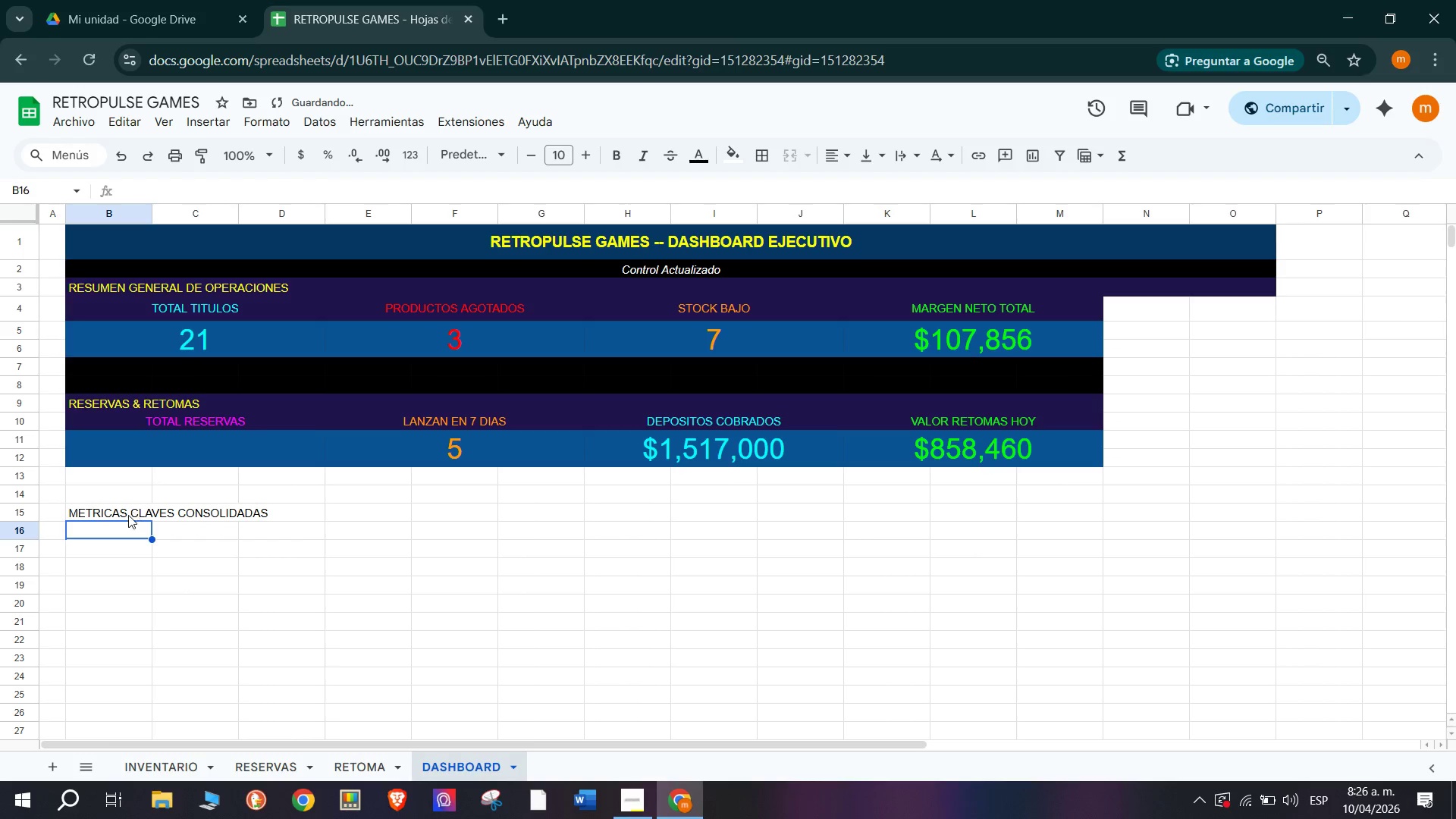 
left_click_drag(start_coordinate=[126, 514], to_coordinate=[1084, 510])
 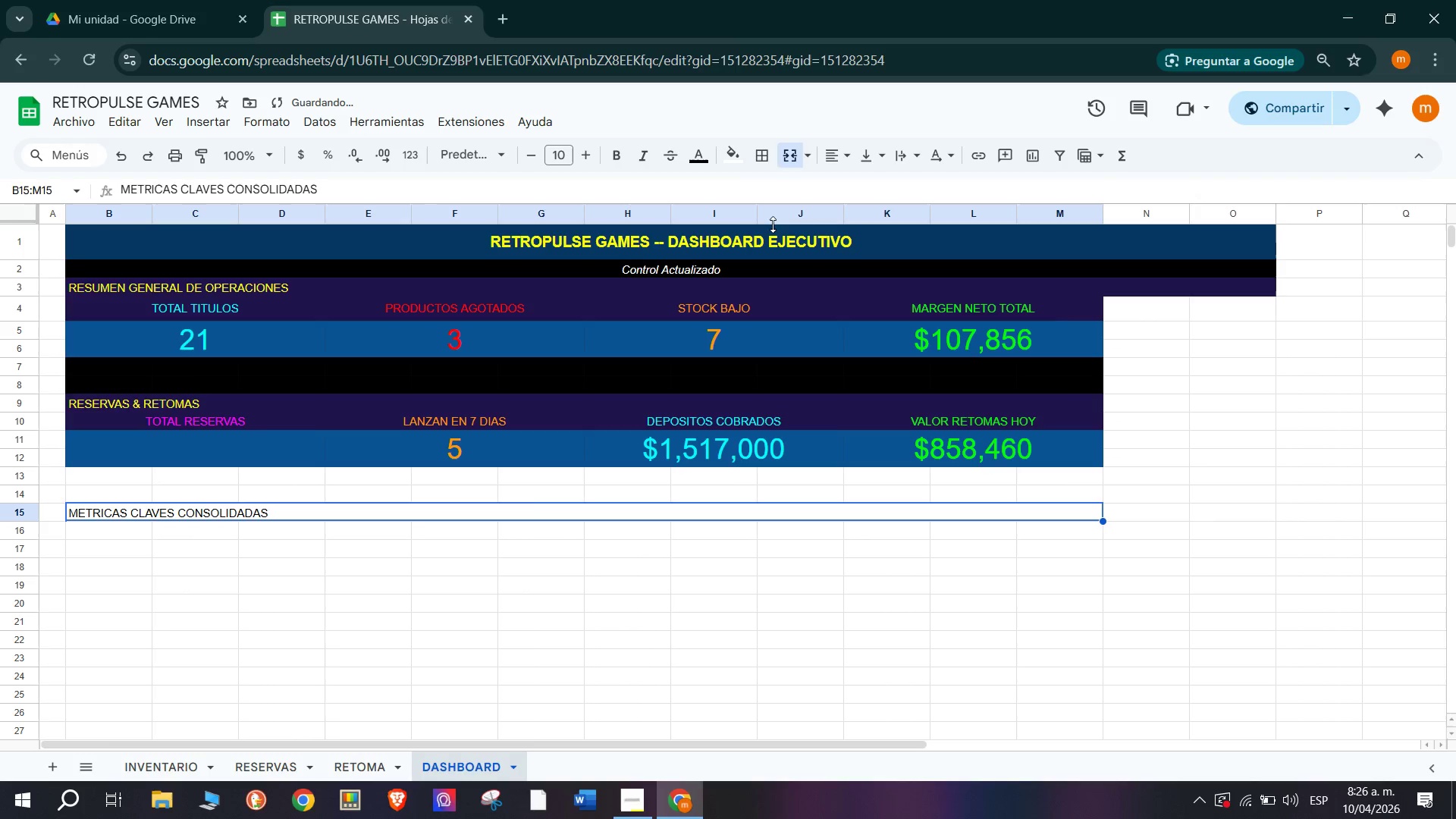 
left_click([408, 554])
 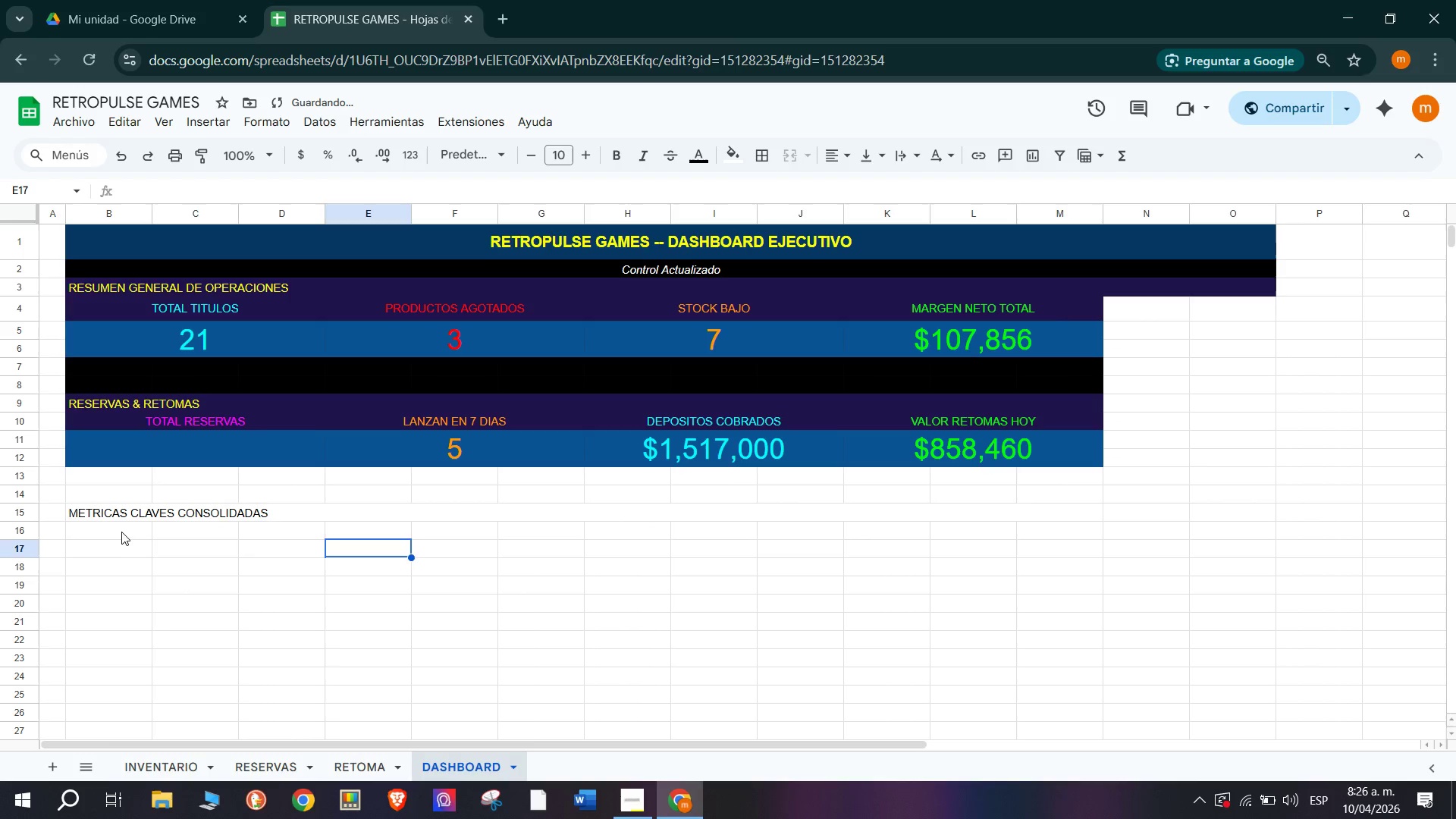 
left_click([121, 529])
 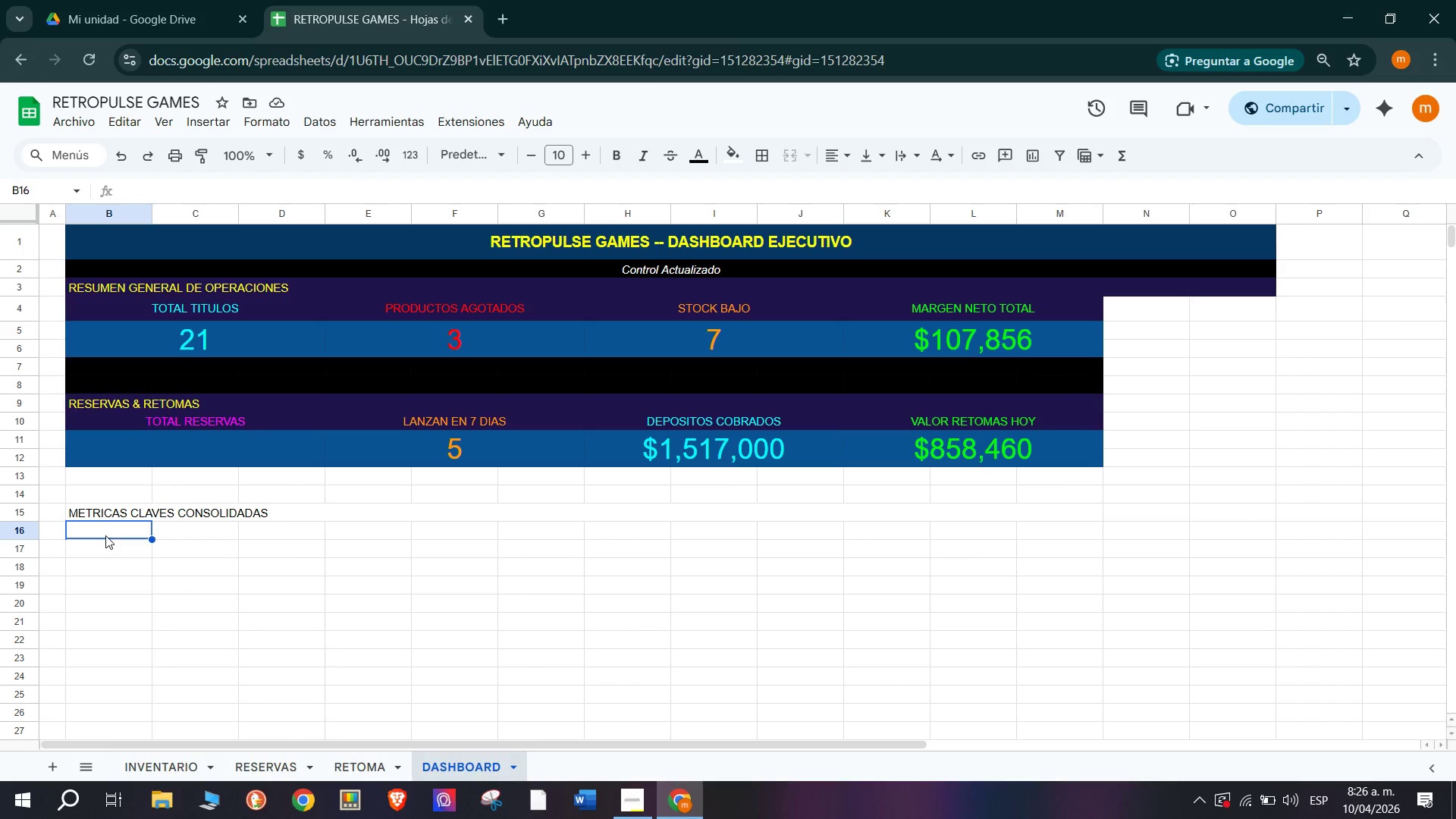 
wait(13.67)
 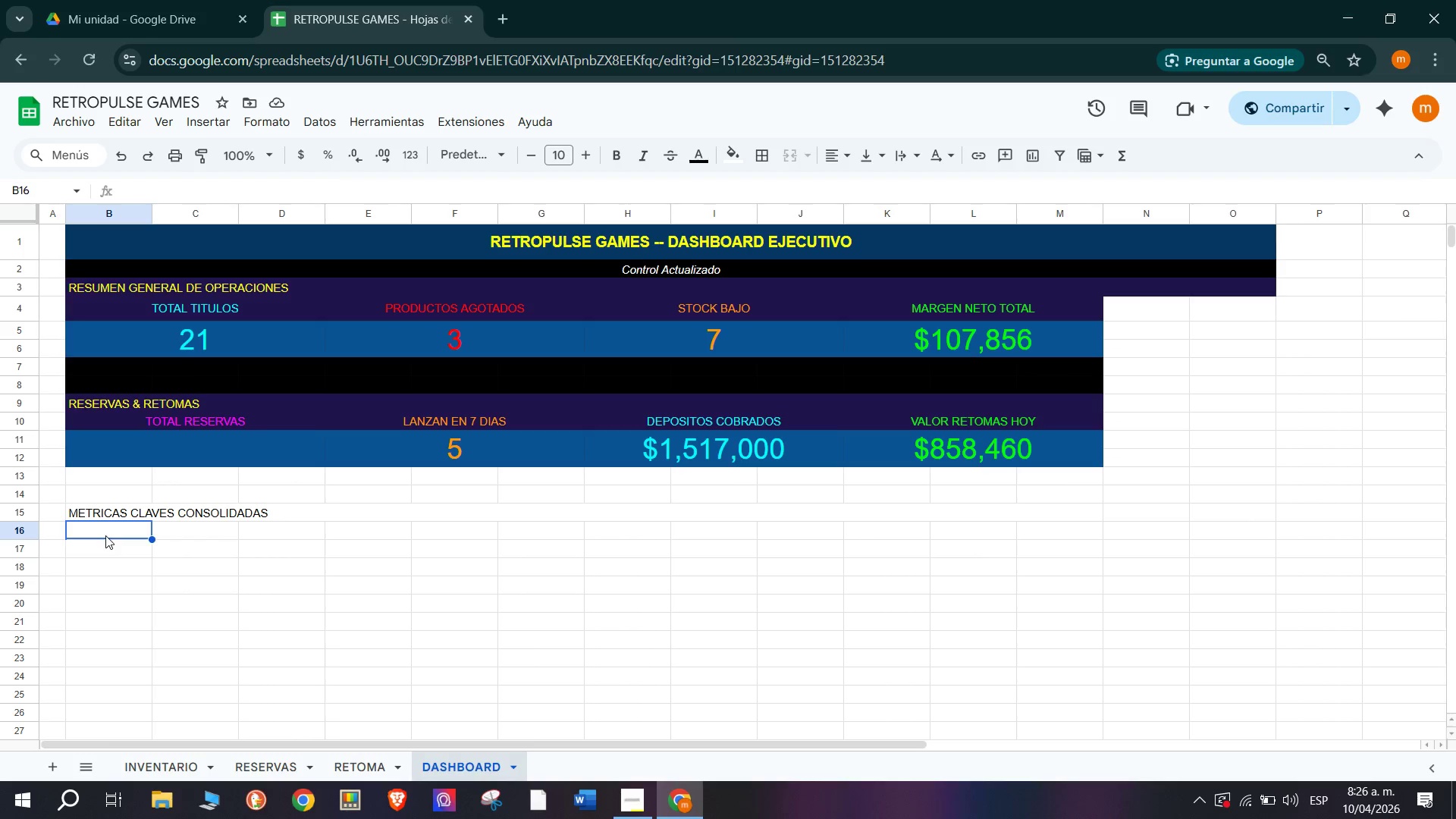 
left_click_drag(start_coordinate=[121, 525], to_coordinate=[285, 532])
 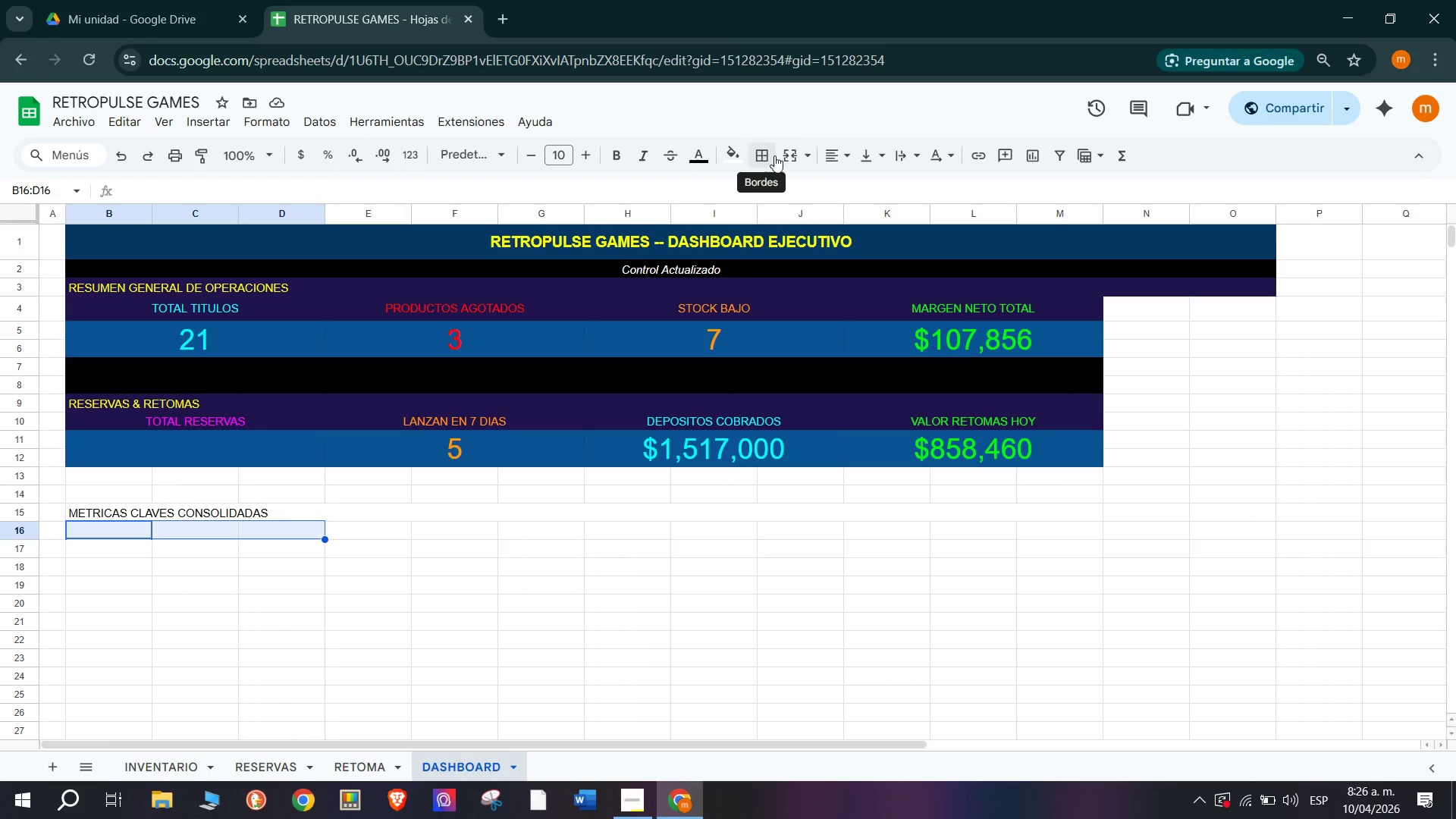 
left_click([795, 158])
 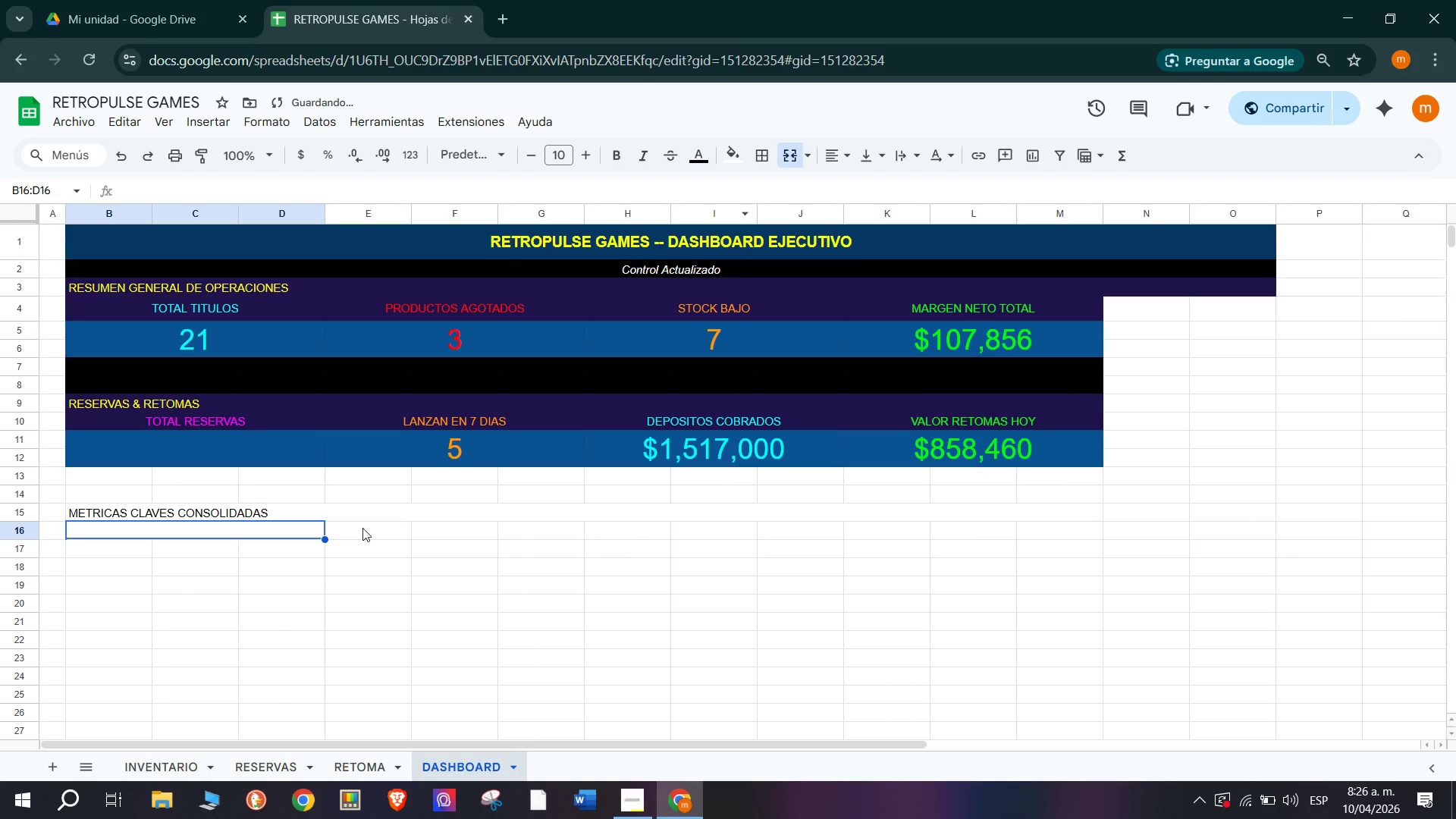 
left_click_drag(start_coordinate=[361, 528], to_coordinate=[642, 524])
 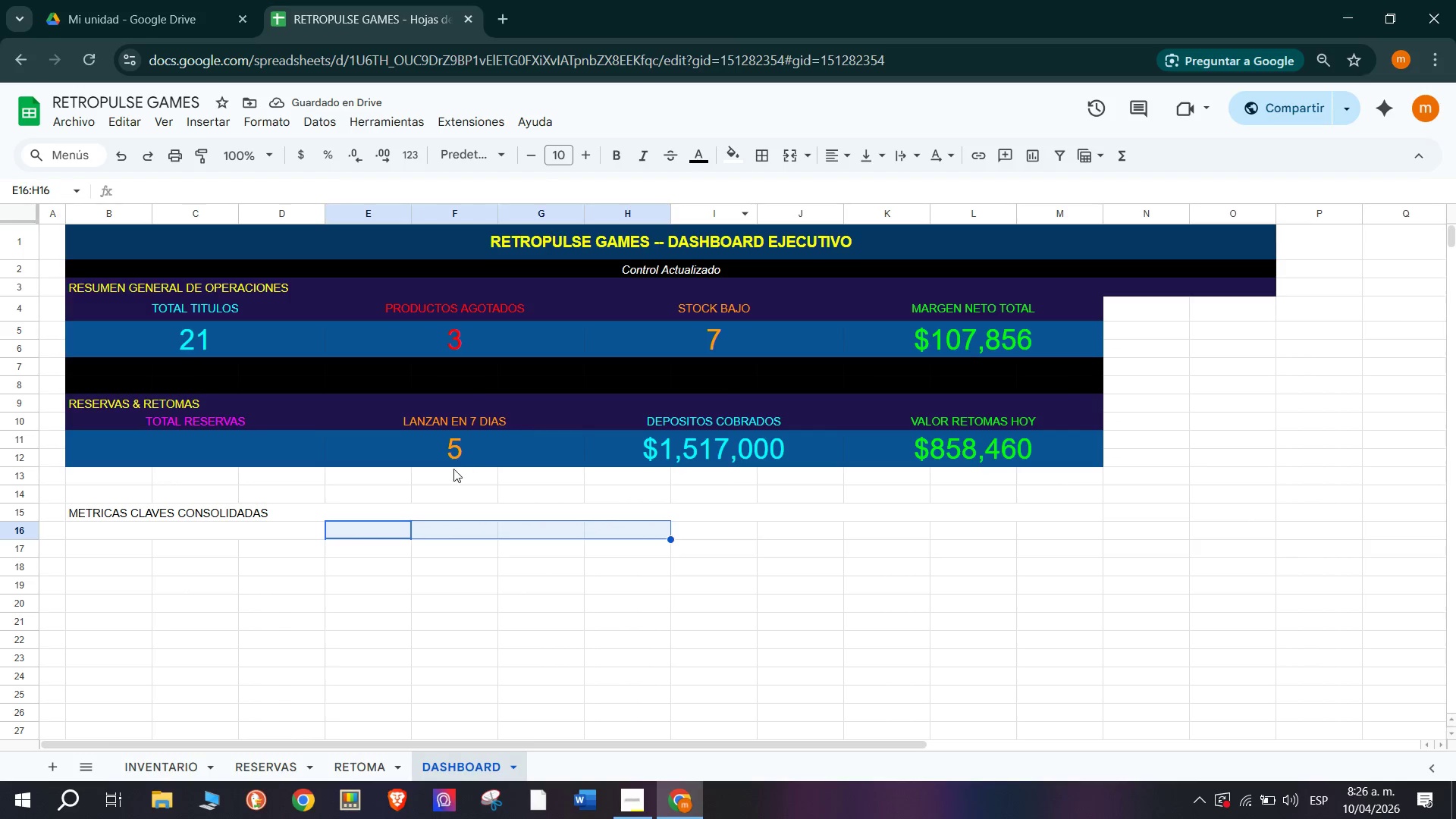 
left_click([472, 434])
 